 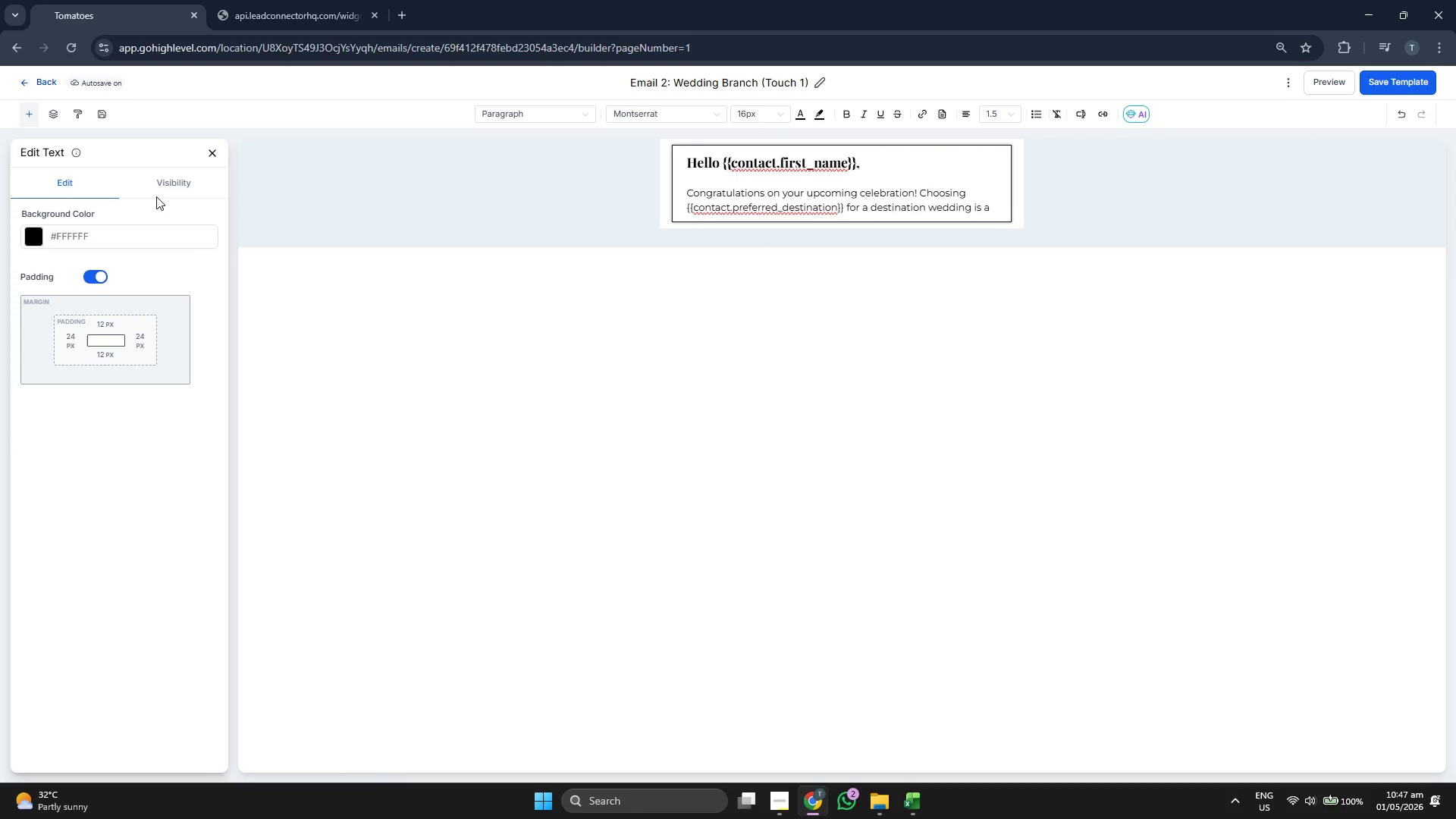 
double_click([993, 208])
 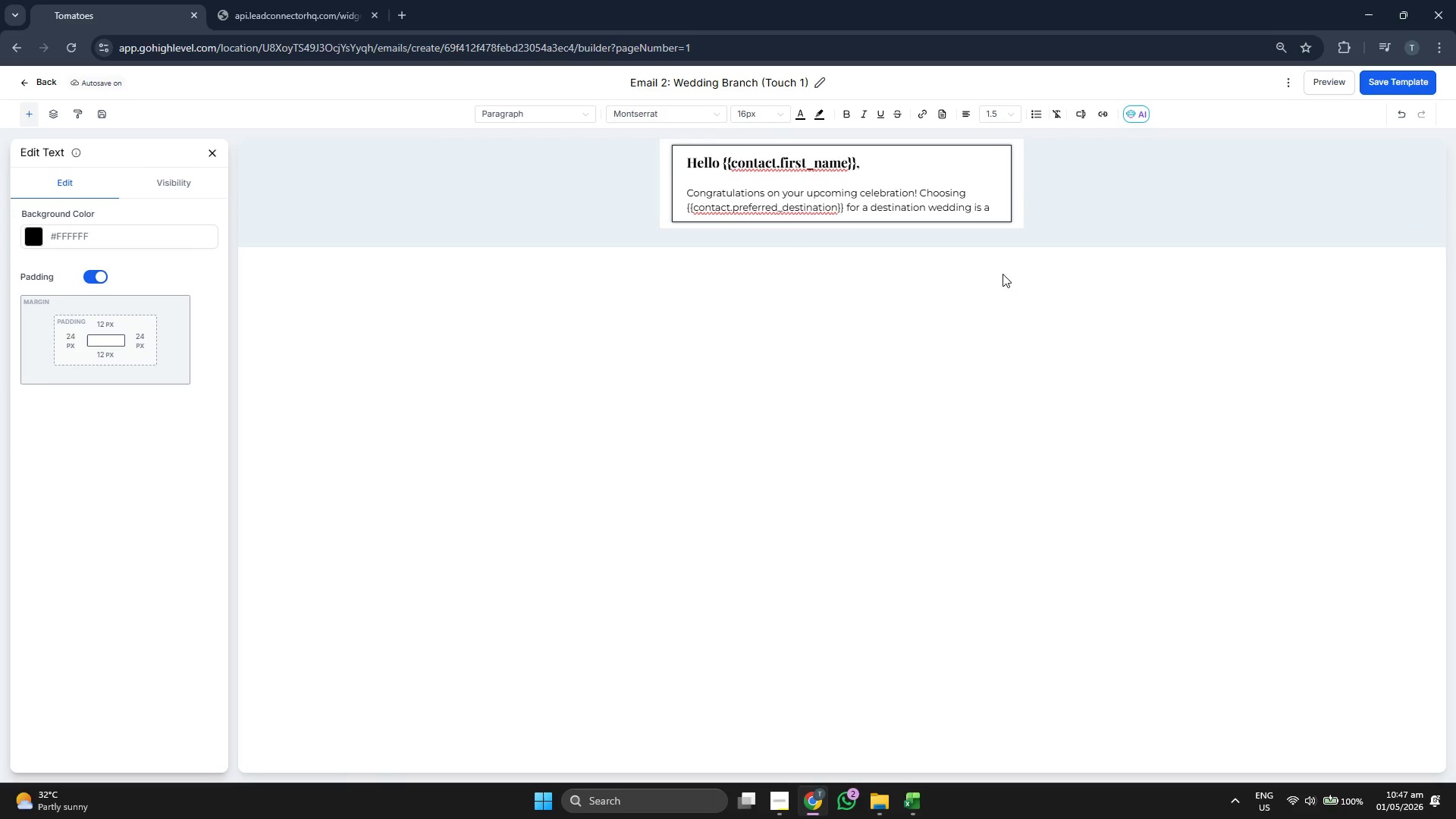 
key(Enter)
 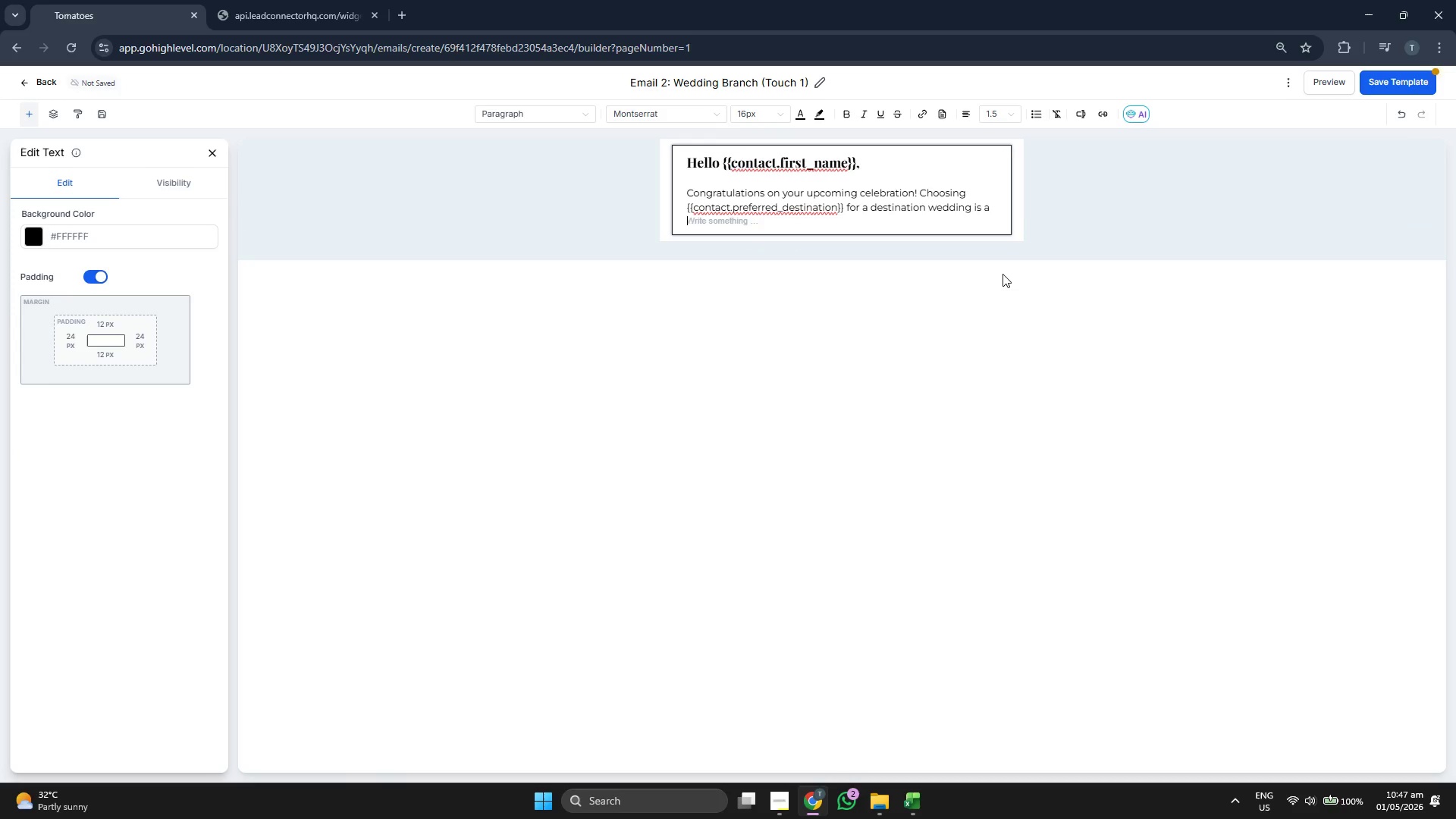 
key(Backspace)
 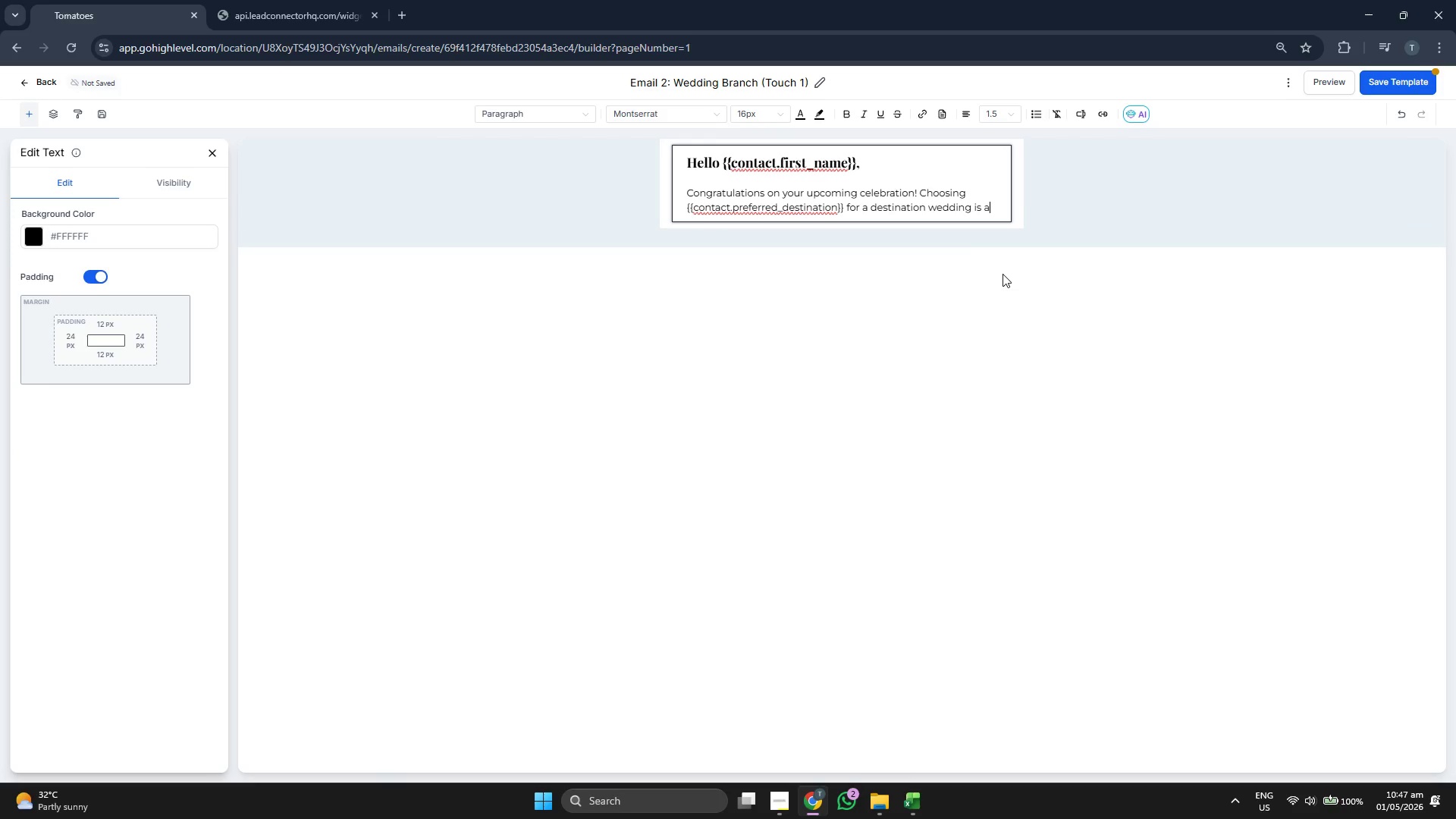 
type( bold and beait)
key(Backspace)
key(Backspace)
type(i)
key(Backspace)
type(utiful)
 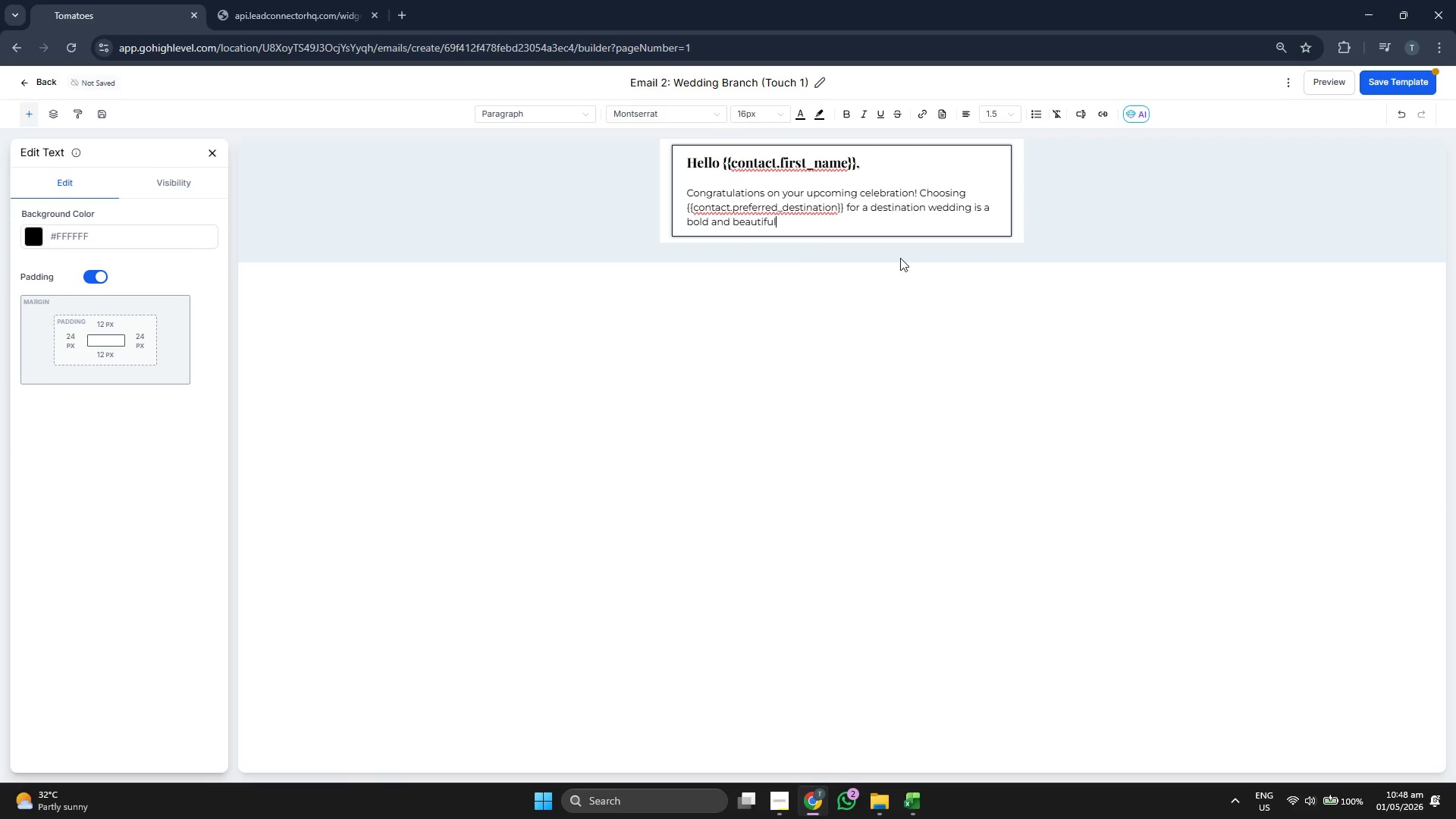 
double_click([740, 205])
 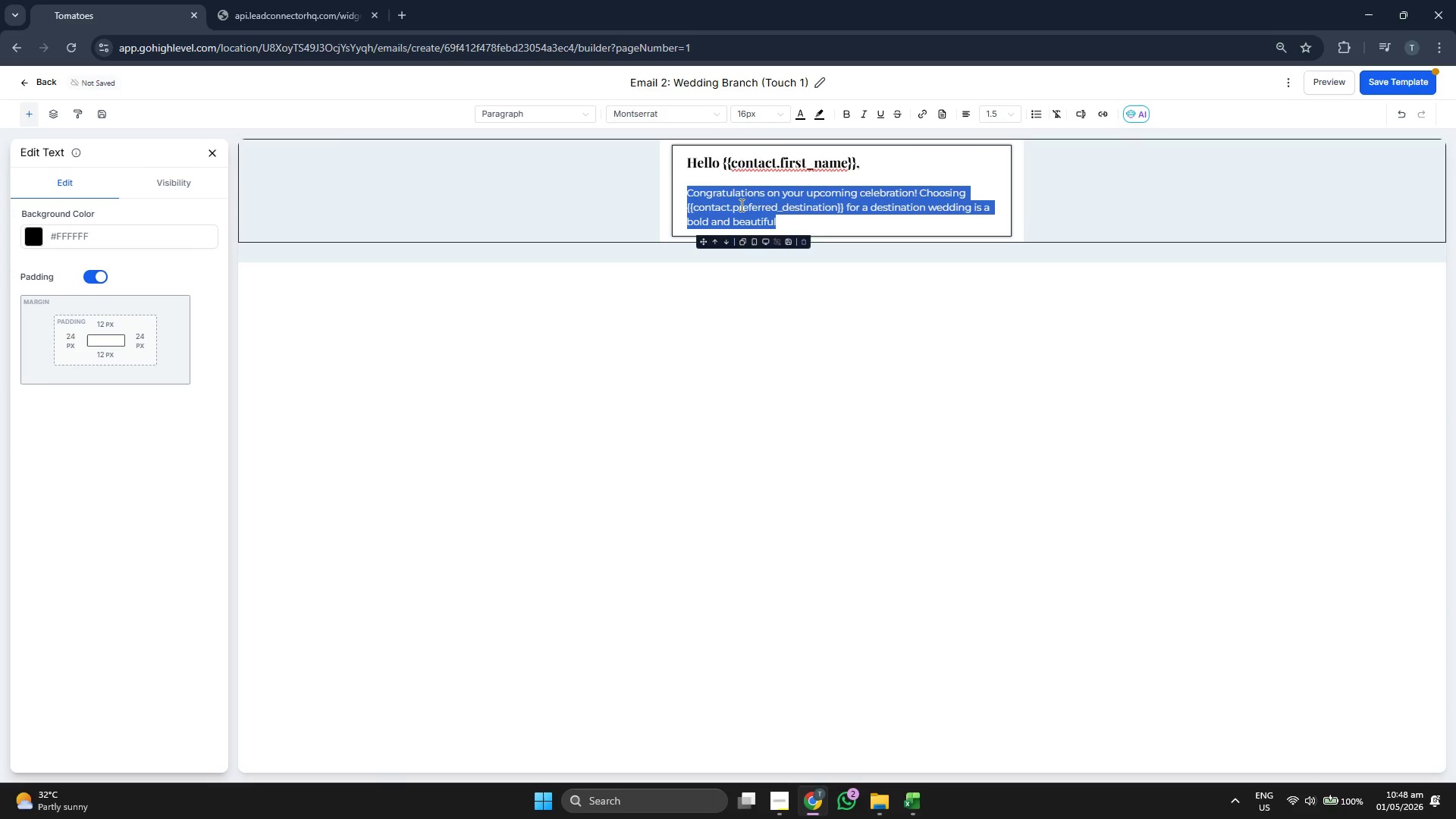 
triple_click([740, 205])
 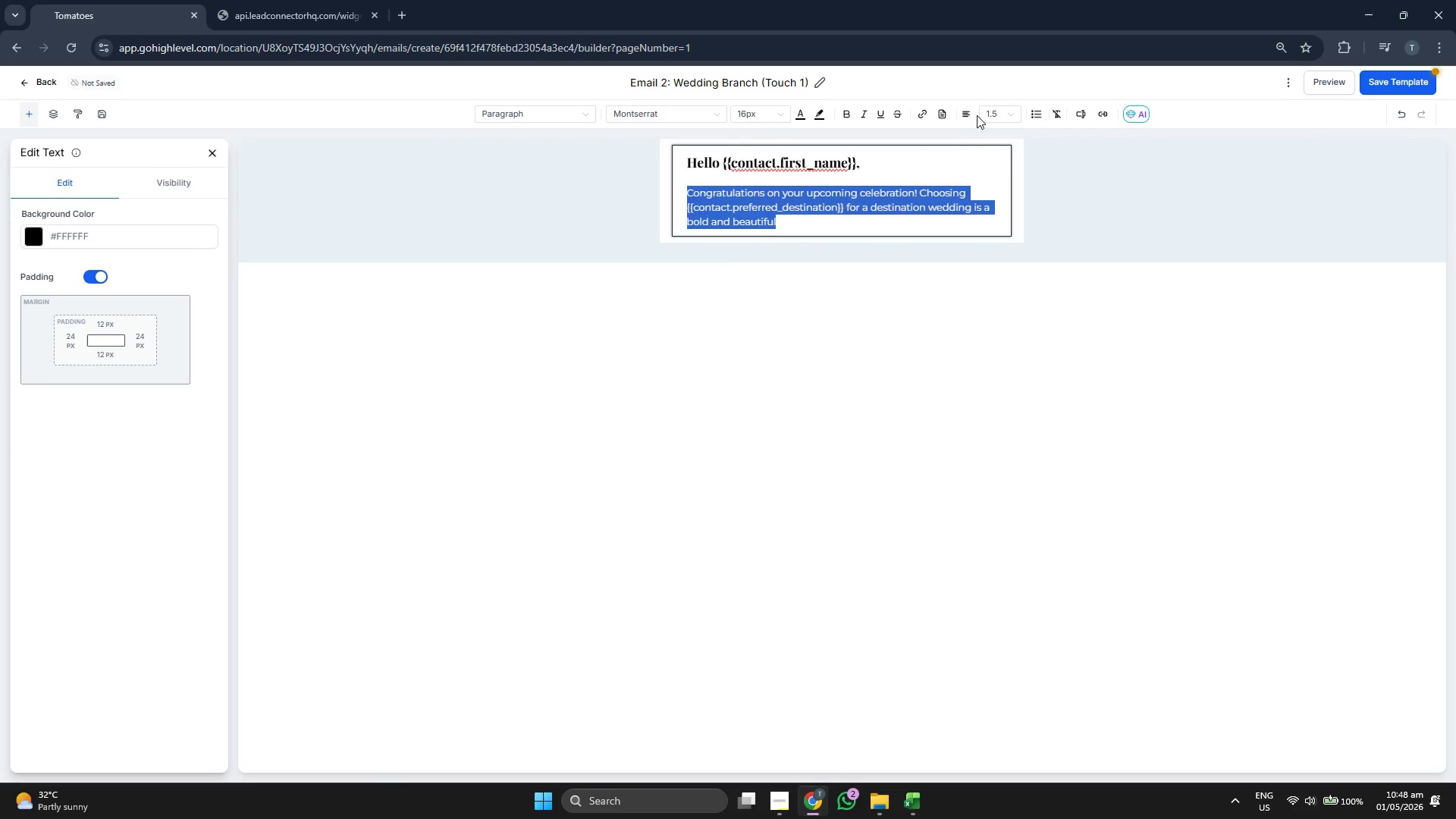 
left_click([991, 112])
 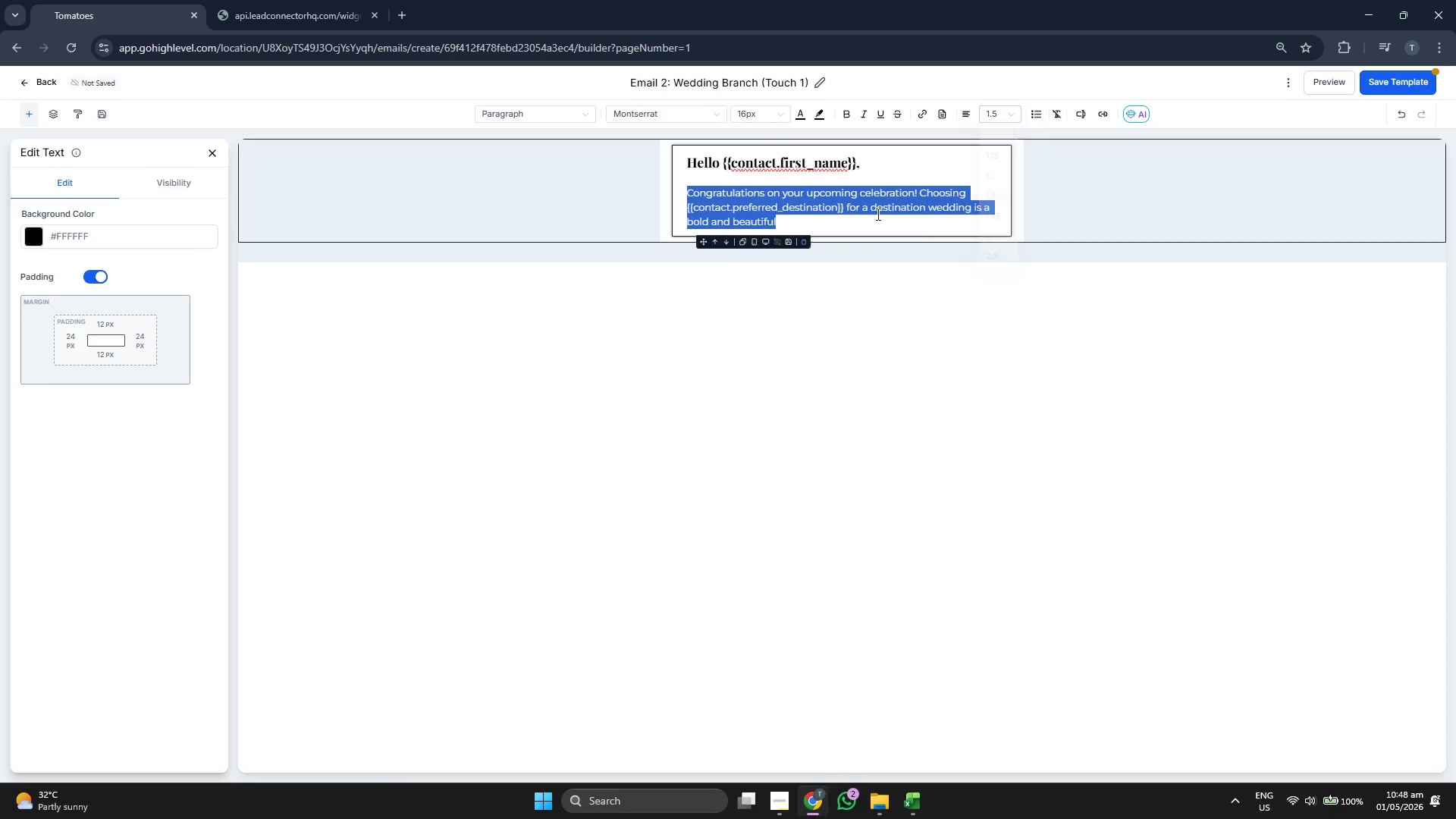 
left_click([867, 221])
 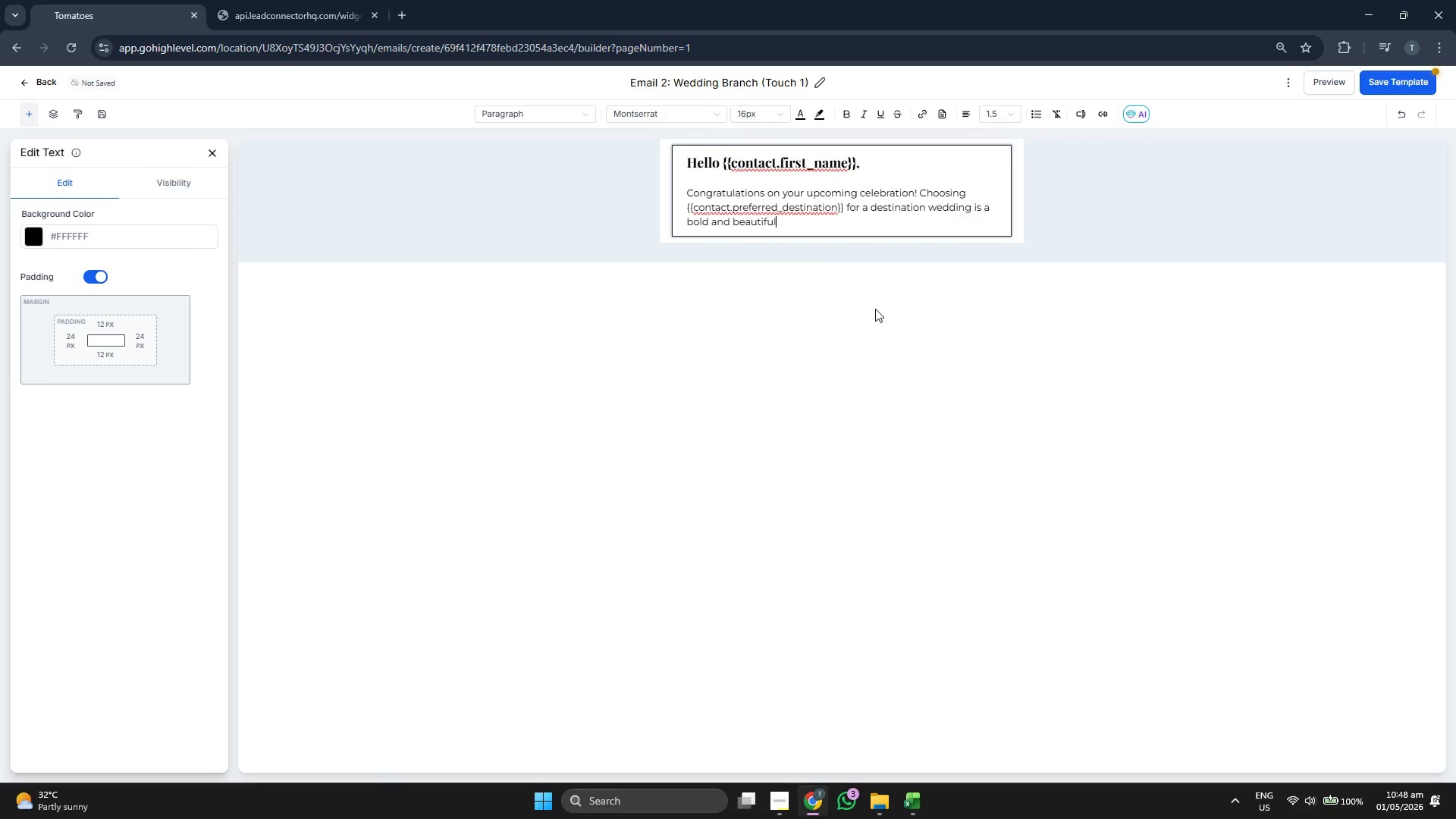 
type( choice.)
 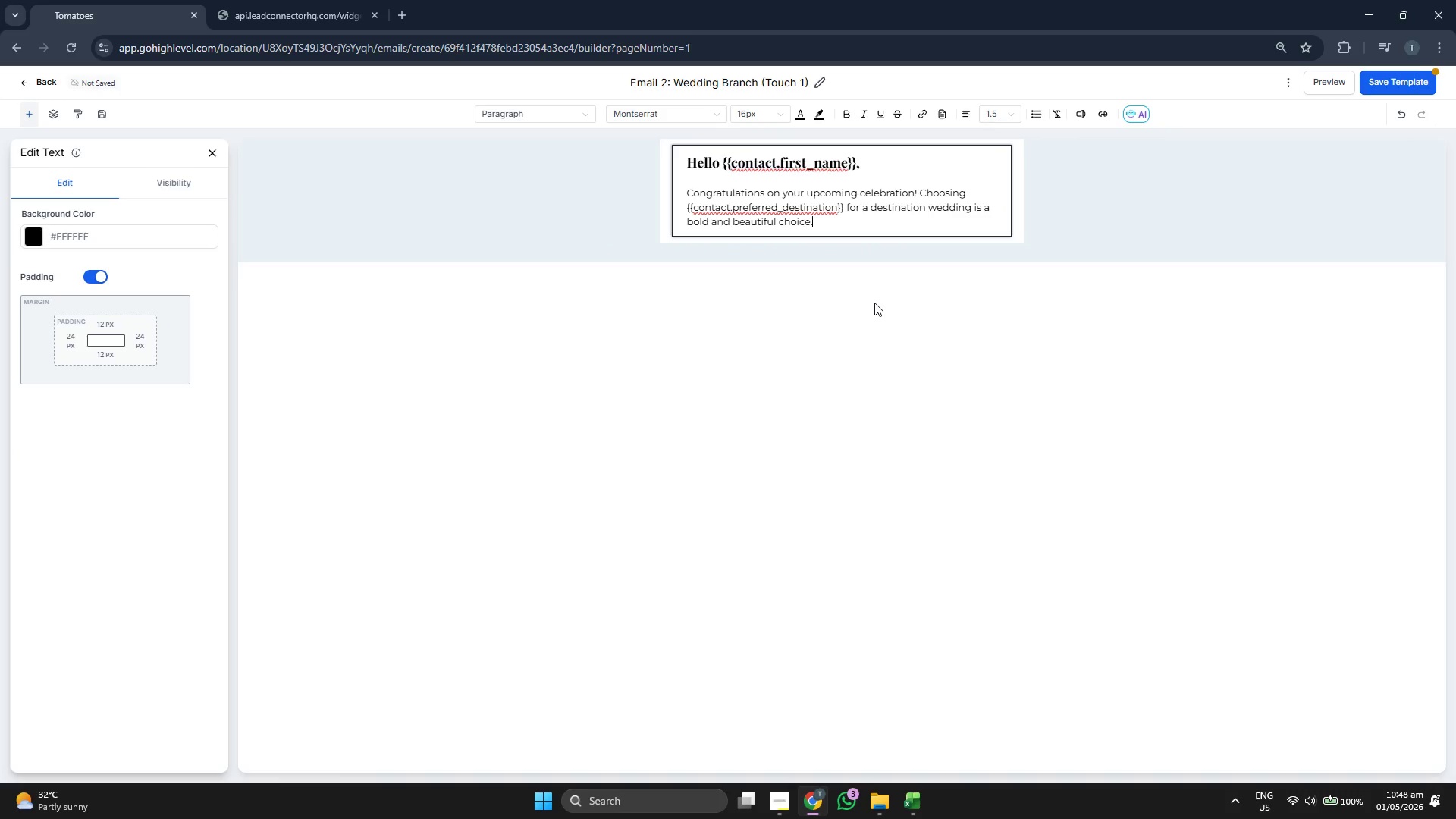 
key(Enter)
 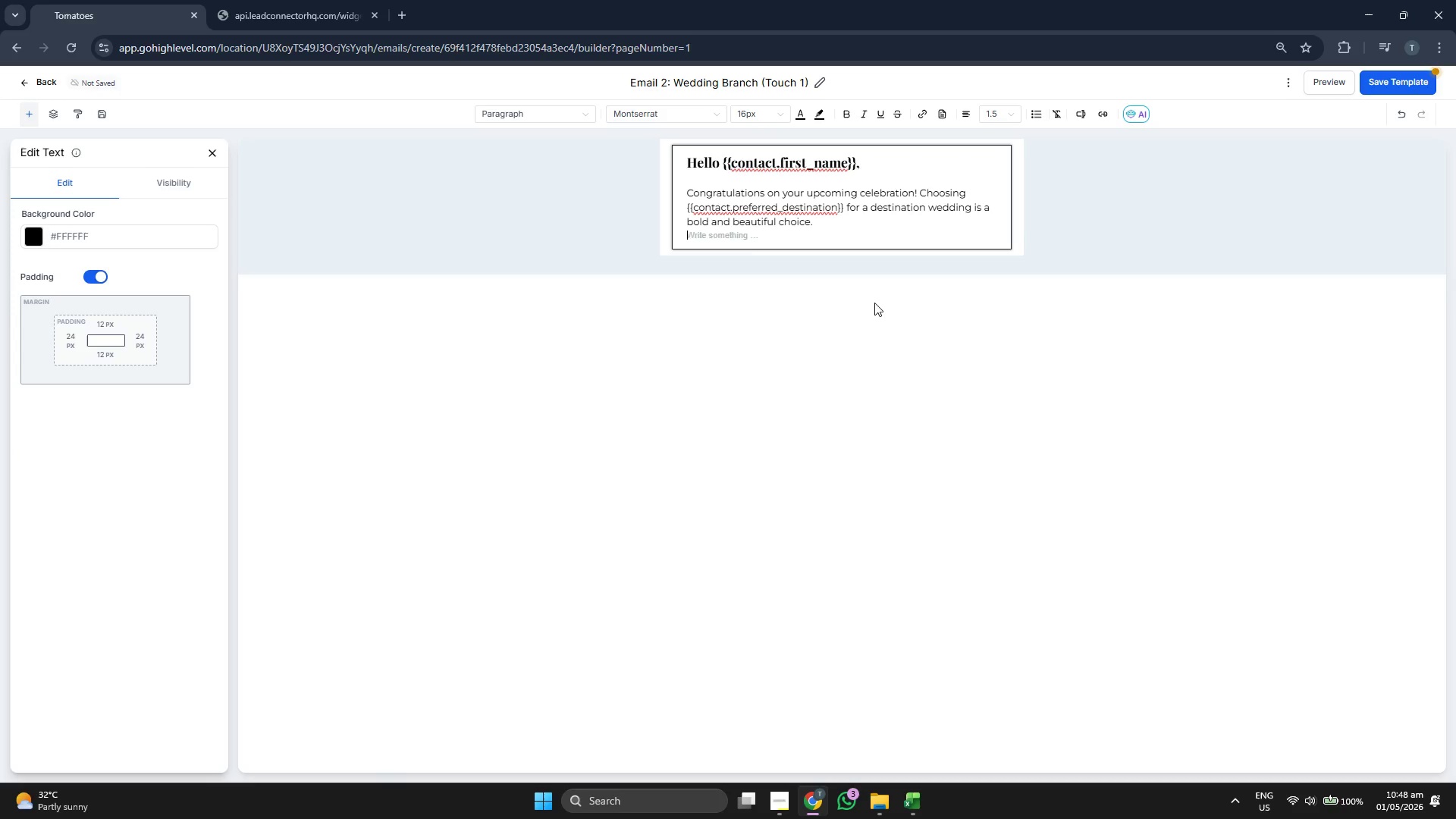 
key(Enter)
 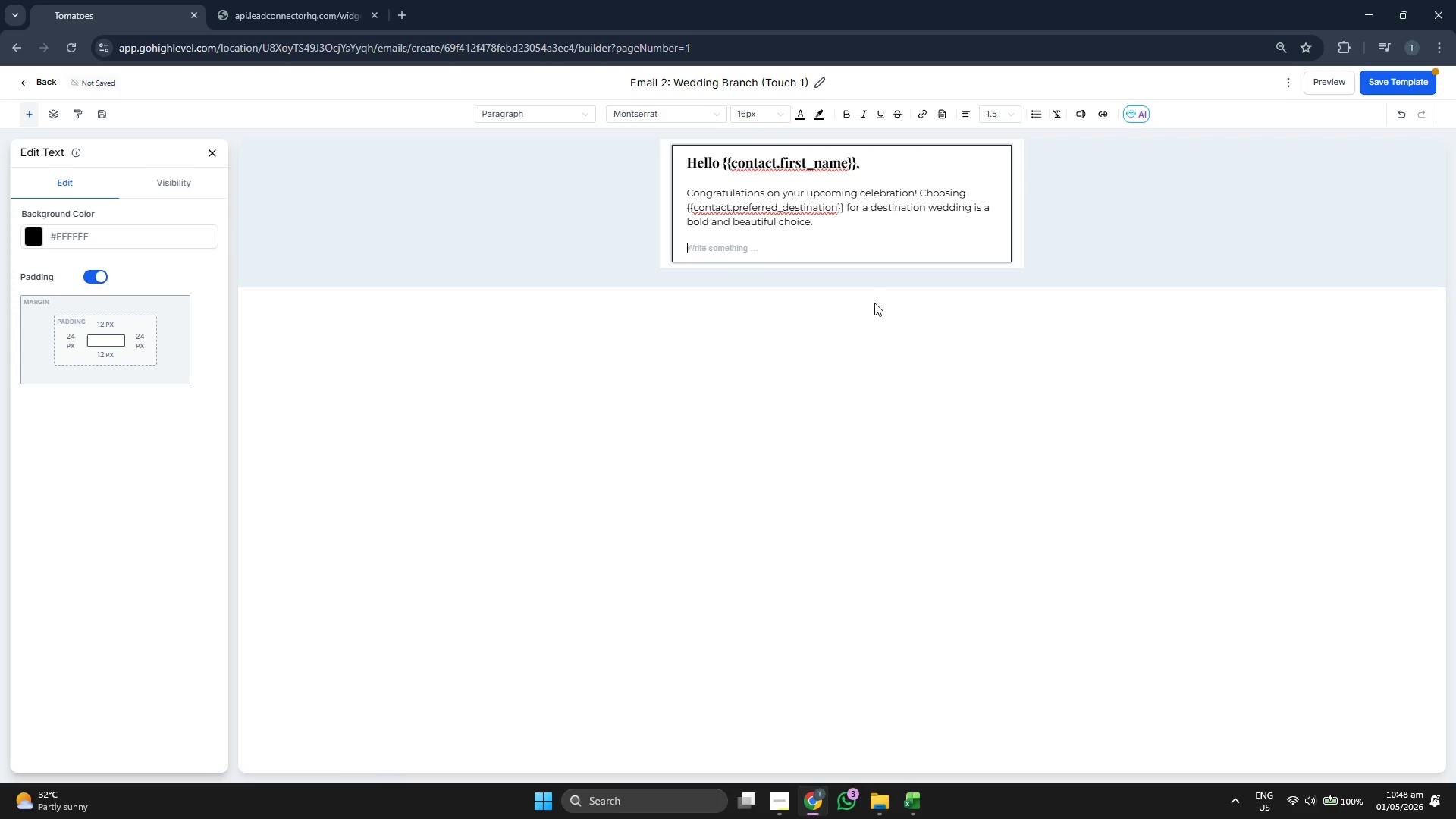 
wait(5.72)
 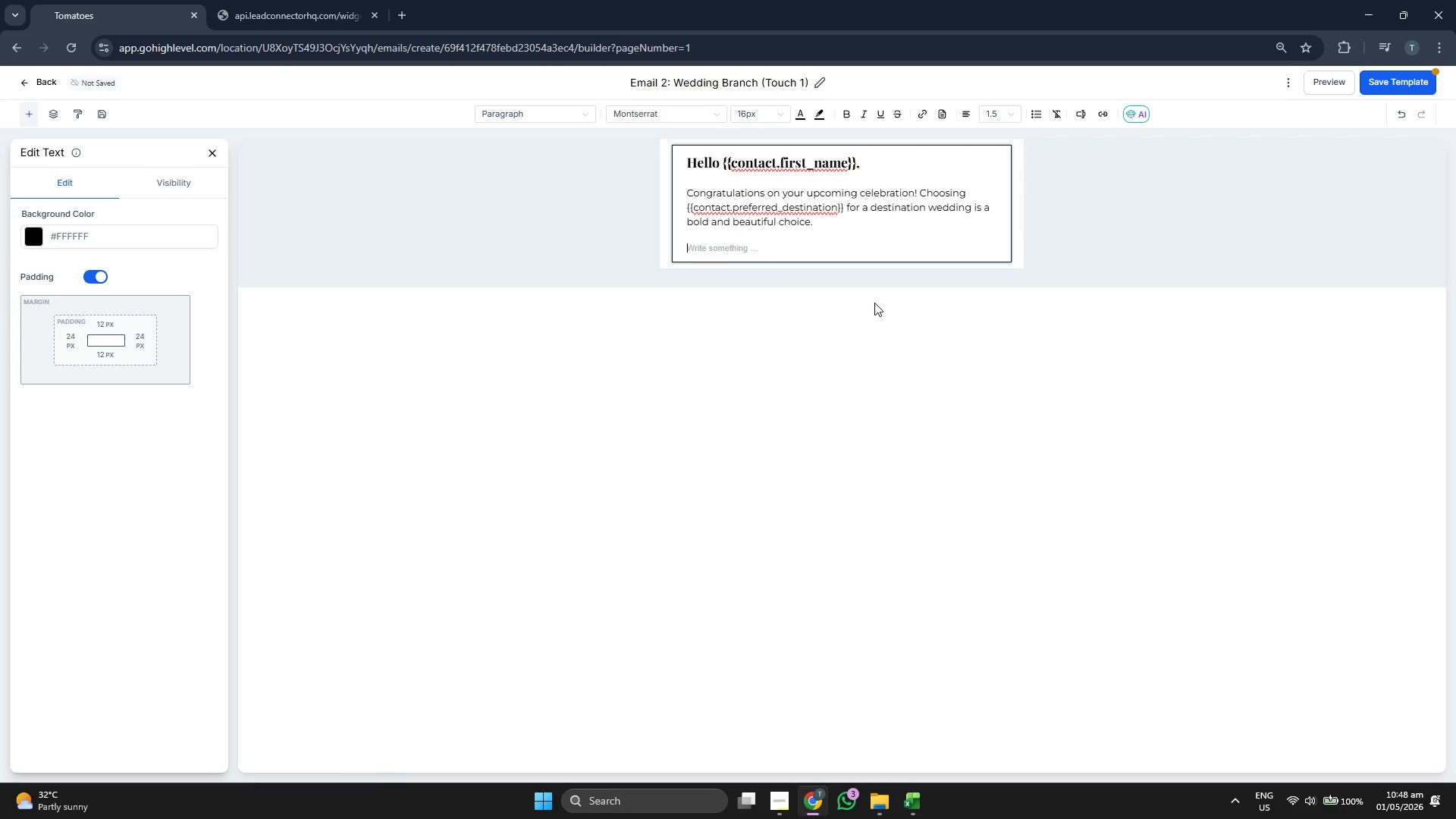 
type(Remotec)
 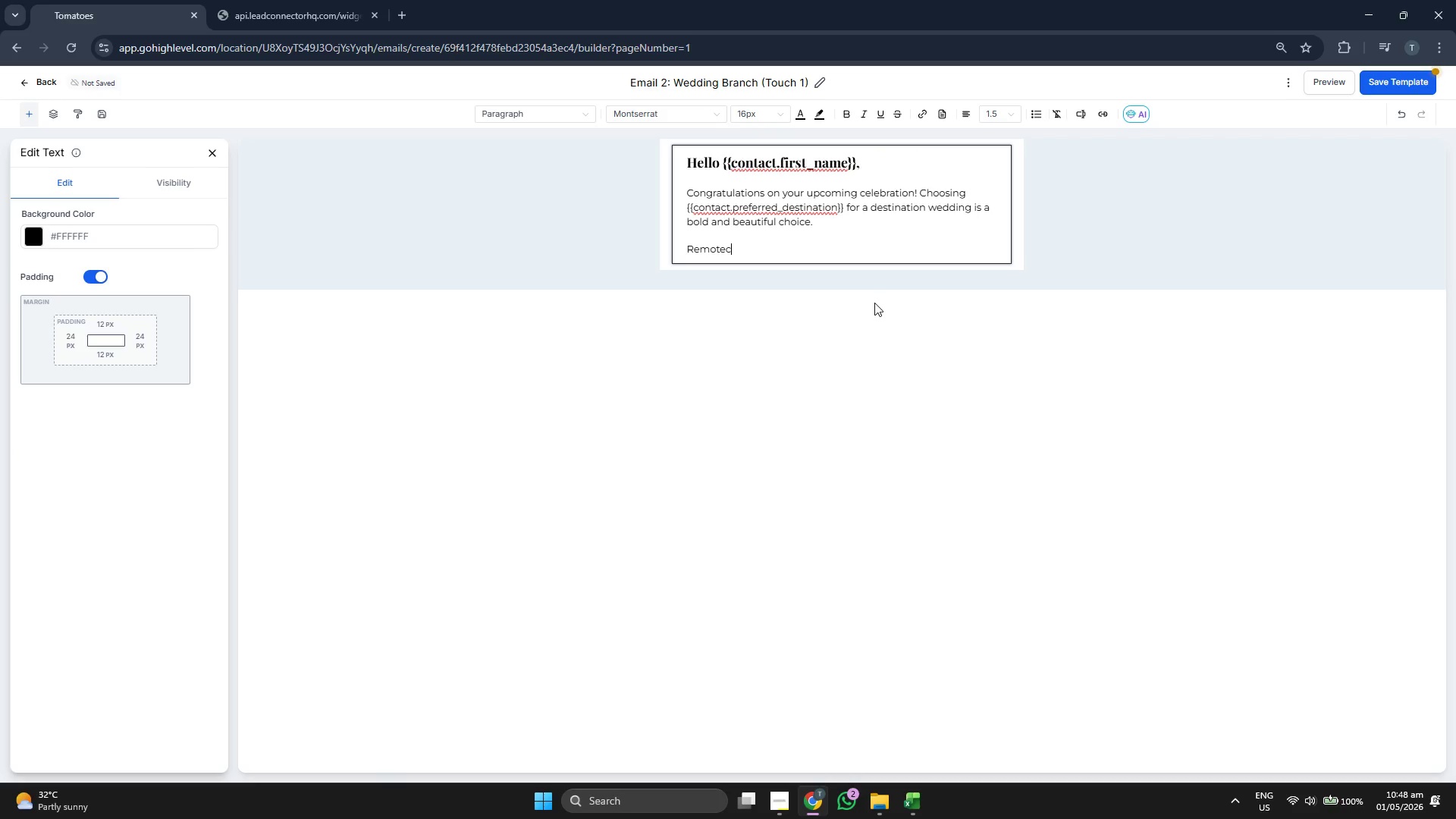 
key(Backspace)
type( weed)
key(Backspace)
key(Backspace)
type(dding)
 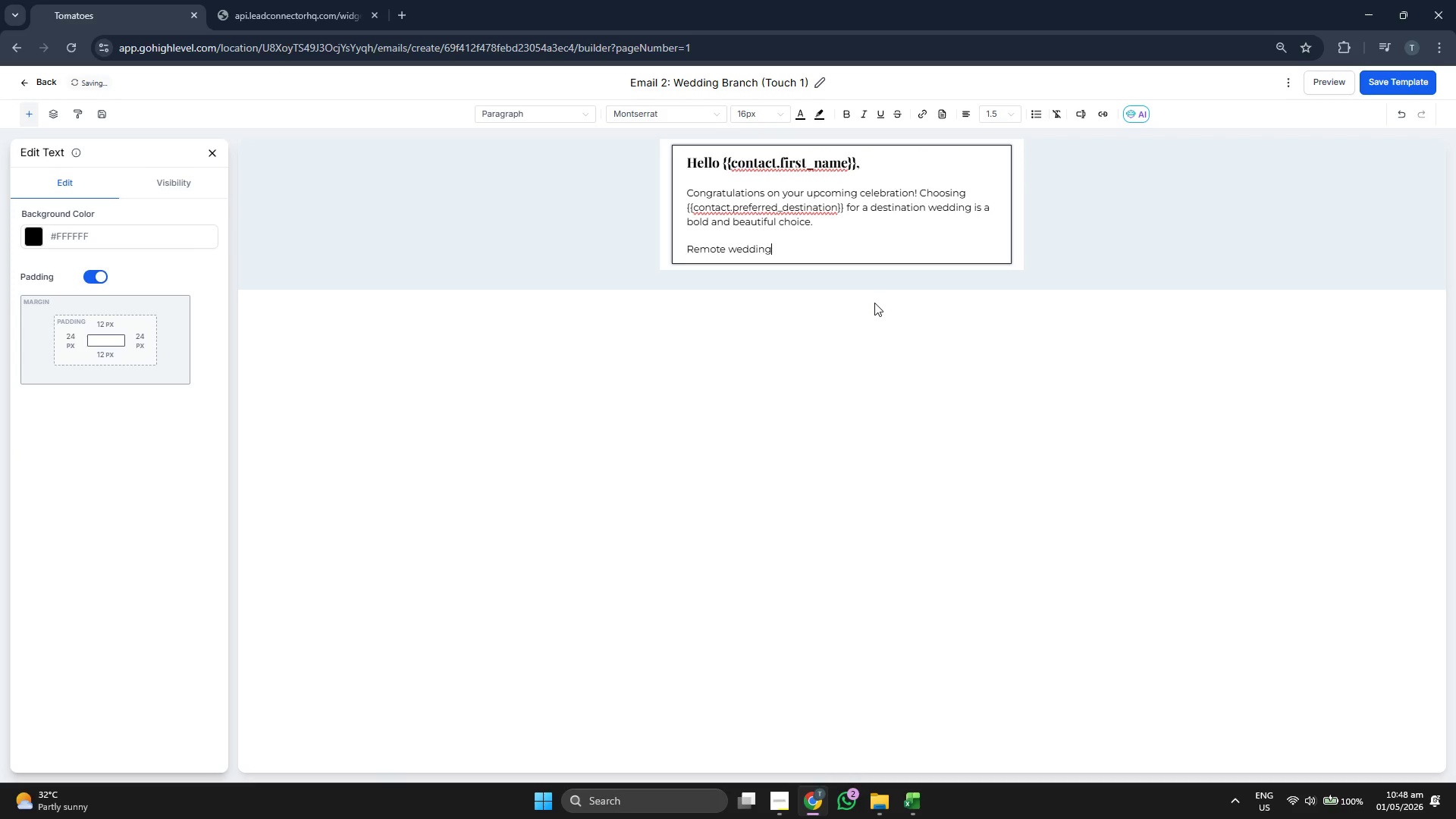 
wait(15.42)
 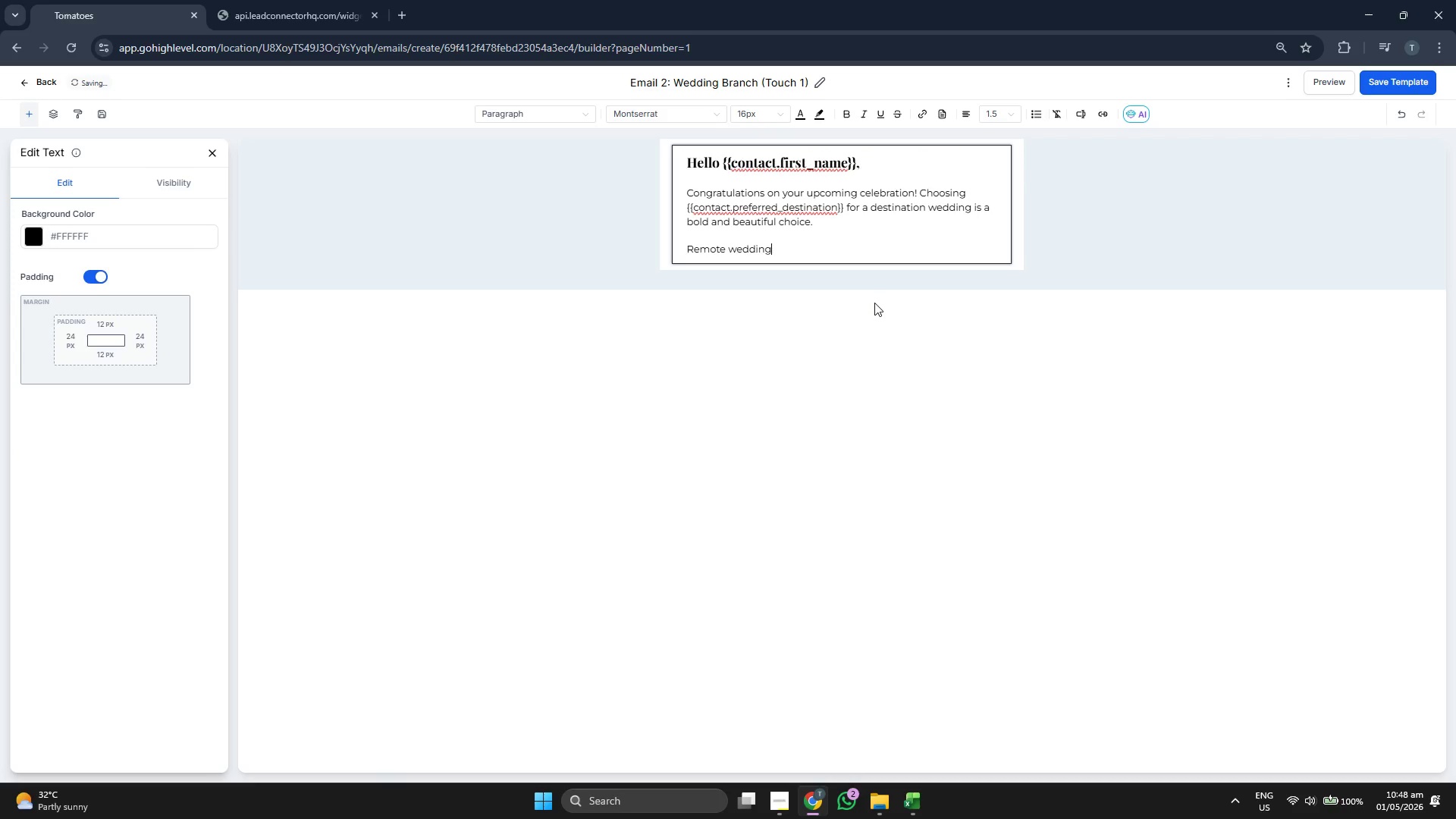 
key(Backspace)
 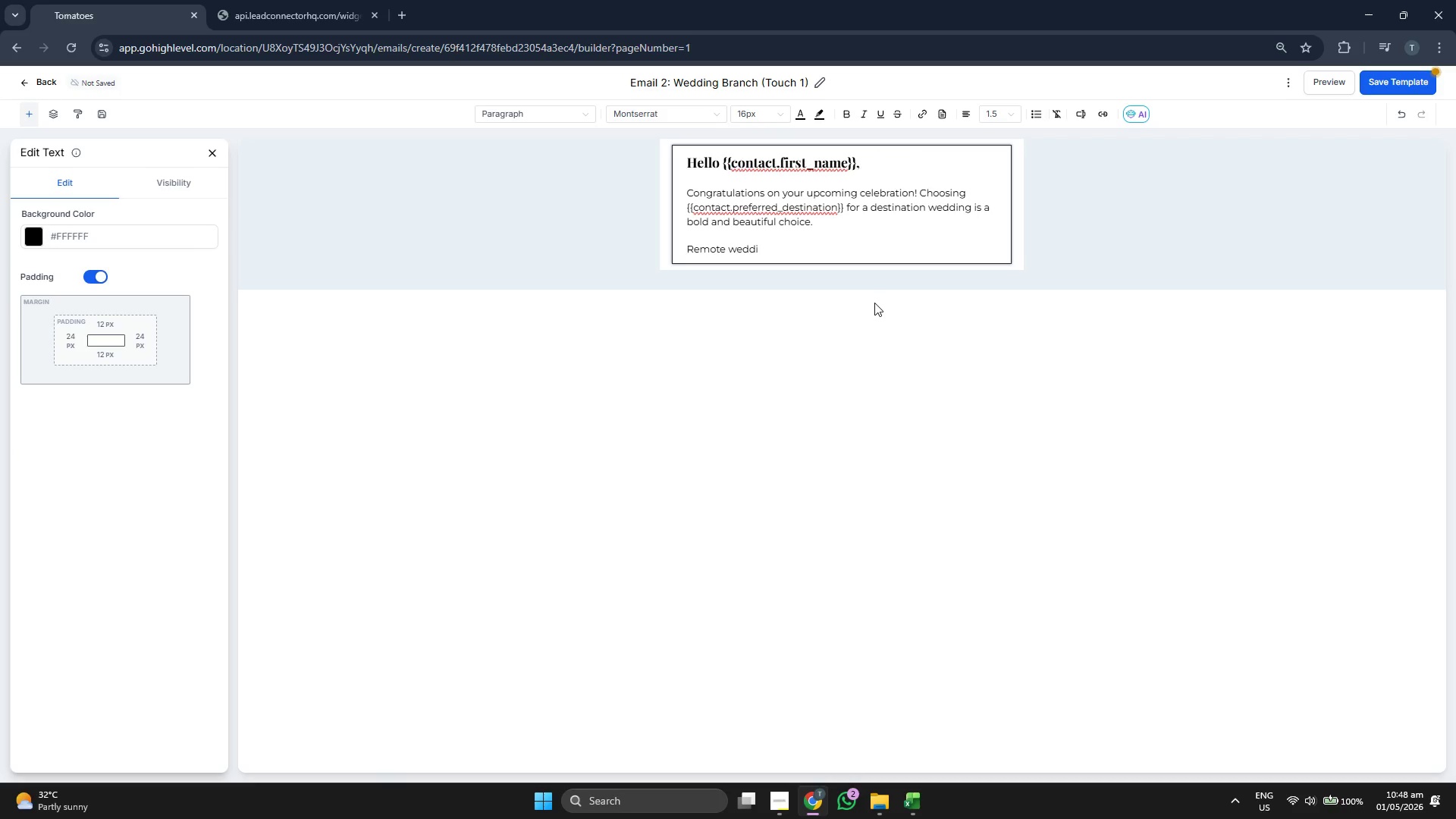 
key(Backspace)
 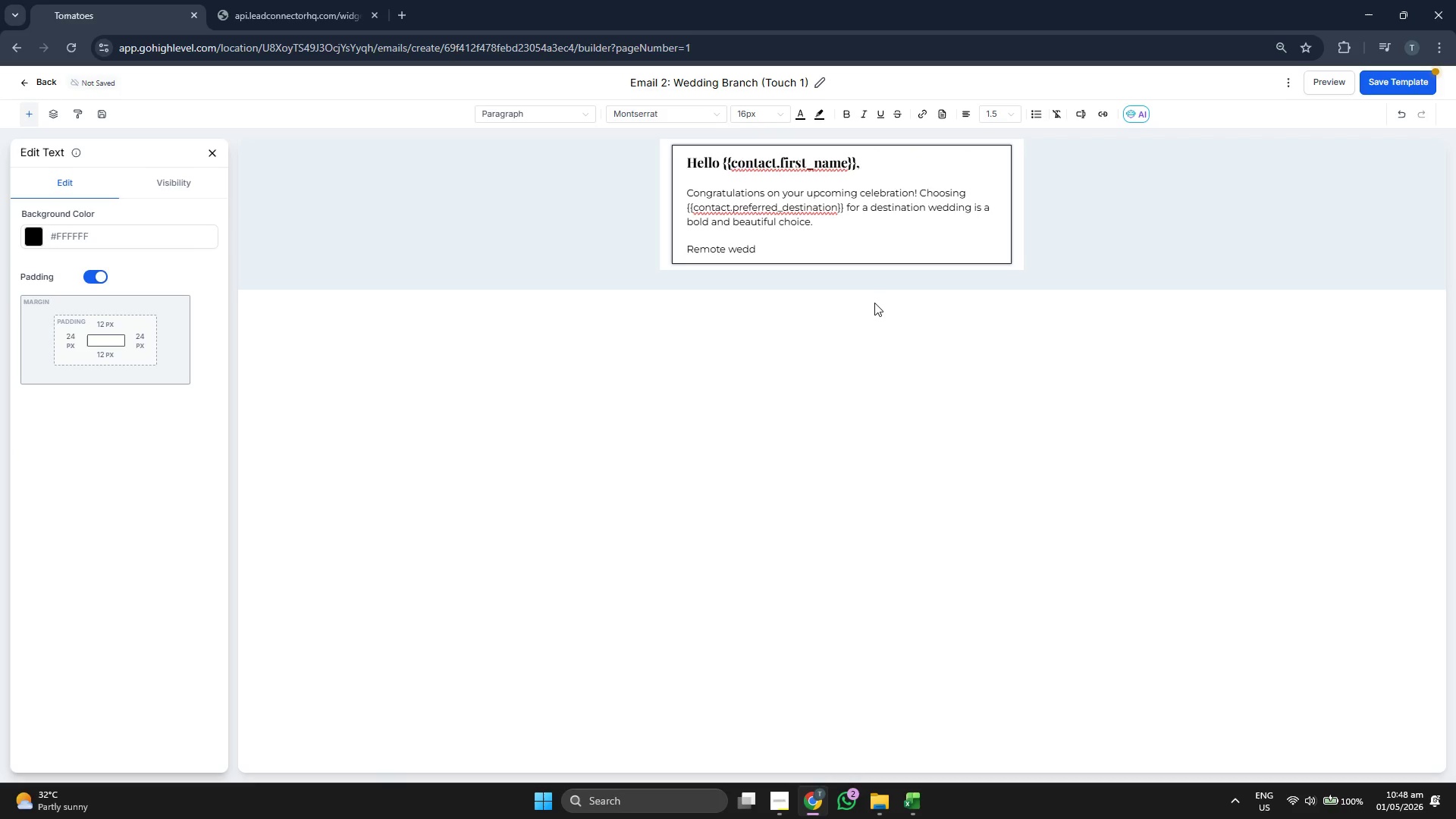 
key(Backspace)
 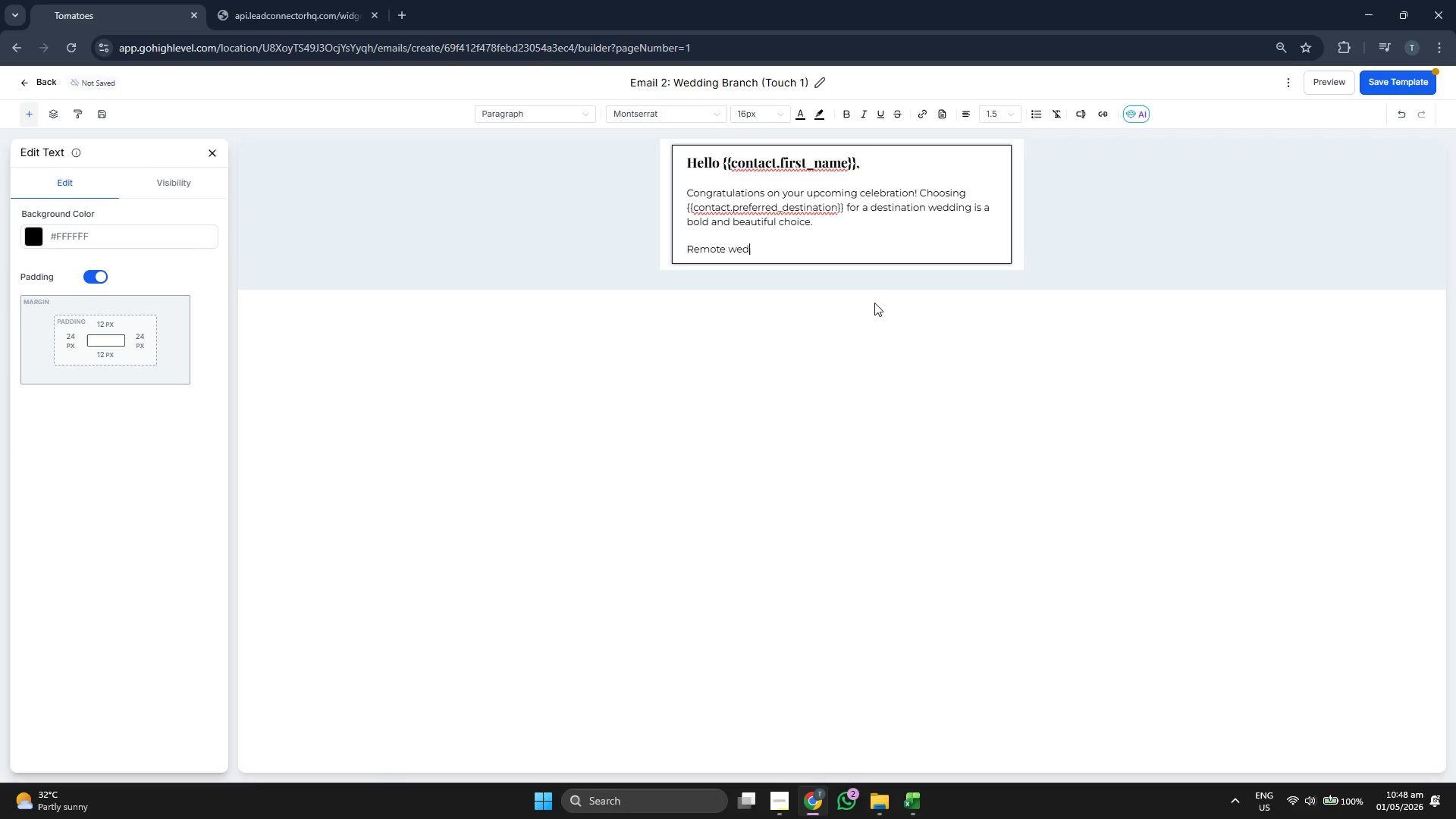 
key(Backspace)
 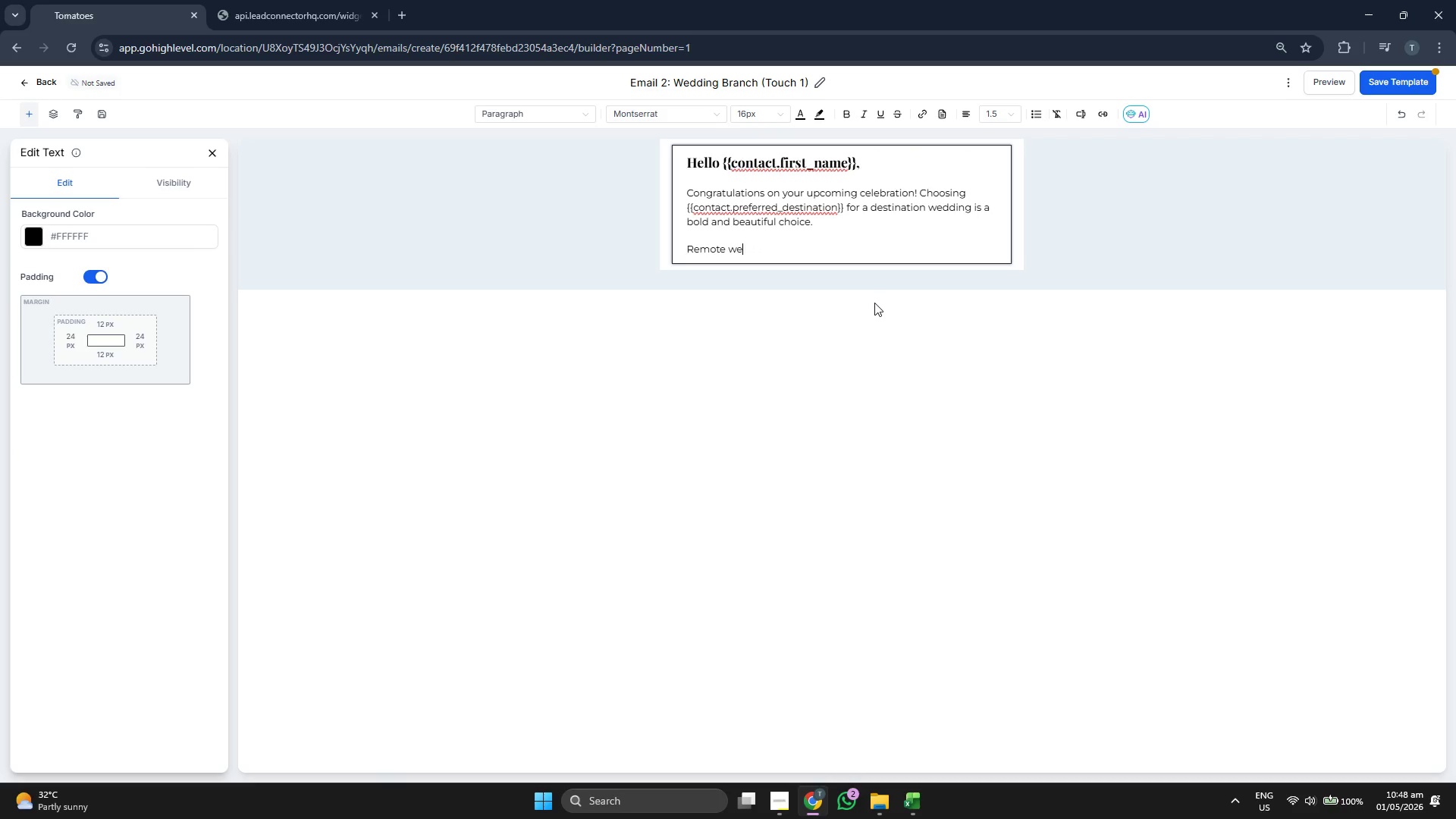 
key(Backspace)
 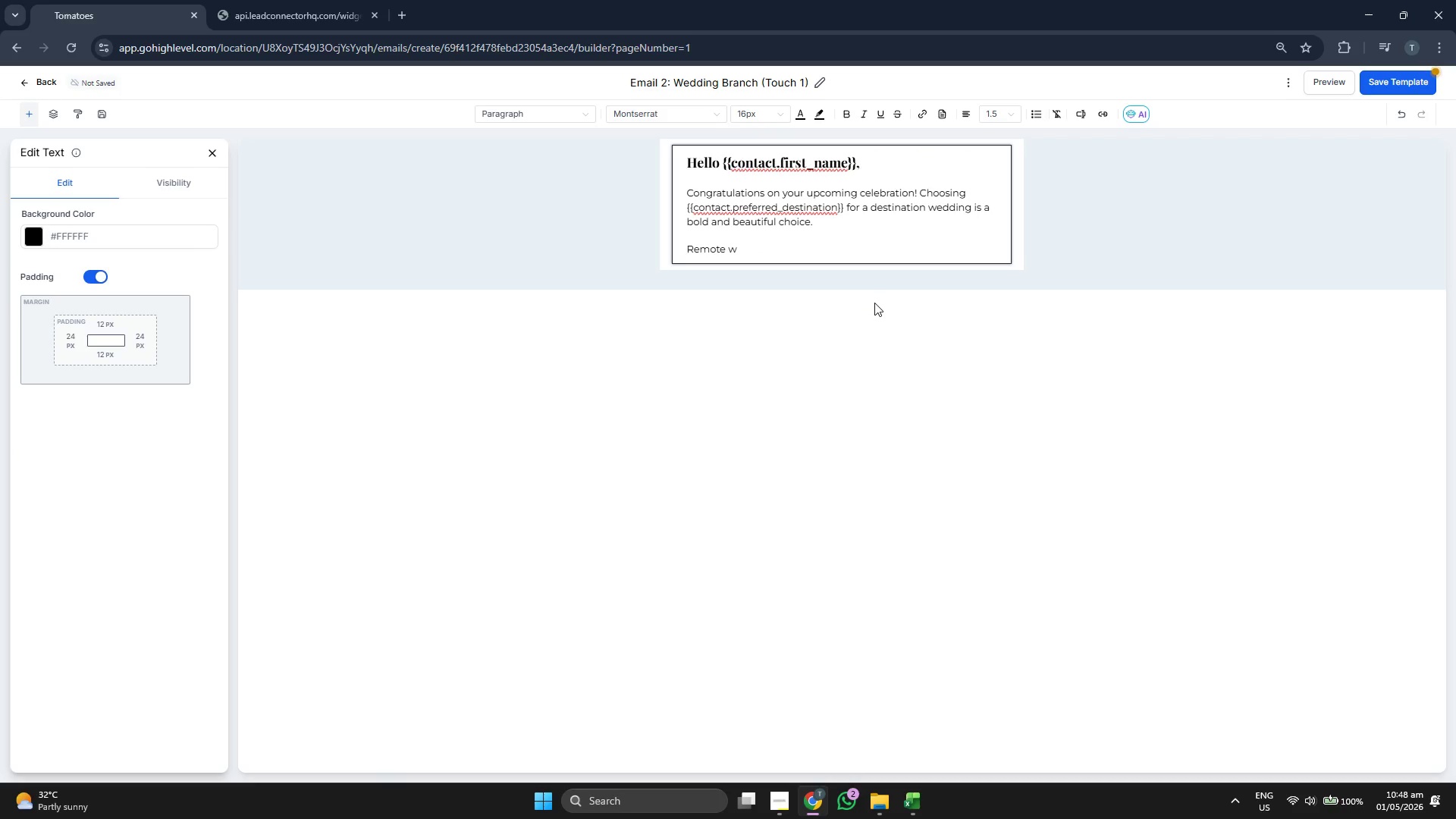 
key(Backspace)
 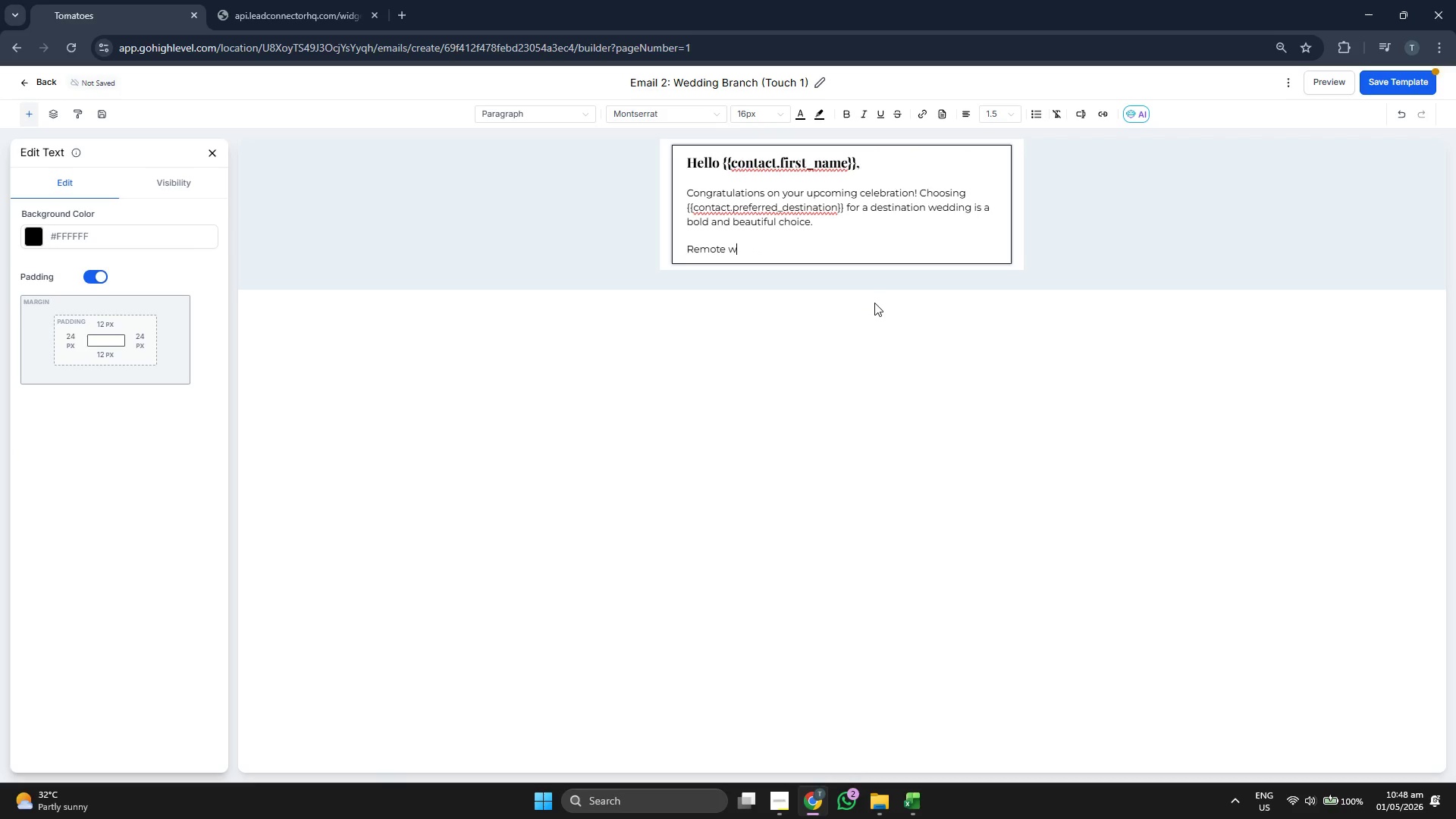 
key(Backspace)
 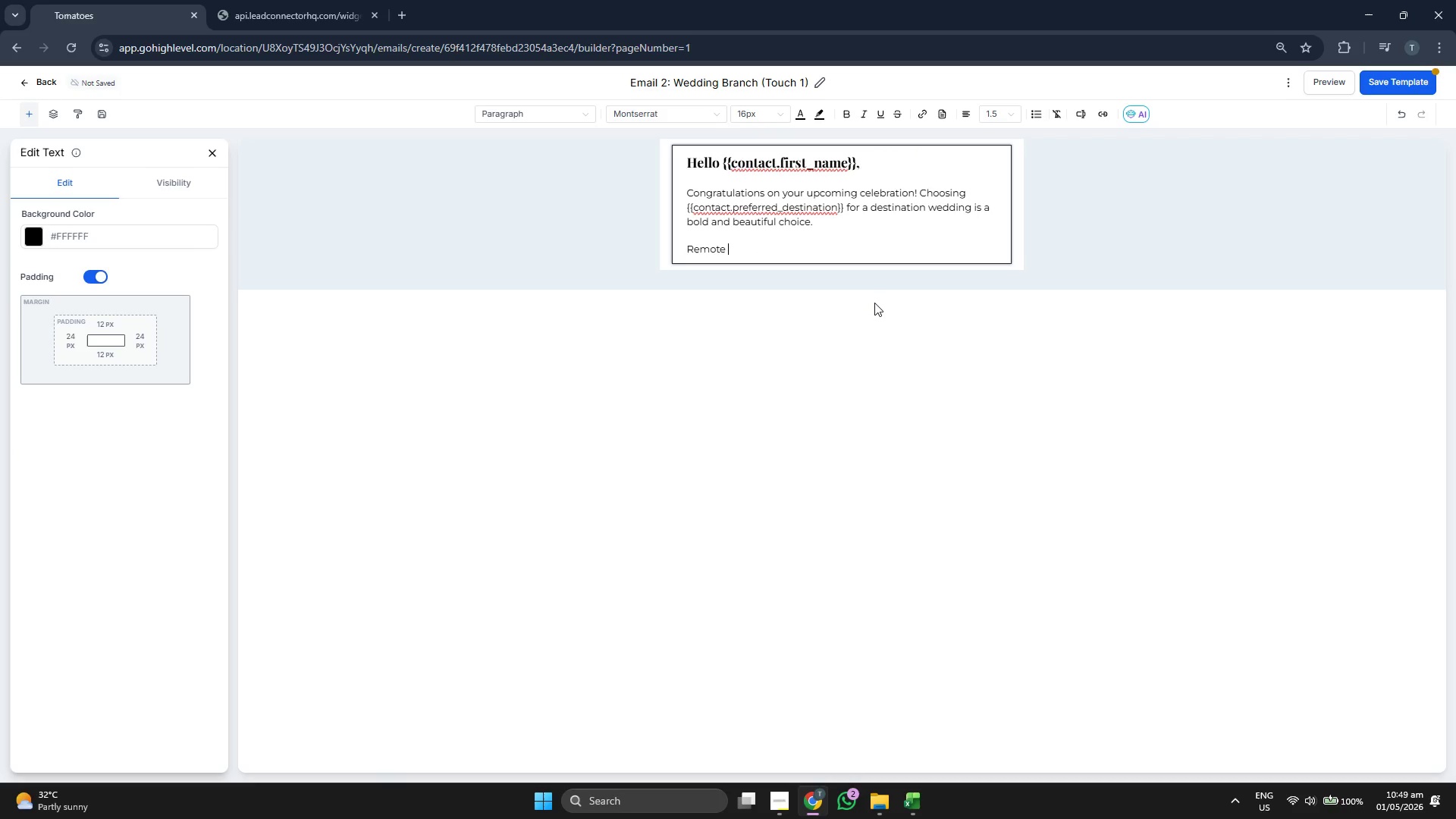 
wait(5.53)
 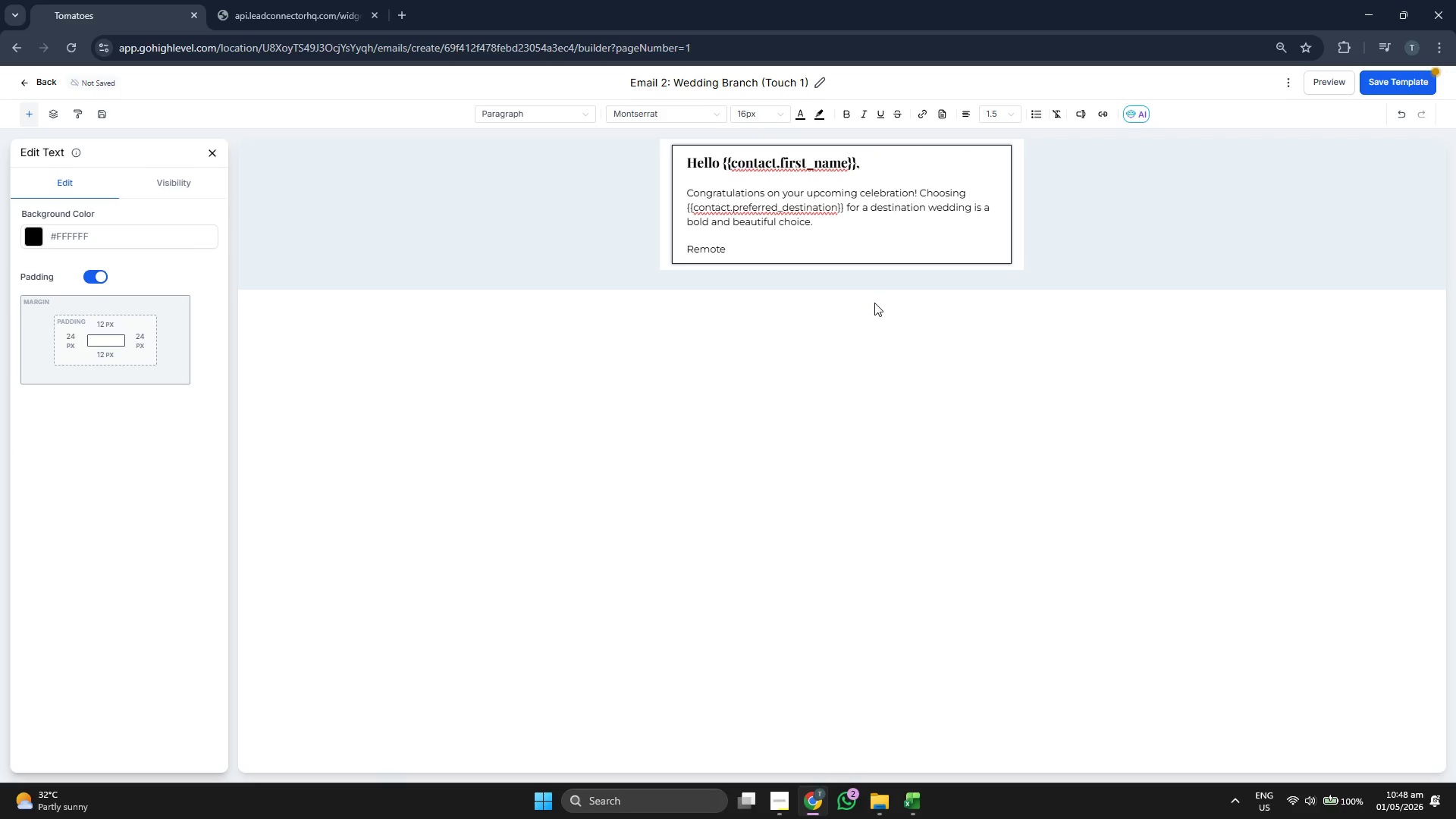 
type( )
key(Backspace)
key(Backspace)
type( weddings require a  )
key(Backspace)
type(unique touch)
 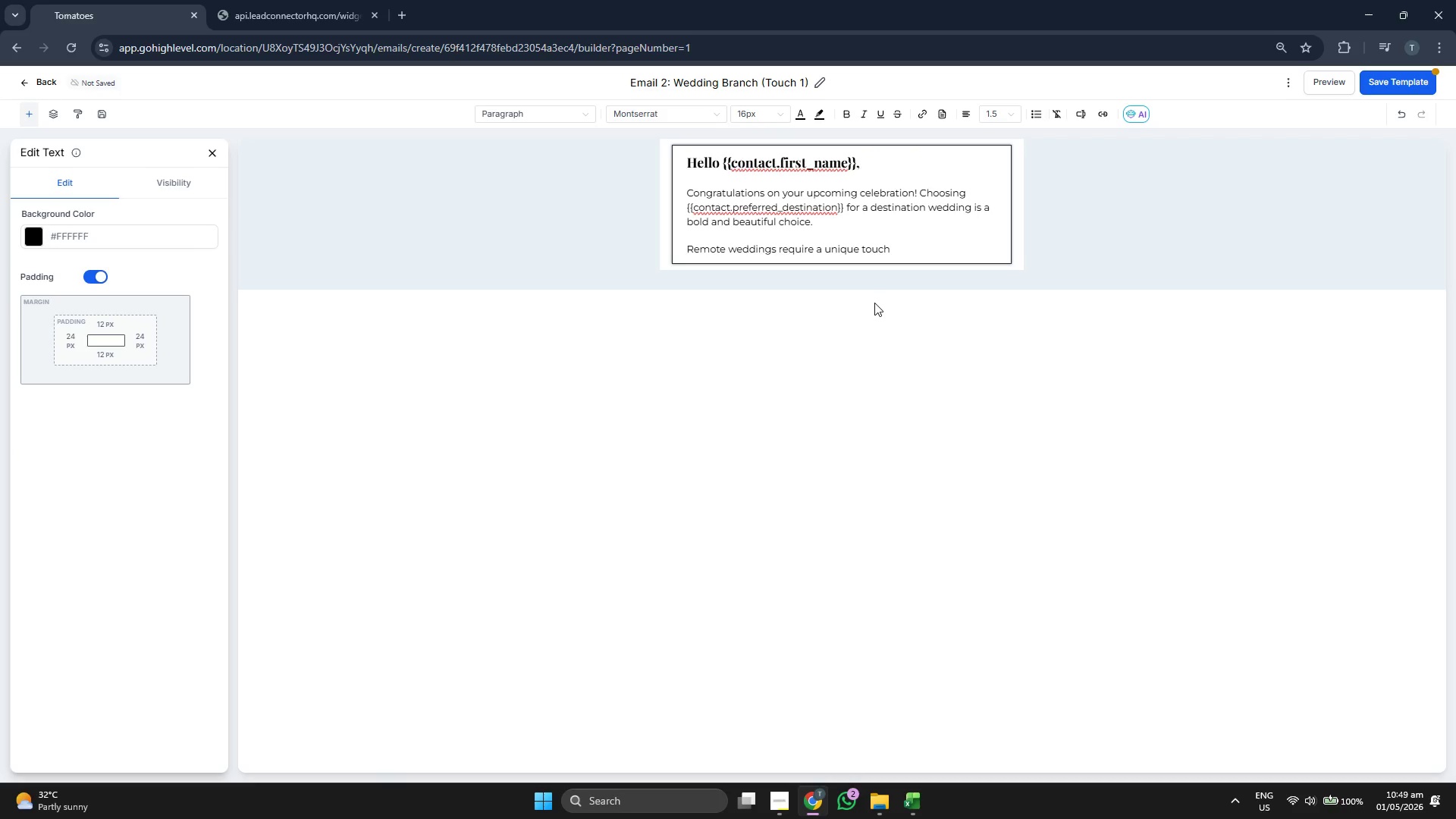 
type(whenn)
key(Backspace)
key(Backspace)
key(Backspace)
key(Backspace)
key(Backspace)
type( when it come)
 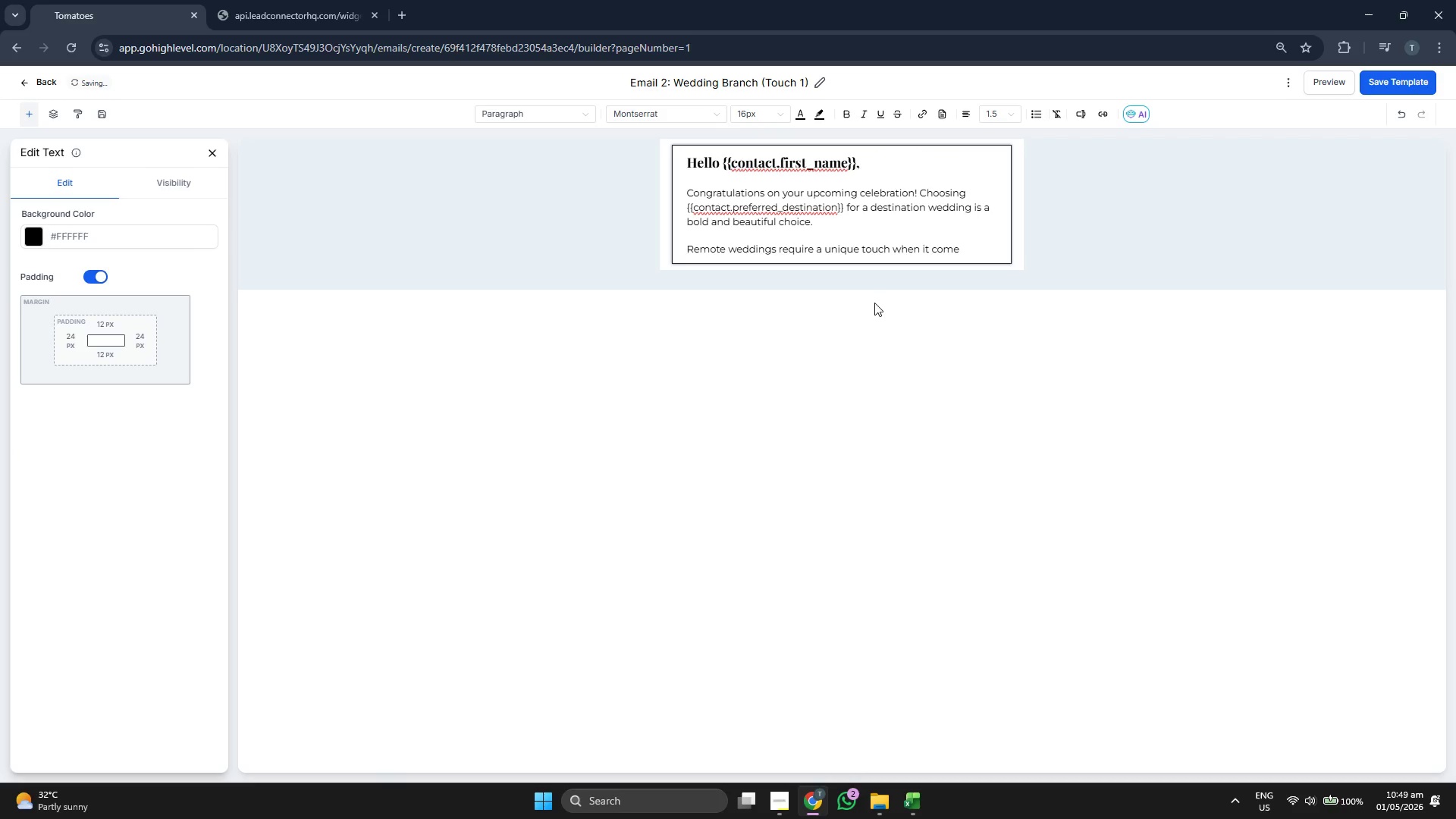 
wait(13.94)
 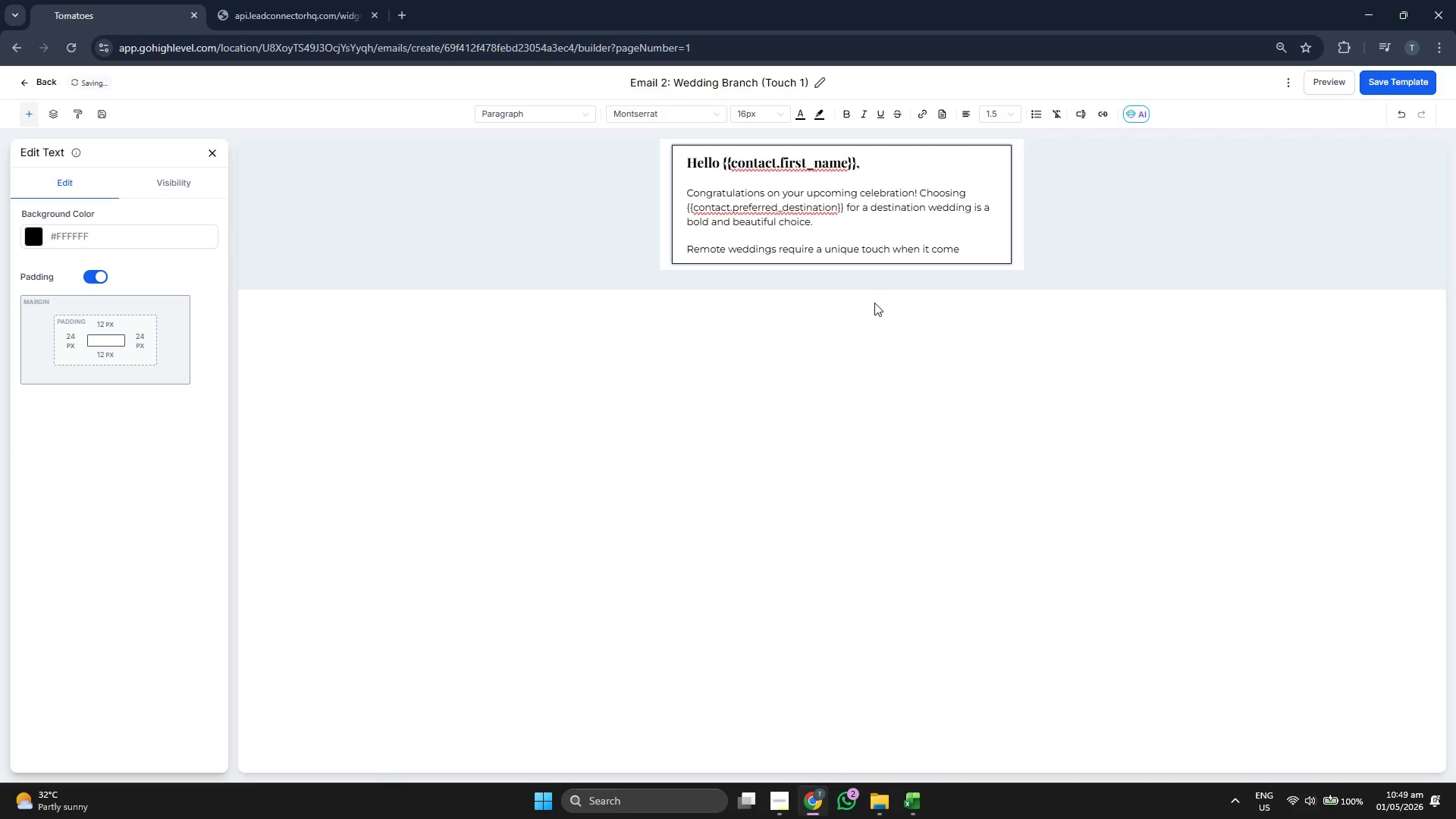 
key(S)
 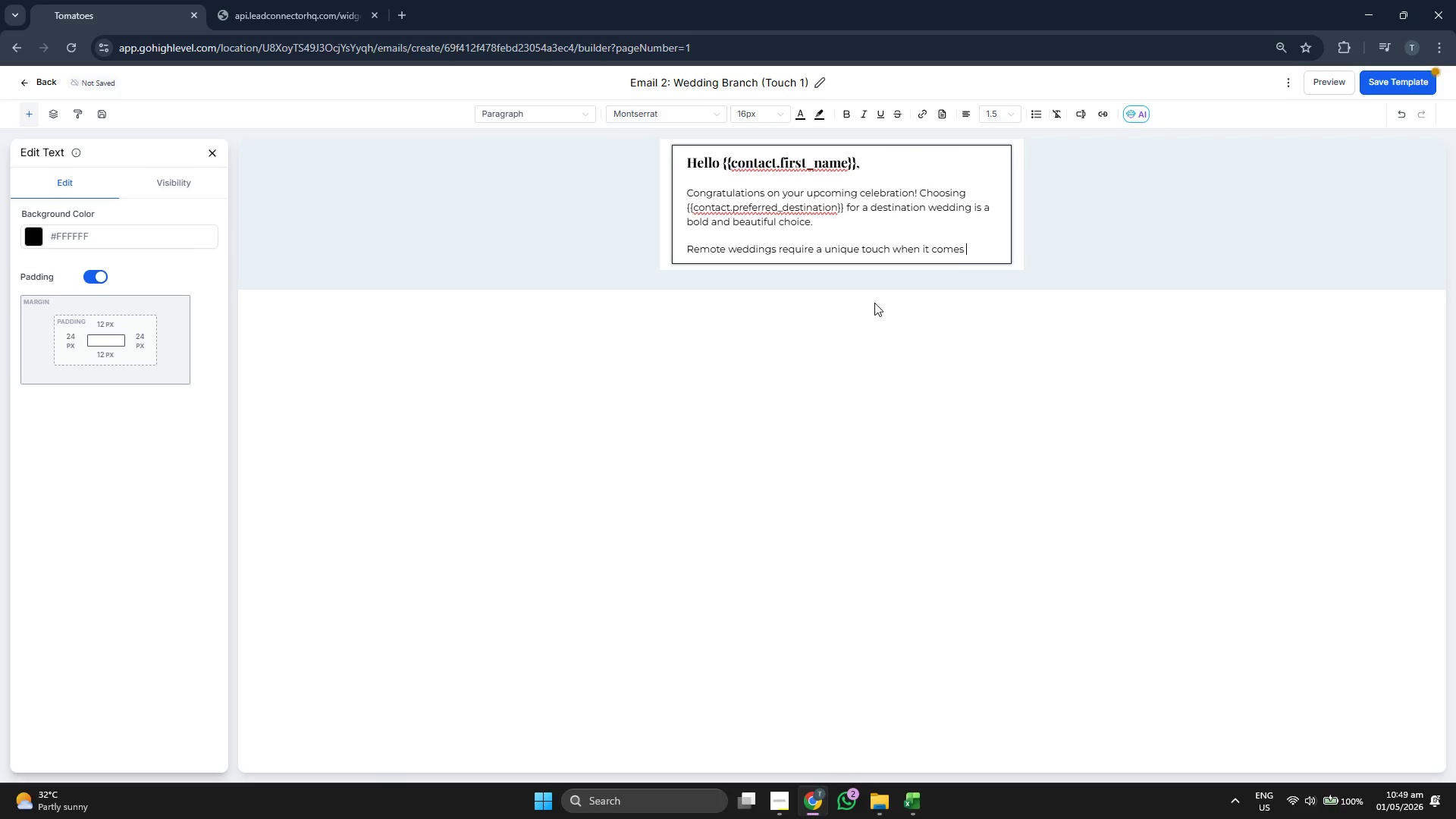 
key(Space)
 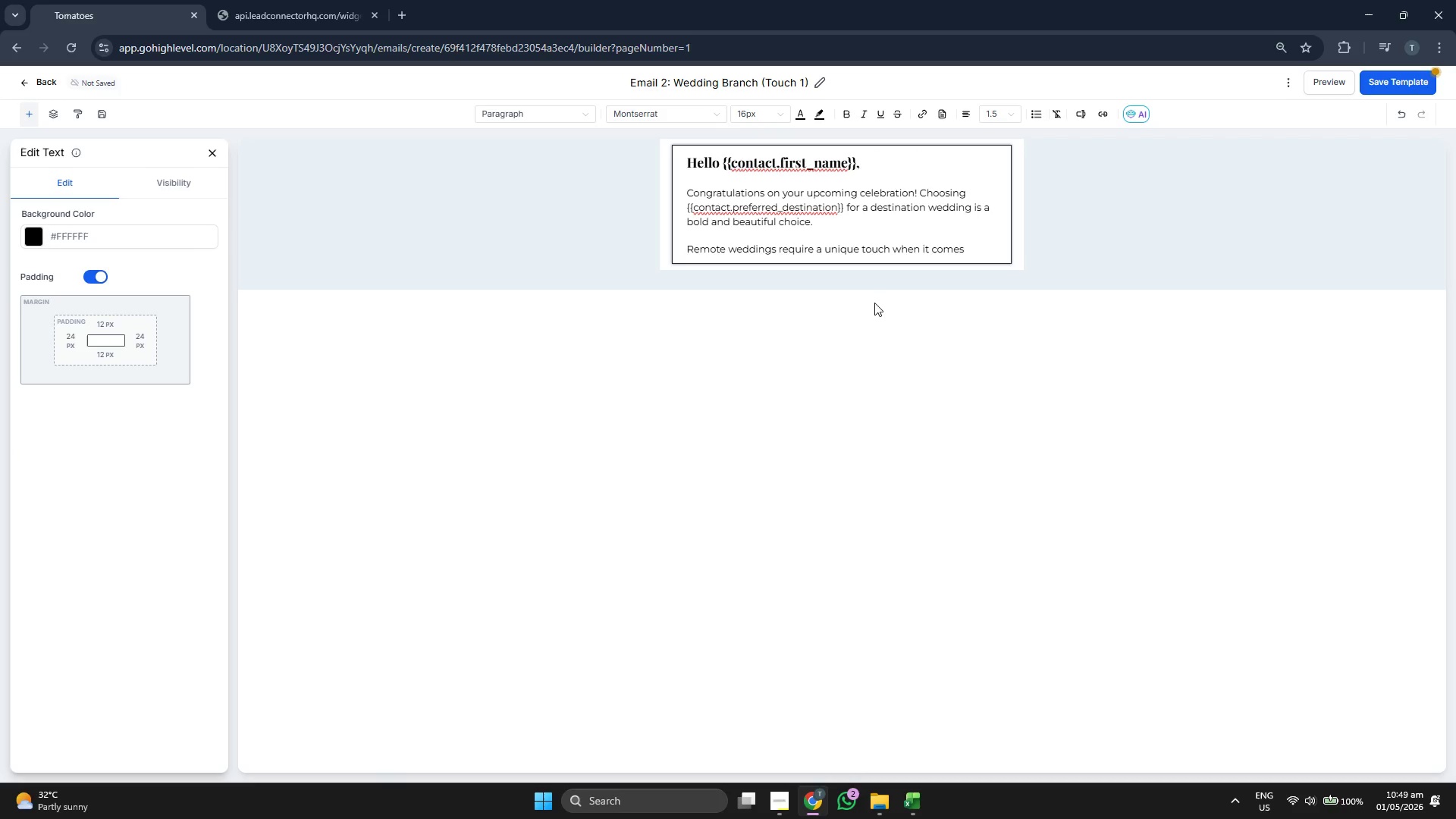 
wait(8.05)
 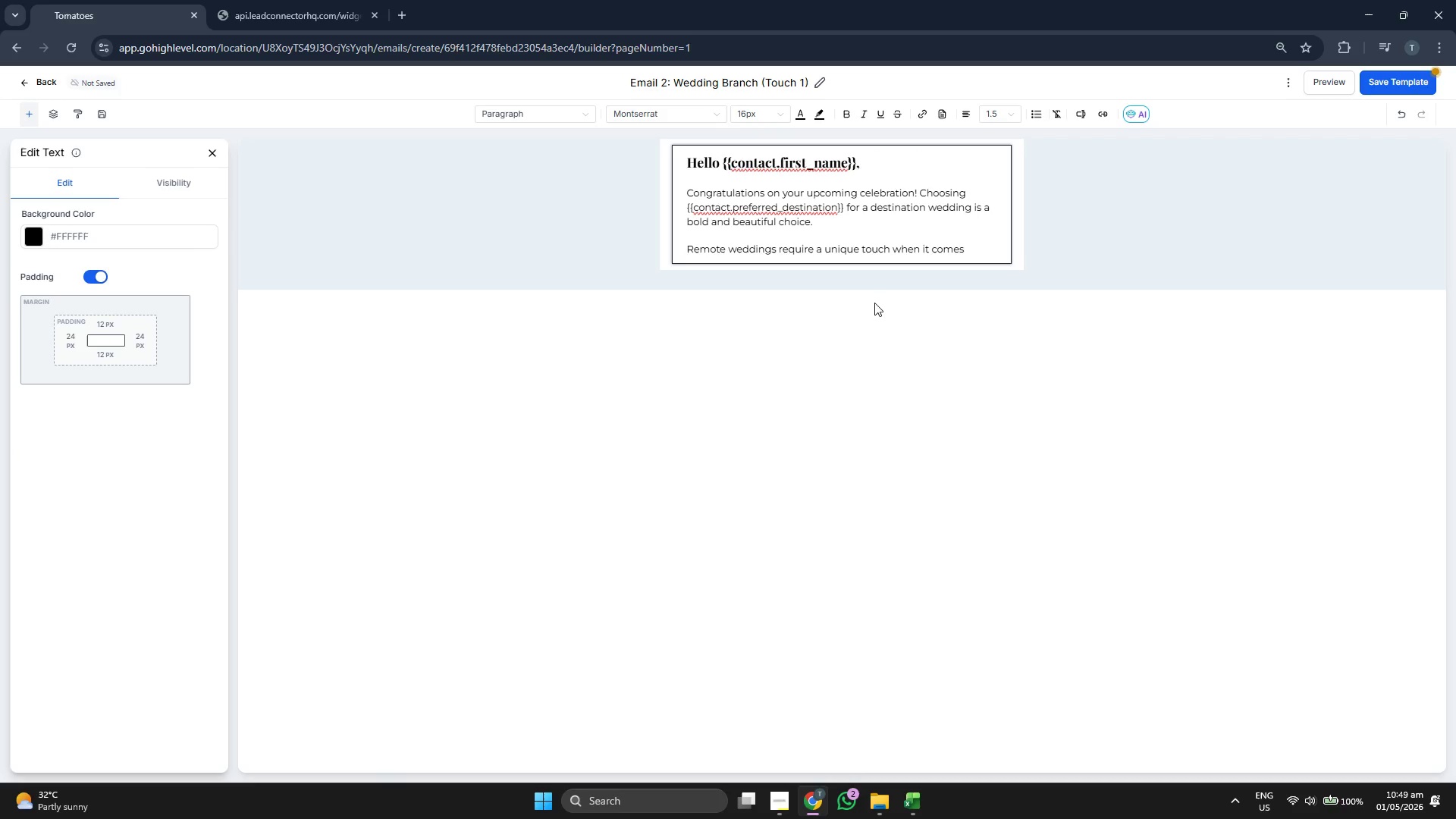 
key(Space)
 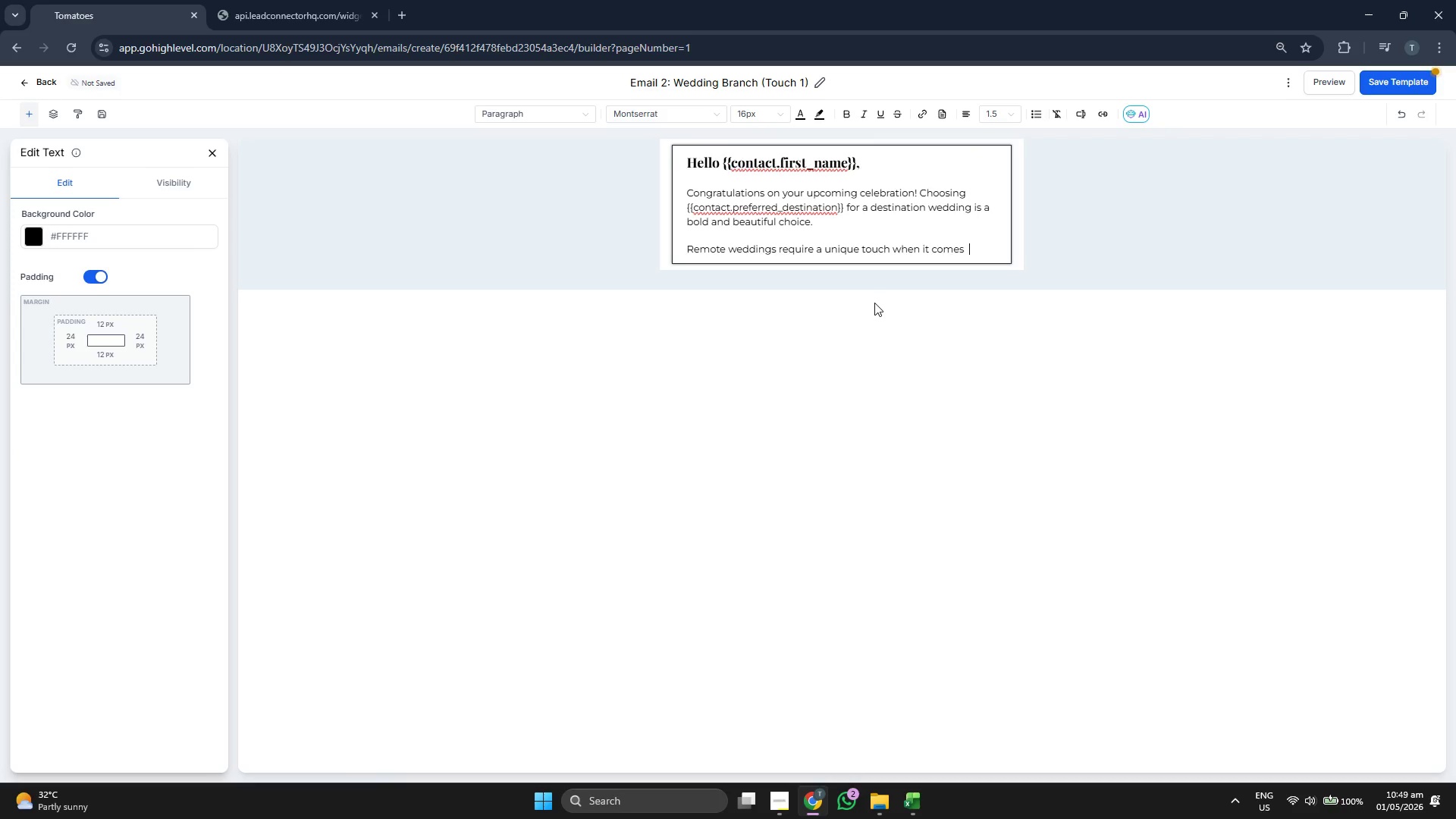 
key(Backspace)
 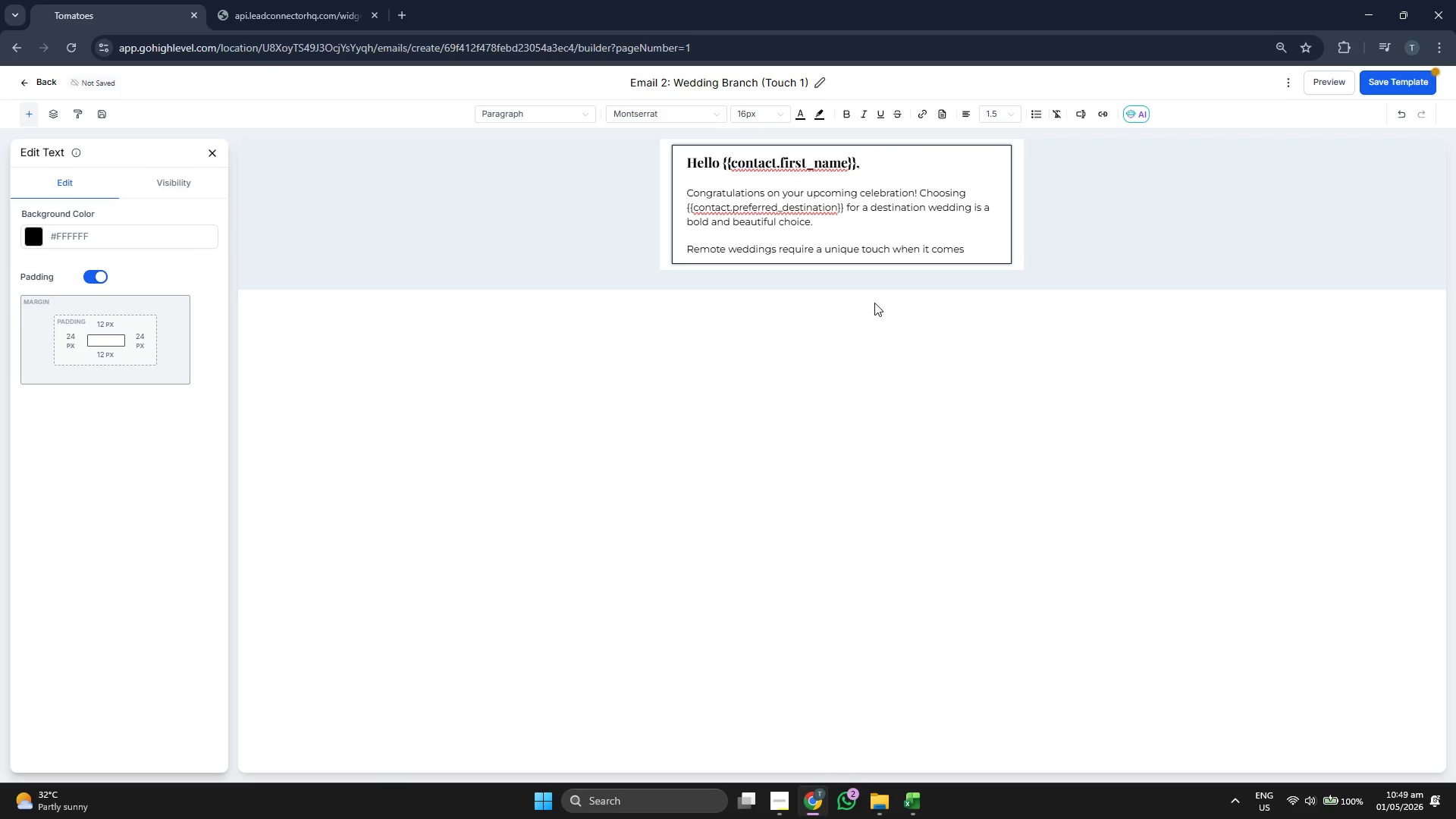 
wait(5.94)
 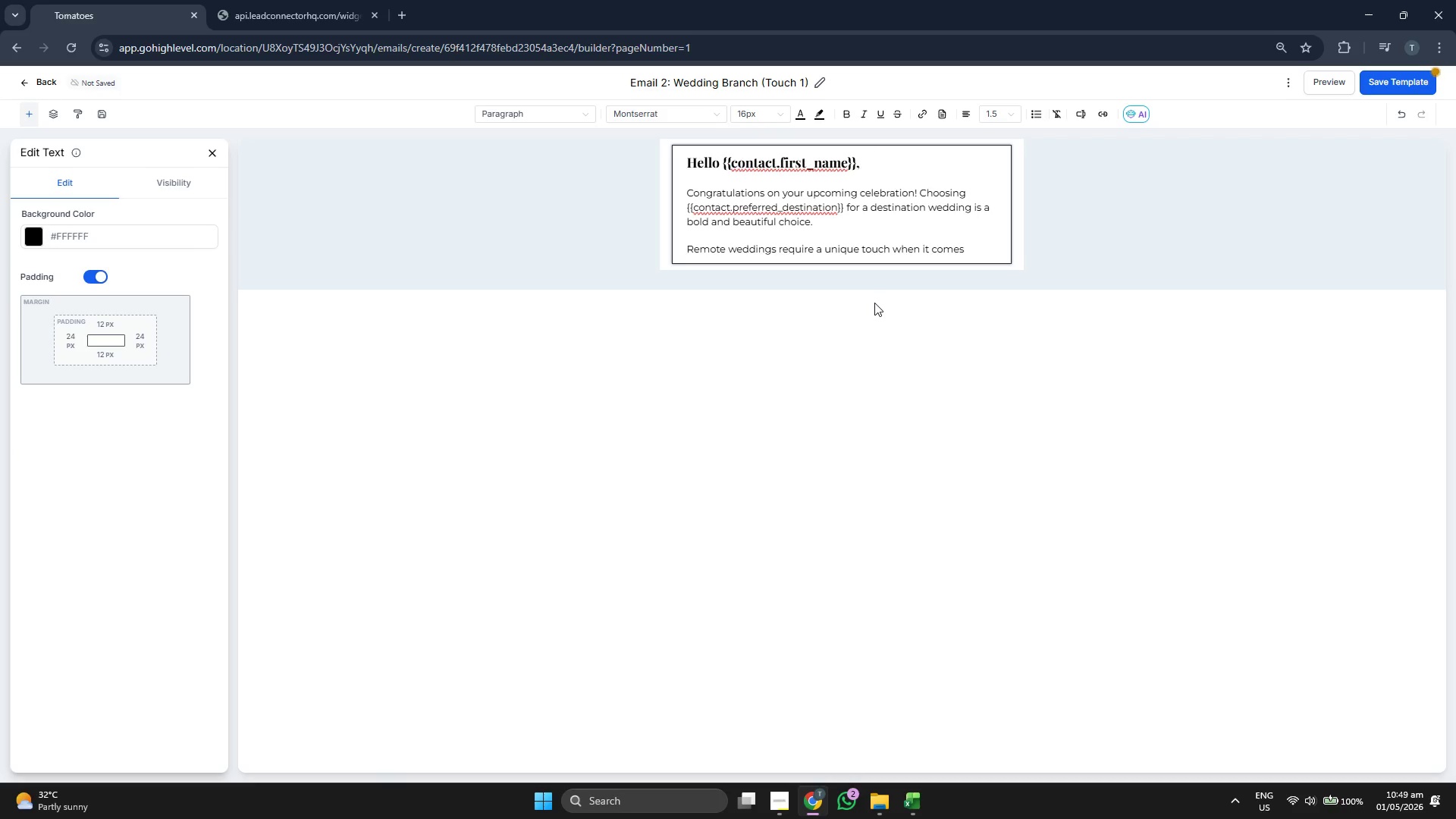 
key(Backspace)
type( )
key(Backspace)
type( to logisticxs)
key(Backspace)
key(Backspace)
type(s anmd )
key(Backspace)
key(Backspace)
key(Backspace)
key(Backspace)
type(ng gue)
key(Backspace)
key(Backspace)
key(Backspace)
key(Backspace)
key(Backspace)
type(d guest experiemnce)
key(Backspace)
key(Backspace)
key(Backspace)
type(ce.)
 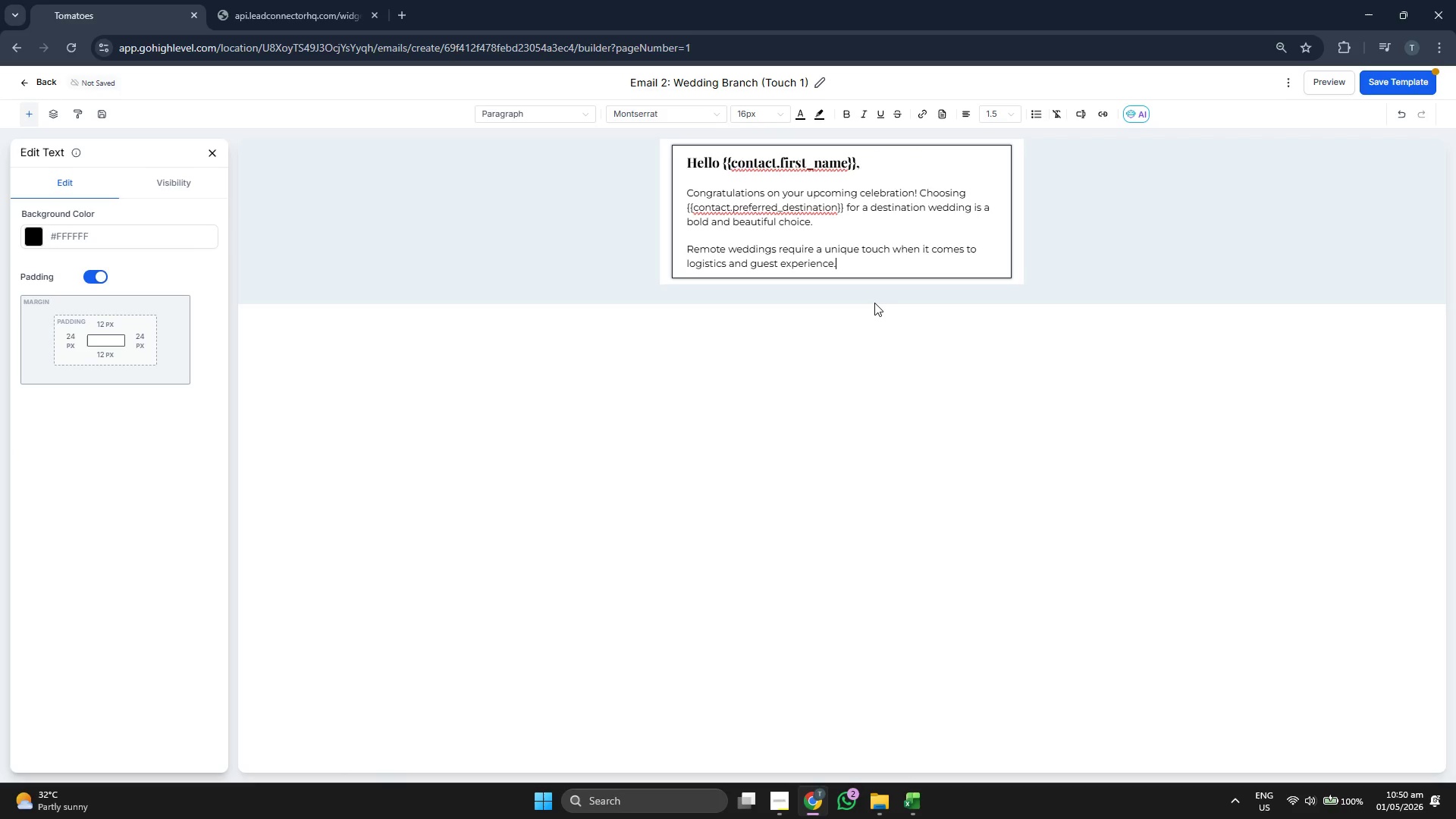 
type( )
key(Backspace)
type( As you begin thinking )
key(Backspace)
type( abut )
key(Backspace)
type( yur {{contact.trip_interest}}, we've put togert)
key(Backspace)
key(Backspace)
type(ther a few venue concepts that math)
key(Backspace)
key(Backspace)
type(tch the "GH)
key(Backspace)
key(Backspace)
type(Horizon Bound" aesthetic.)
 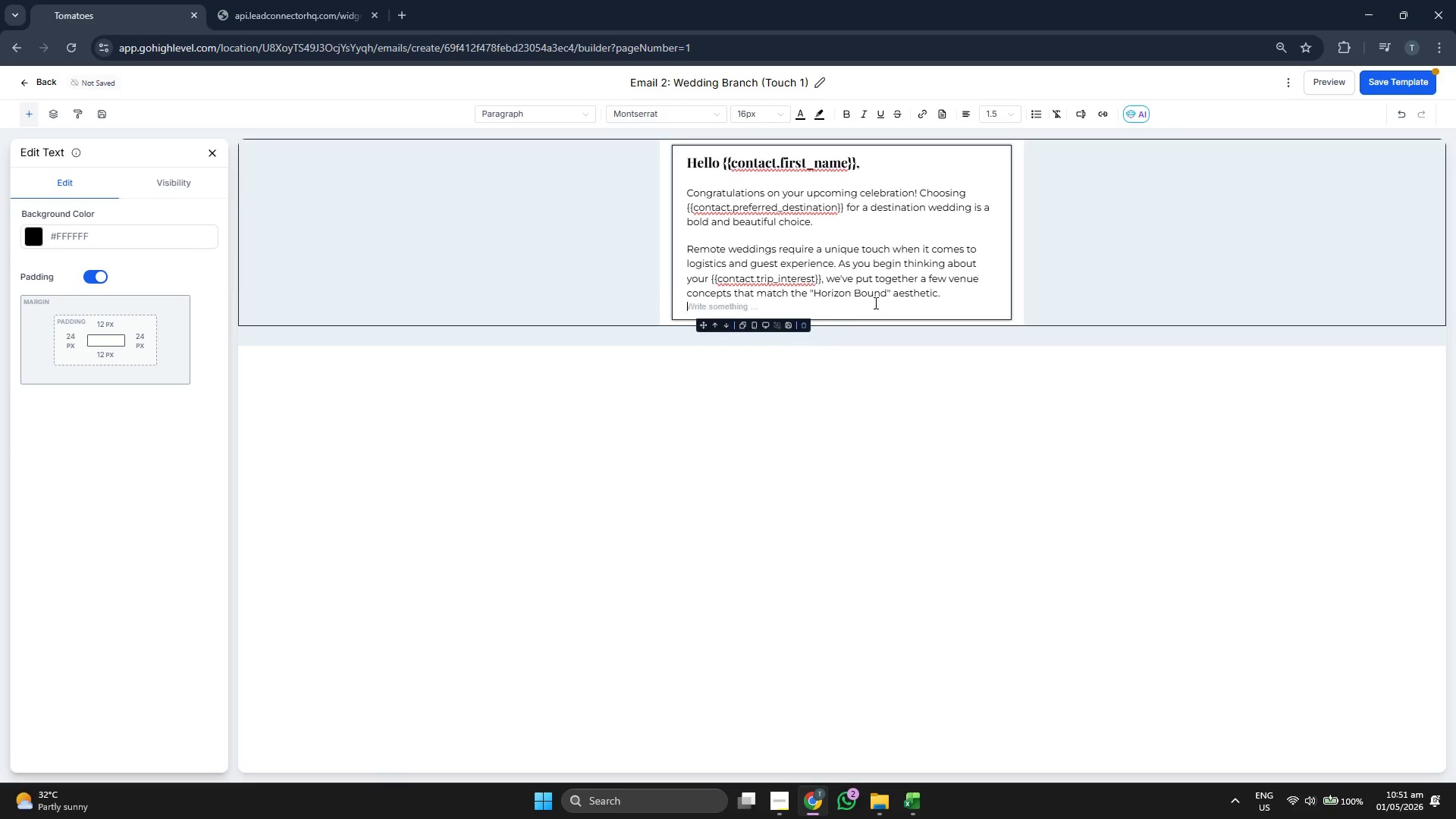 
 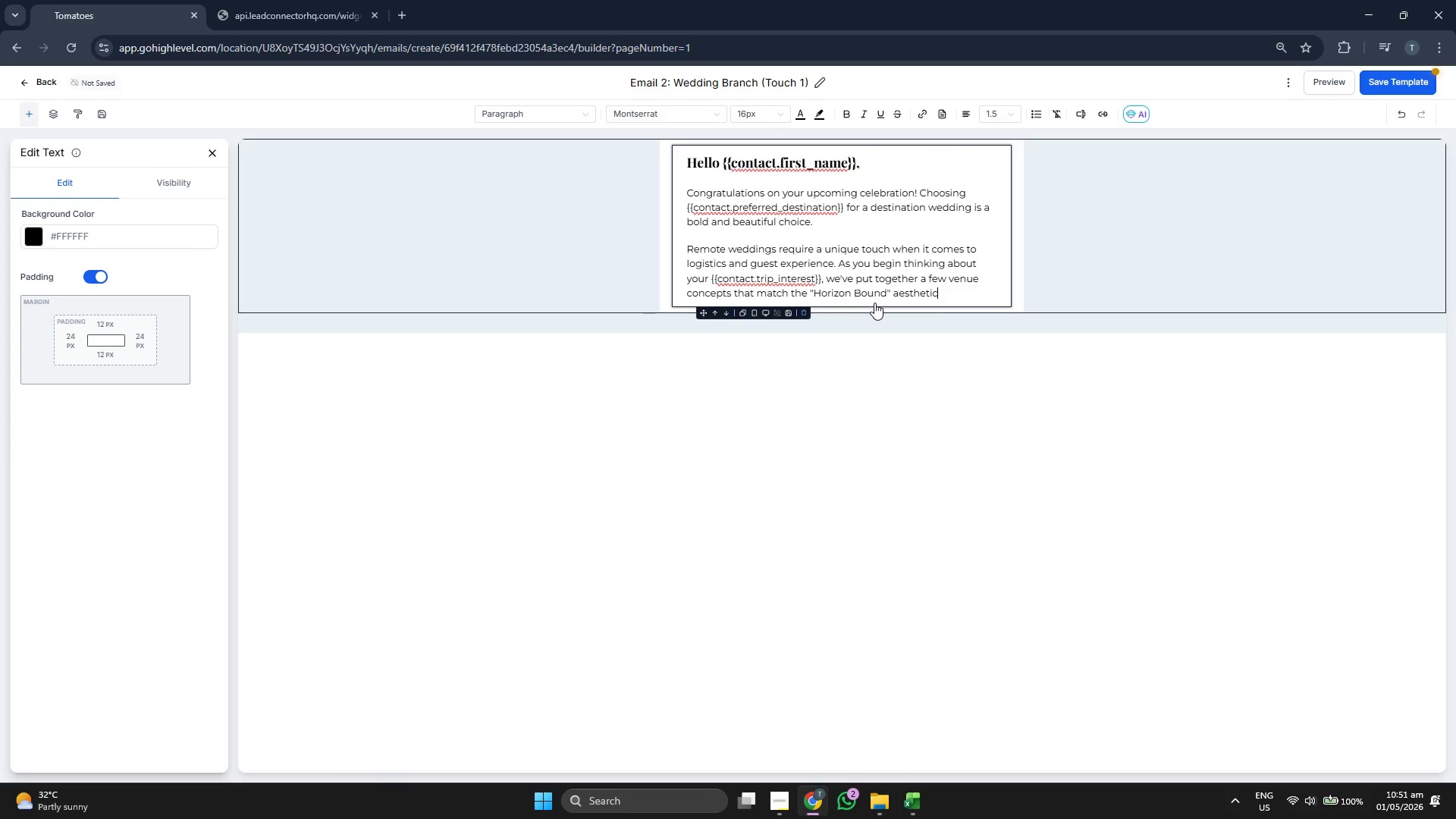 
key(Enter)
 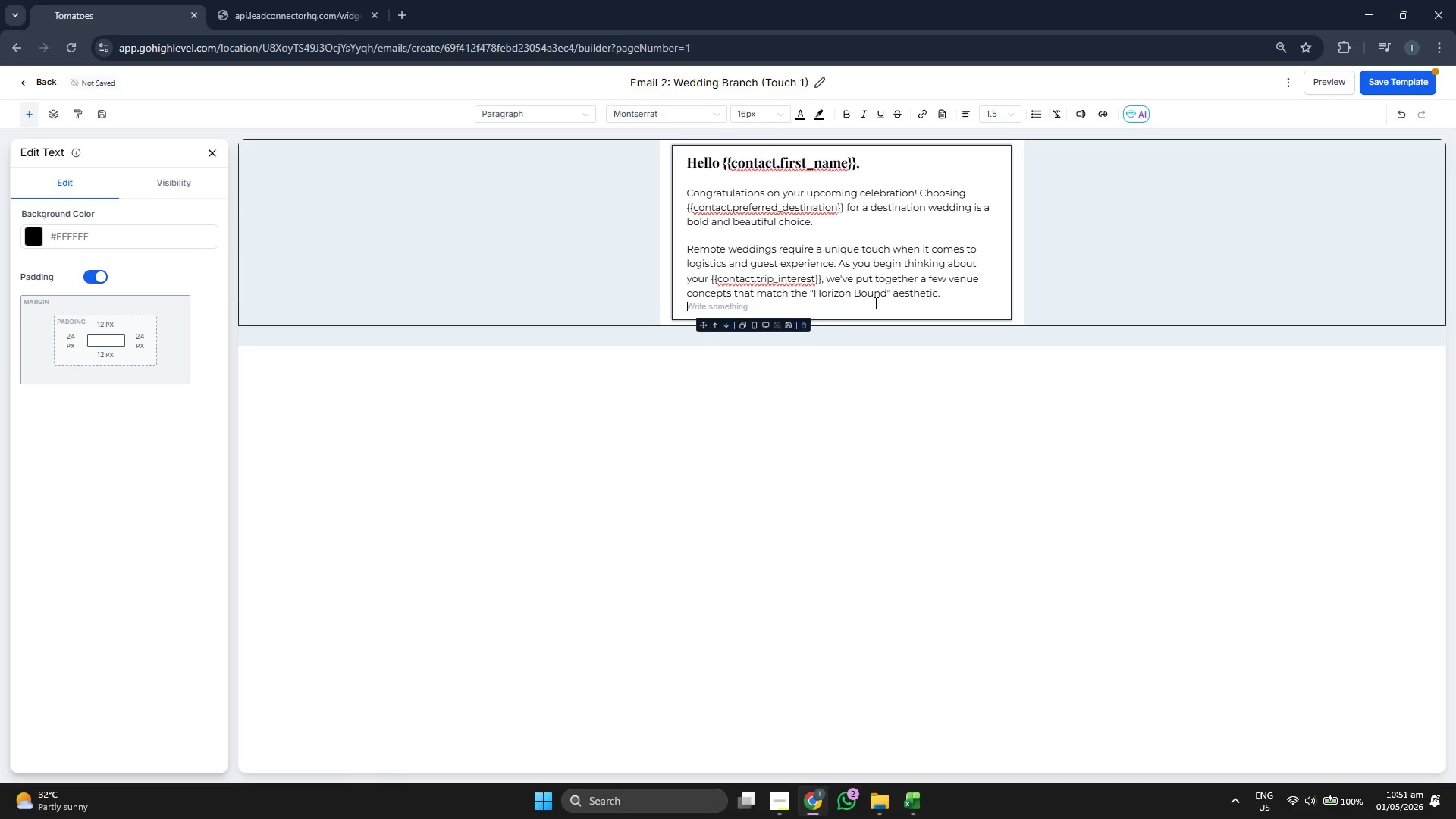 
key(Enter)
 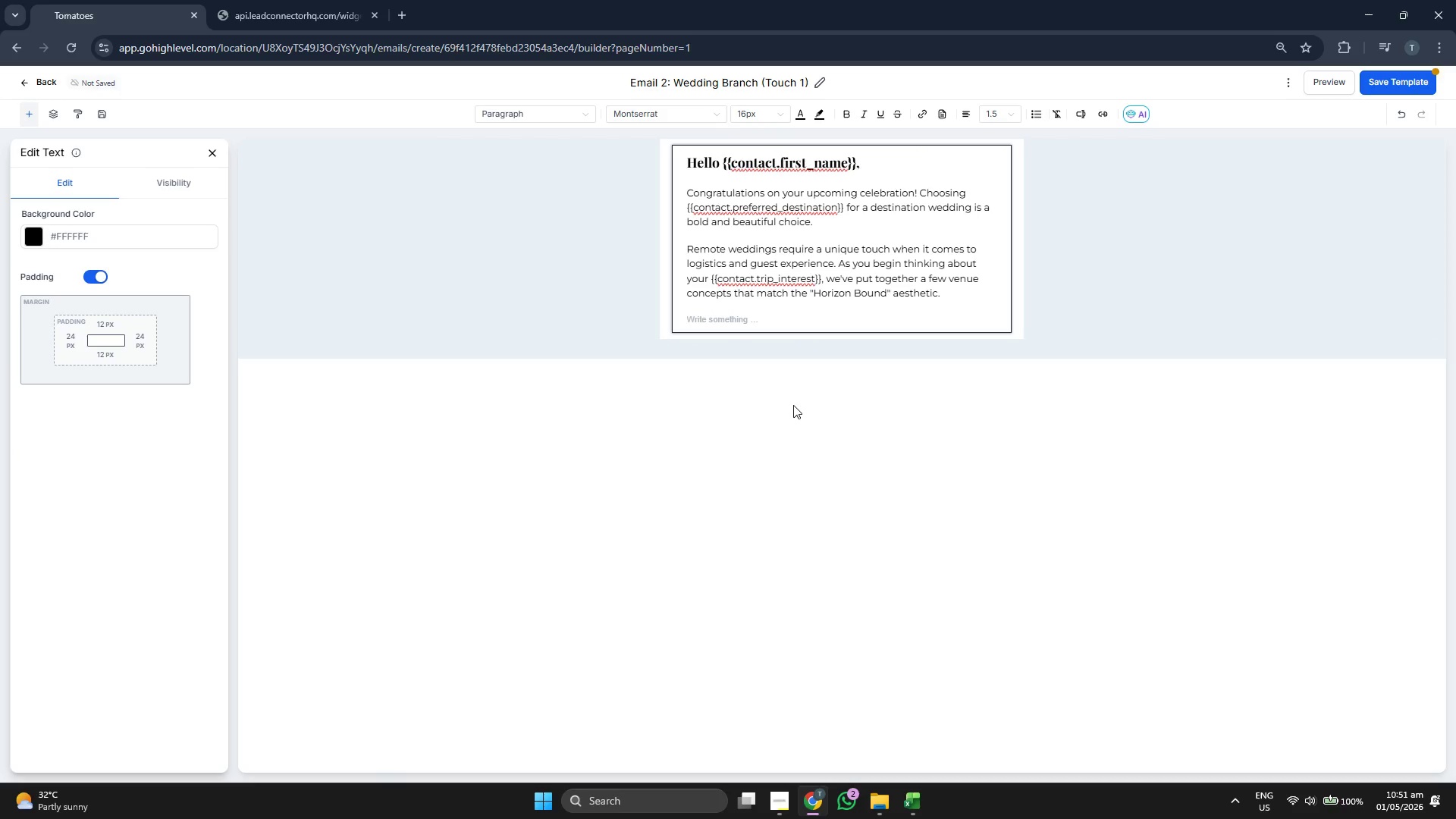 
wait(5.01)
 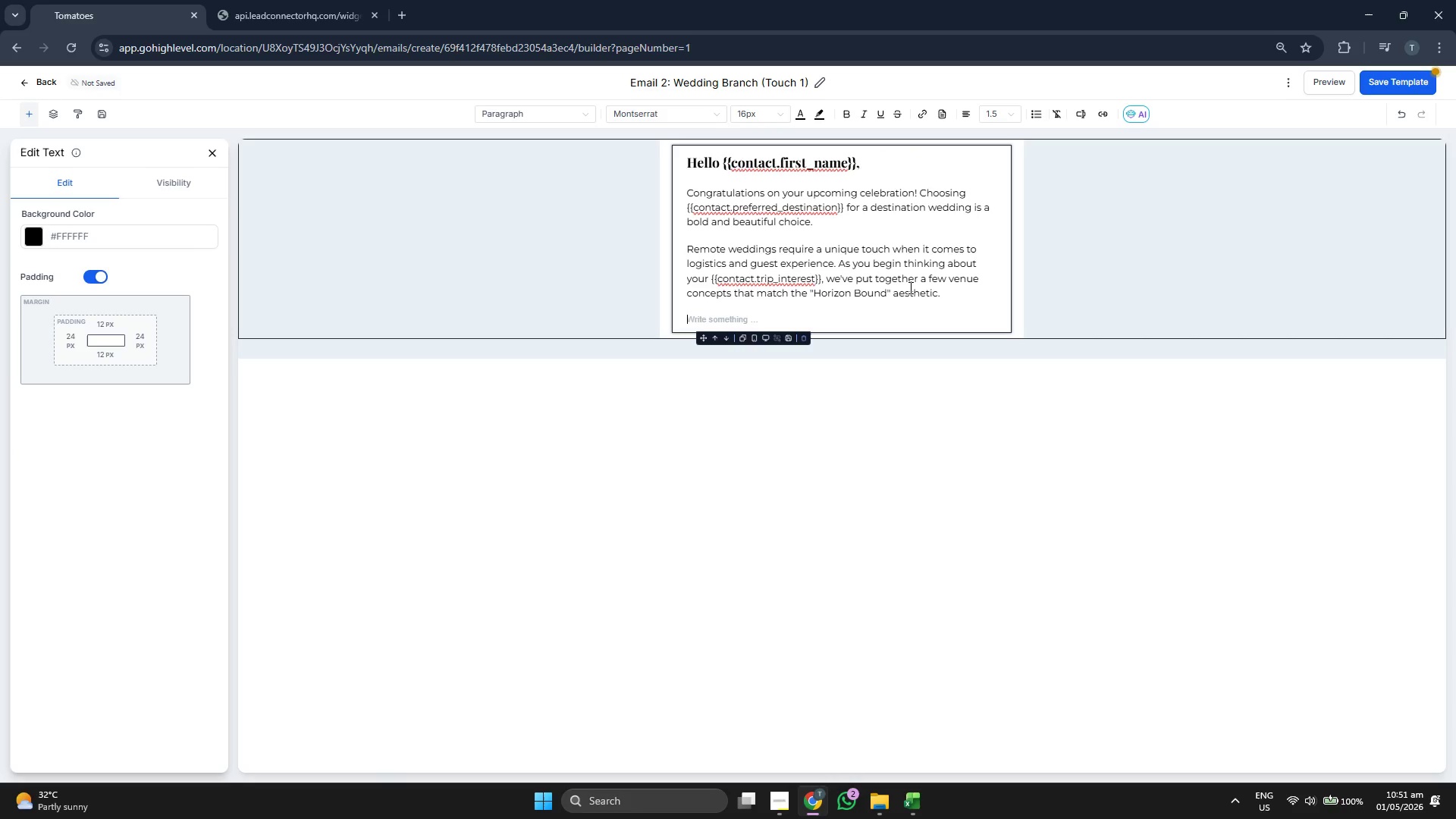 
type(I'd love to hg)
key(Backspace)
key(Backspace)
type(hg)
key(Backspace)
key(Backspace)
type(hear more about t)
key(Backspace)
type(your vision for the big day. Do you have a rough {{cot)
key(Backspace)
type(ntact.group_szi)
key(Backspace)
type(i)
key(Backspace)
key(Backspace)
type(ize}} in mind yet?)
 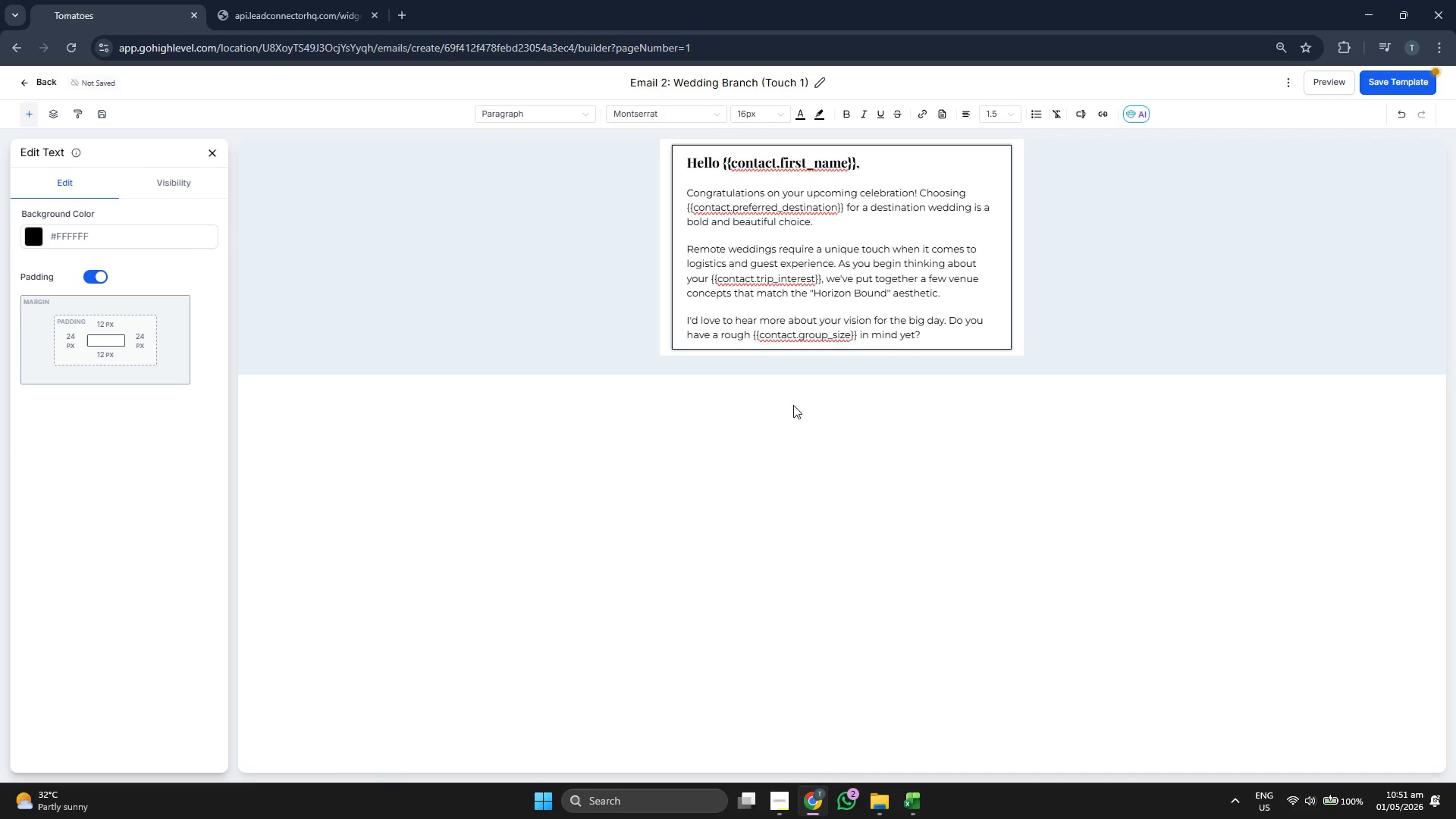 
key(Enter)
 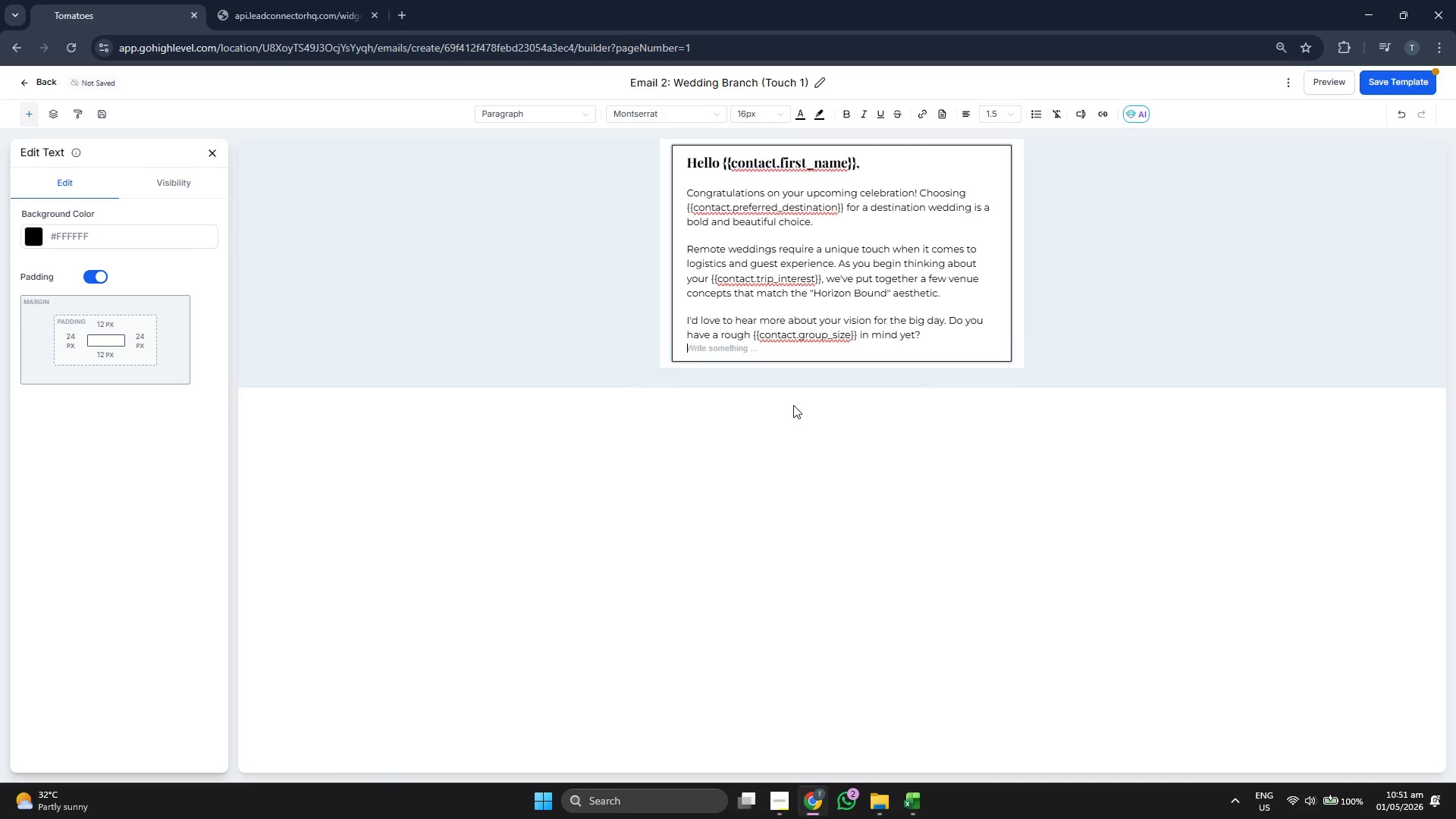 
key(Enter)
 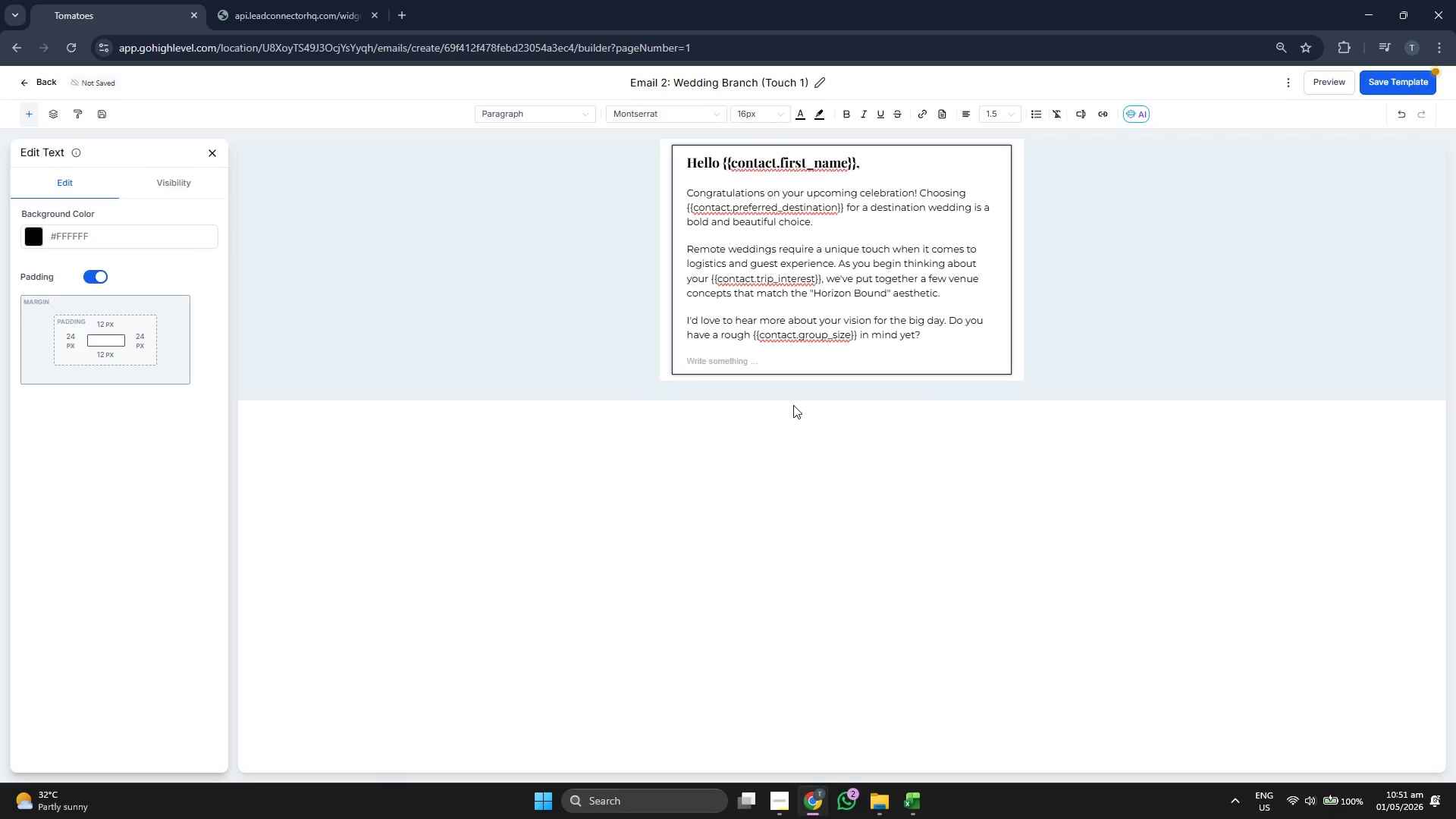 
key(CapsLock)
 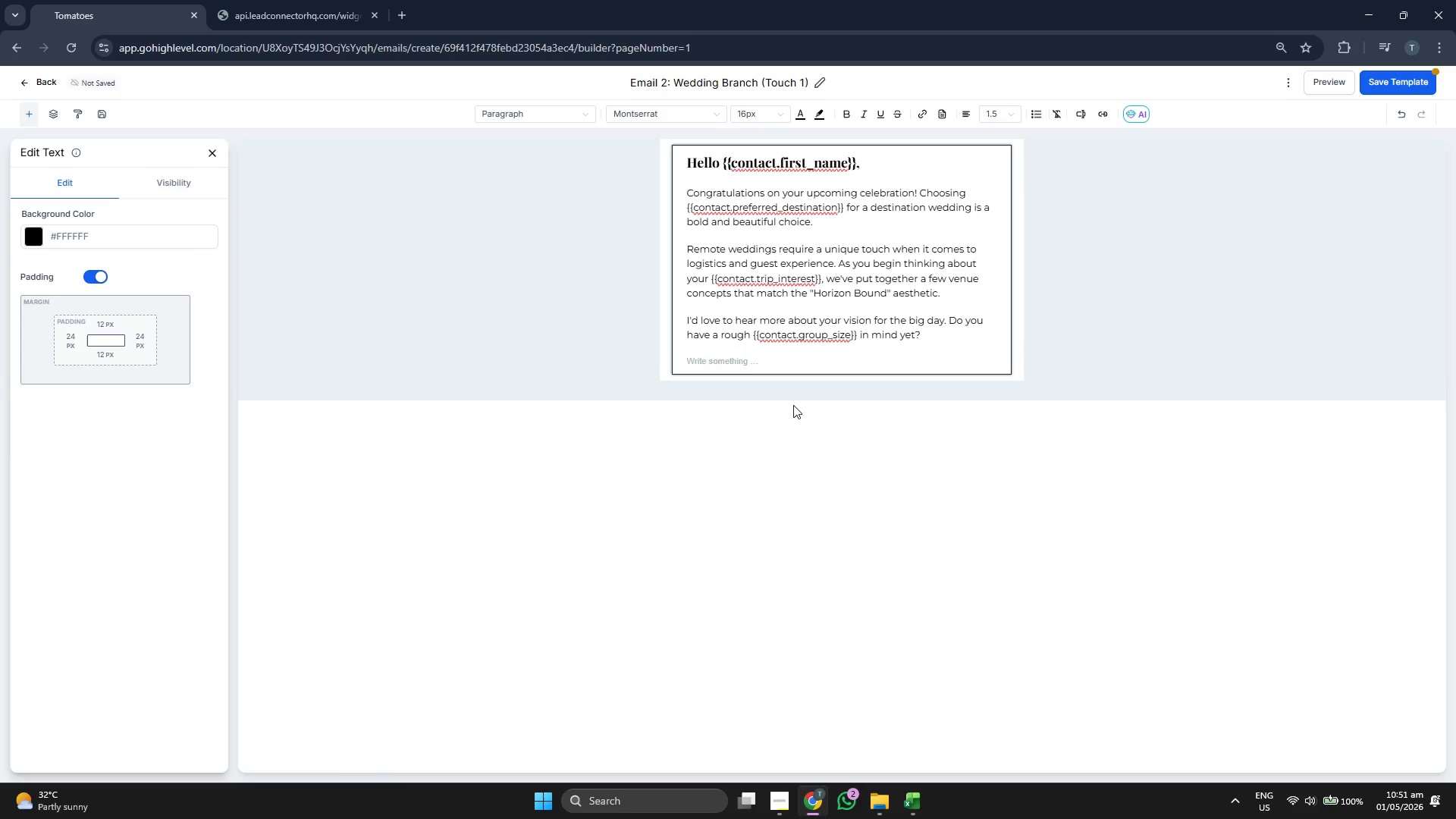 
key(C)
 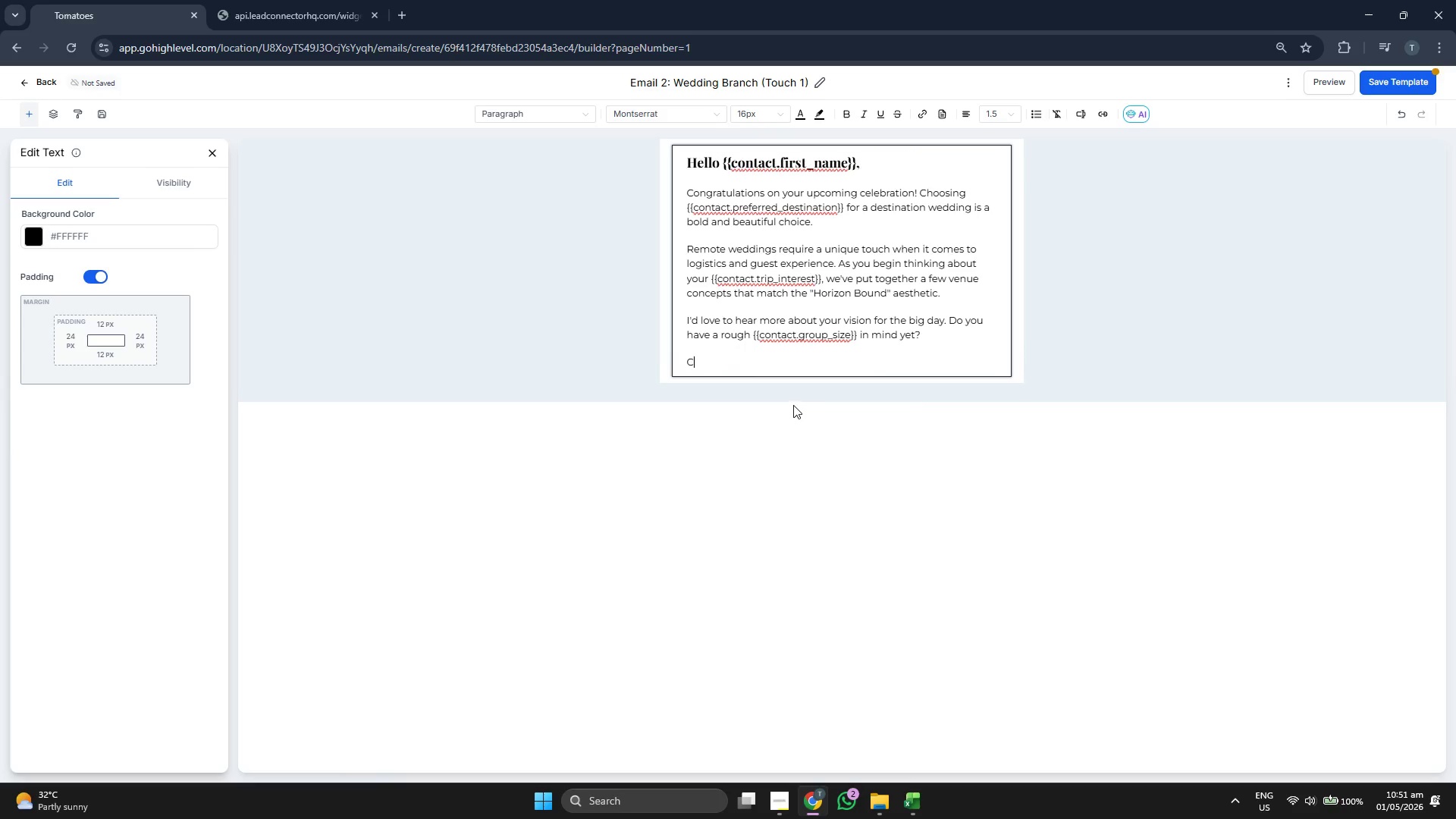 
key(CapsLock)
 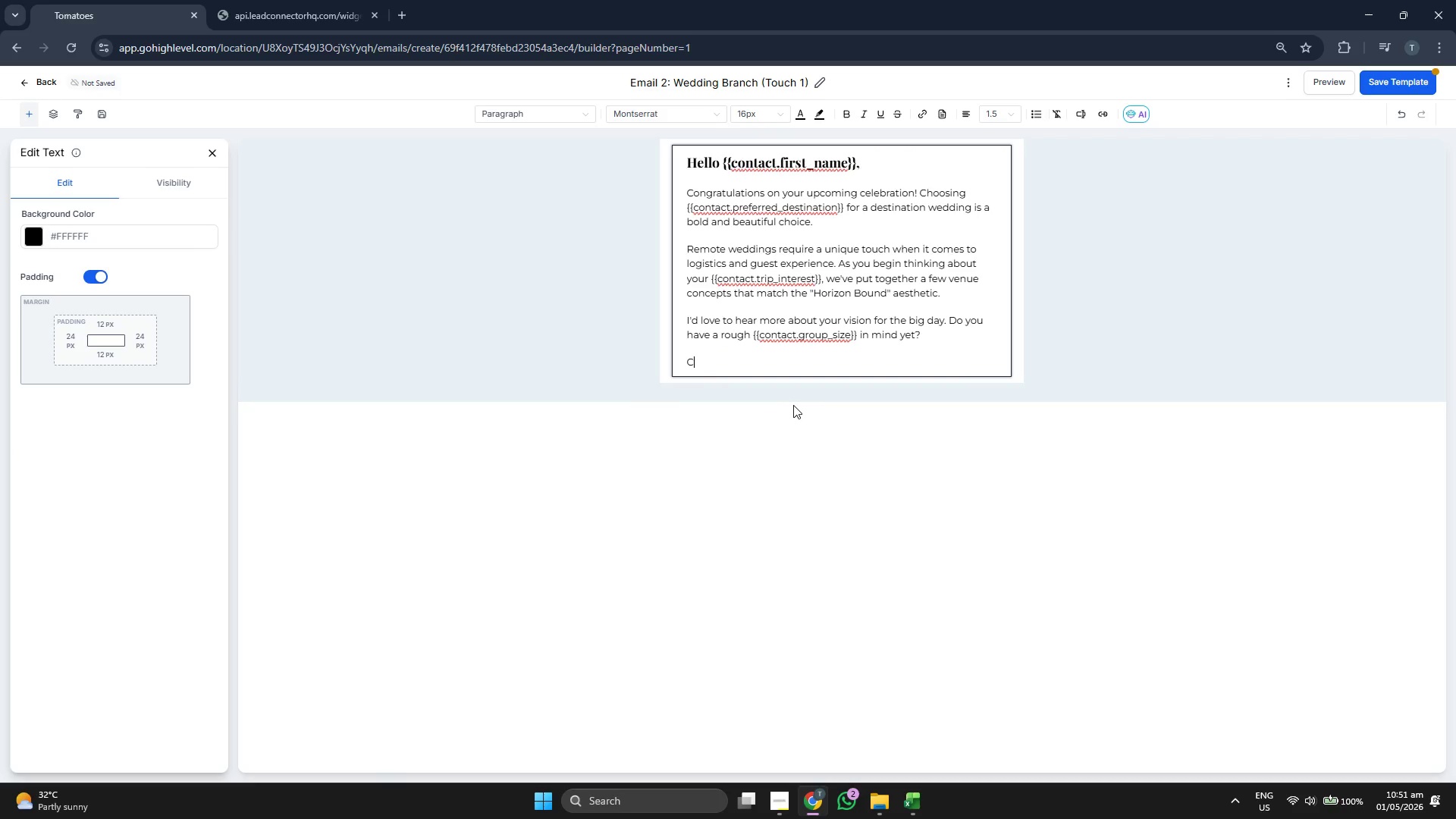 
key(H)
 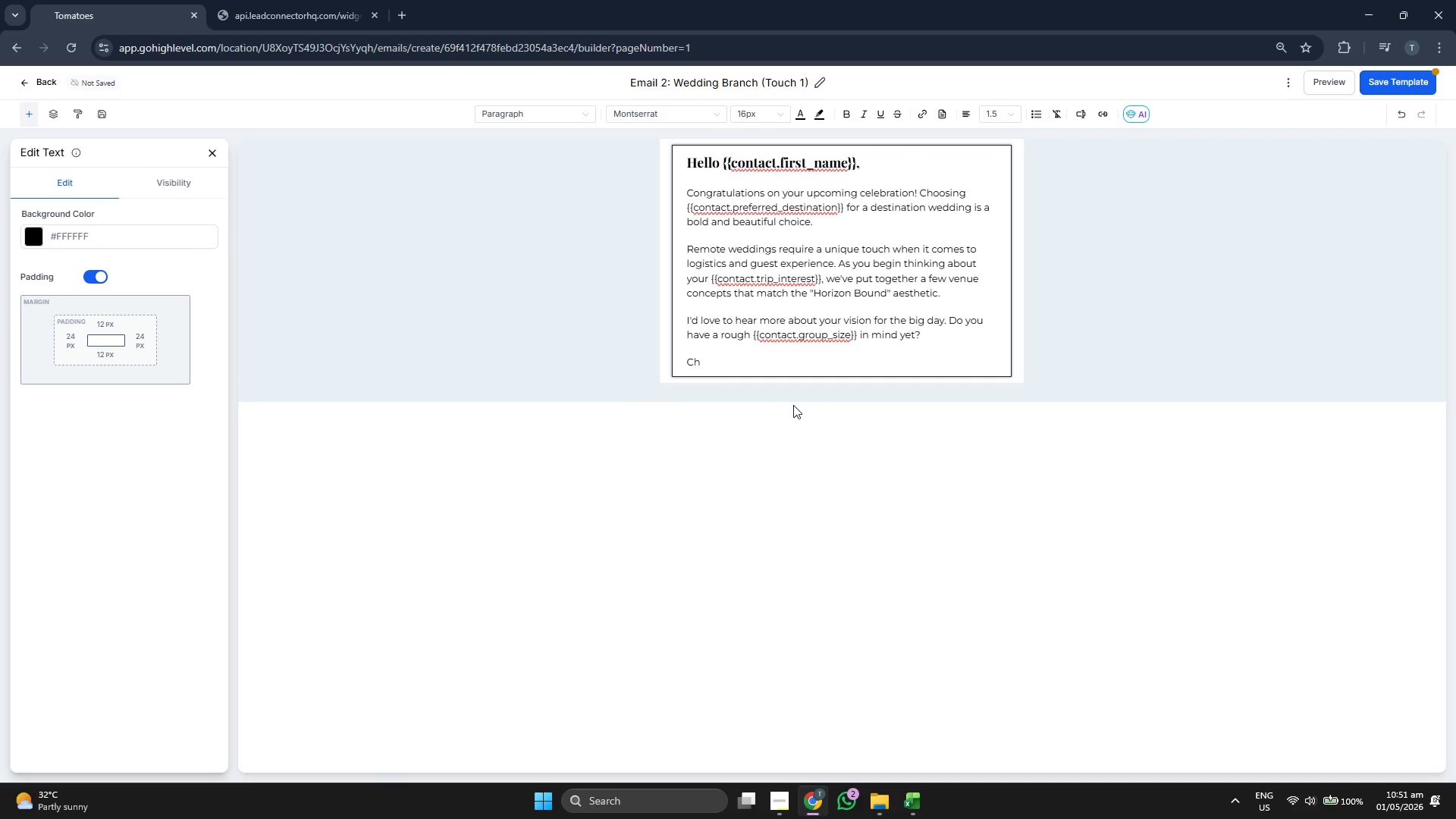 
key(Backspace)
 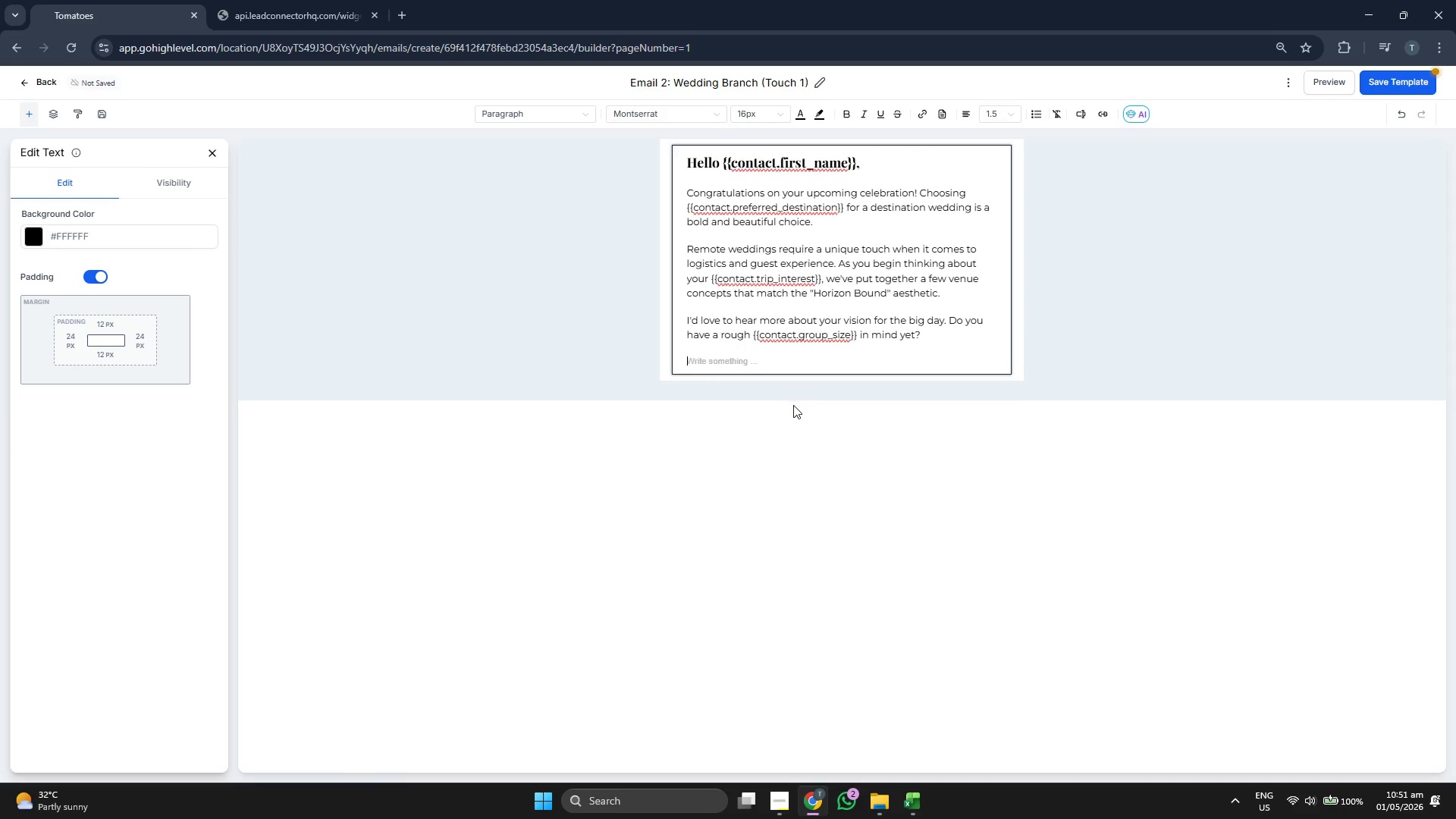 
key(Backspace)
 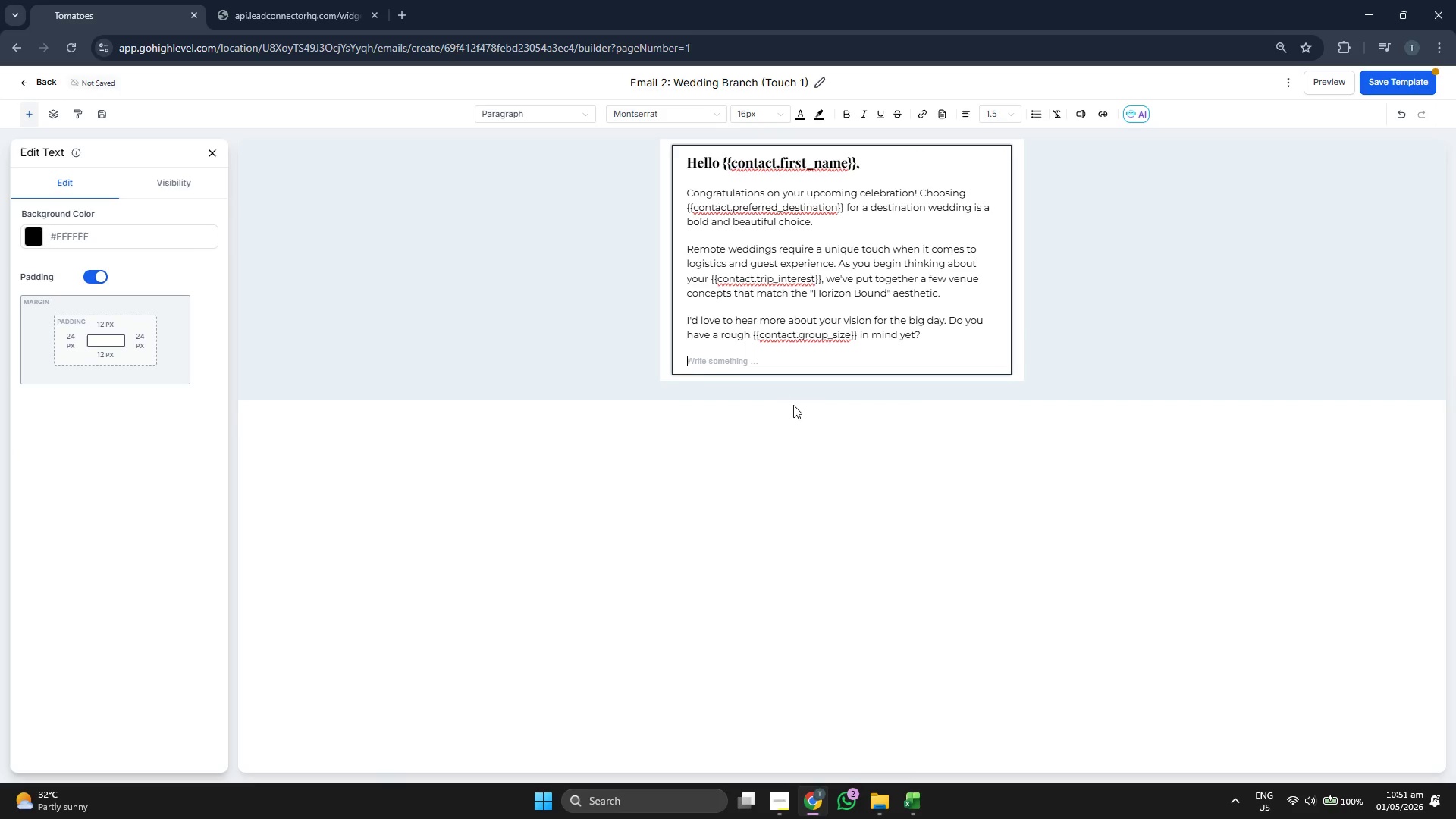 
key(Backspace)
 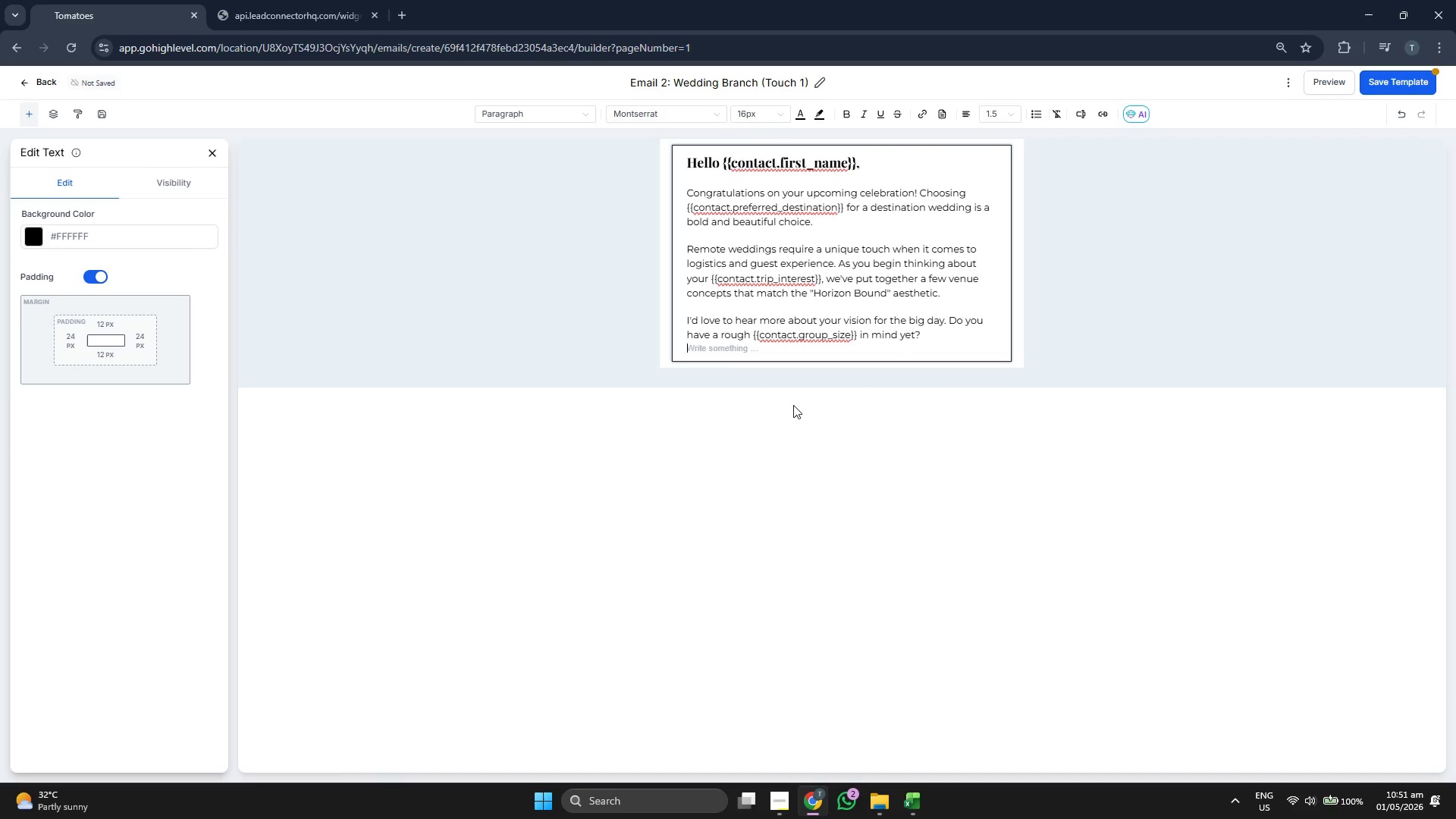 
key(Backspace)
 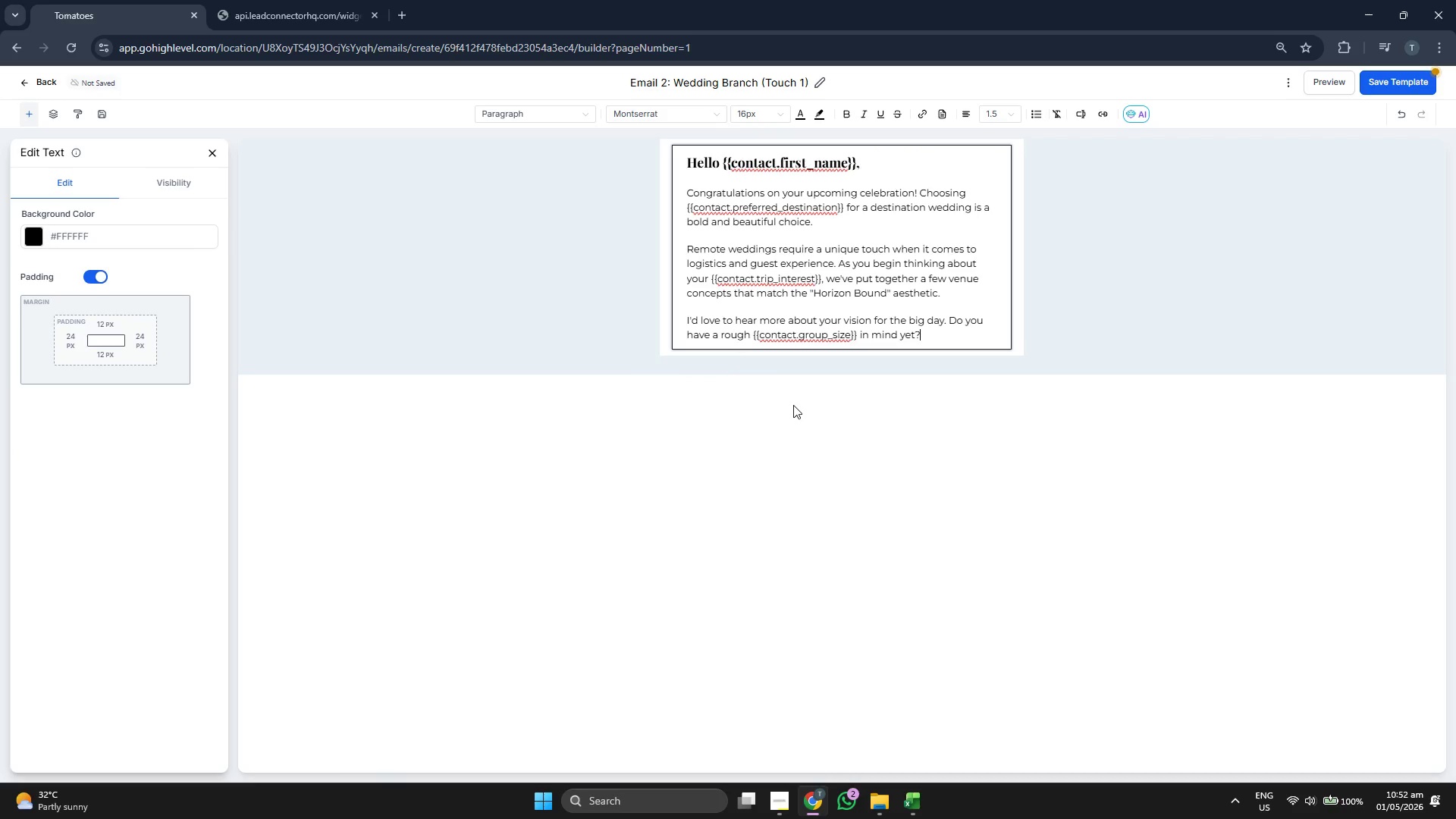 
key(Enter)
 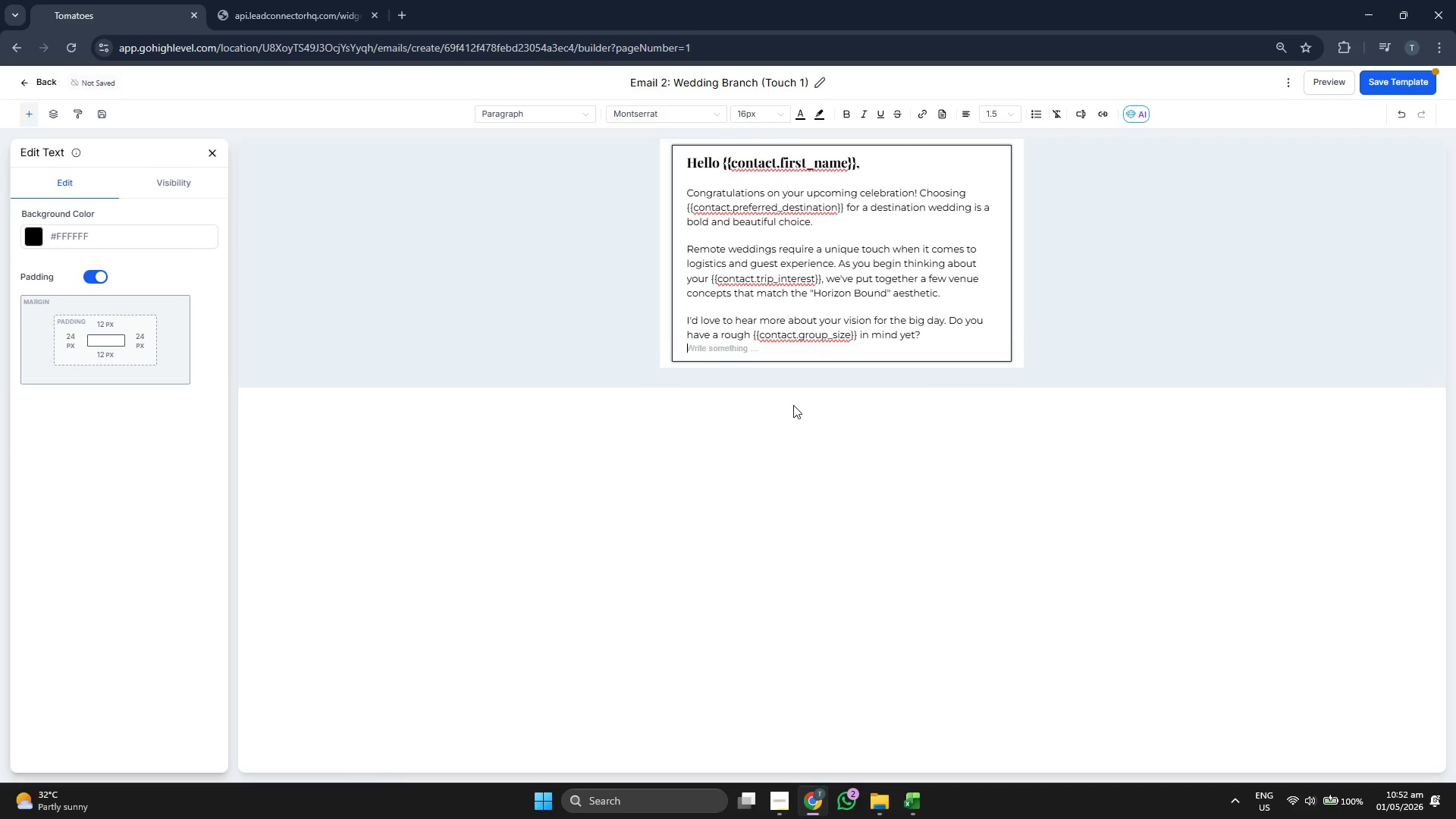 
key(Enter)
 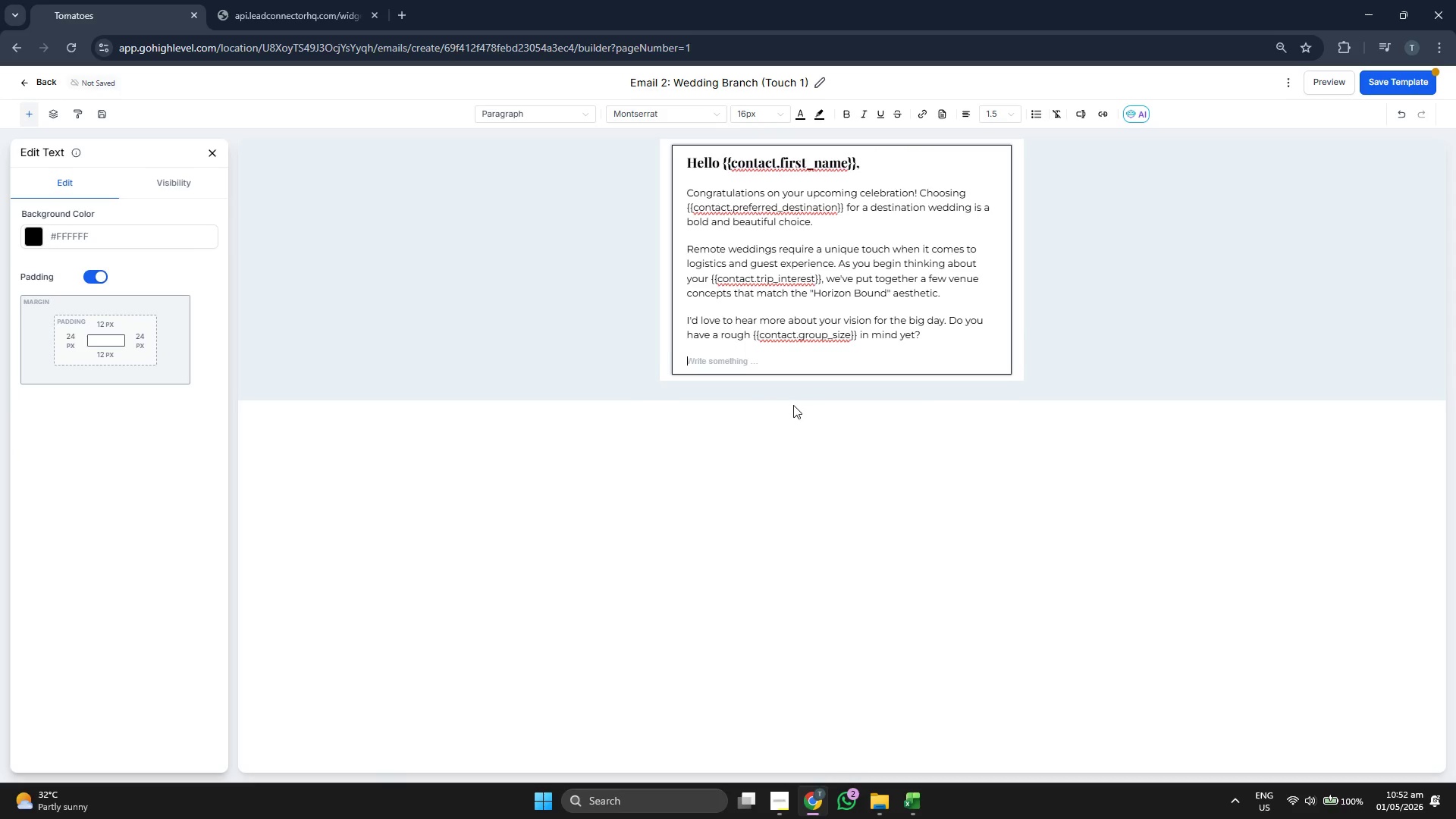 
type(Cherers)
key(Backspace)
key(Backspace)
key(Backspace)
key(Backspace)
type(ers,)
 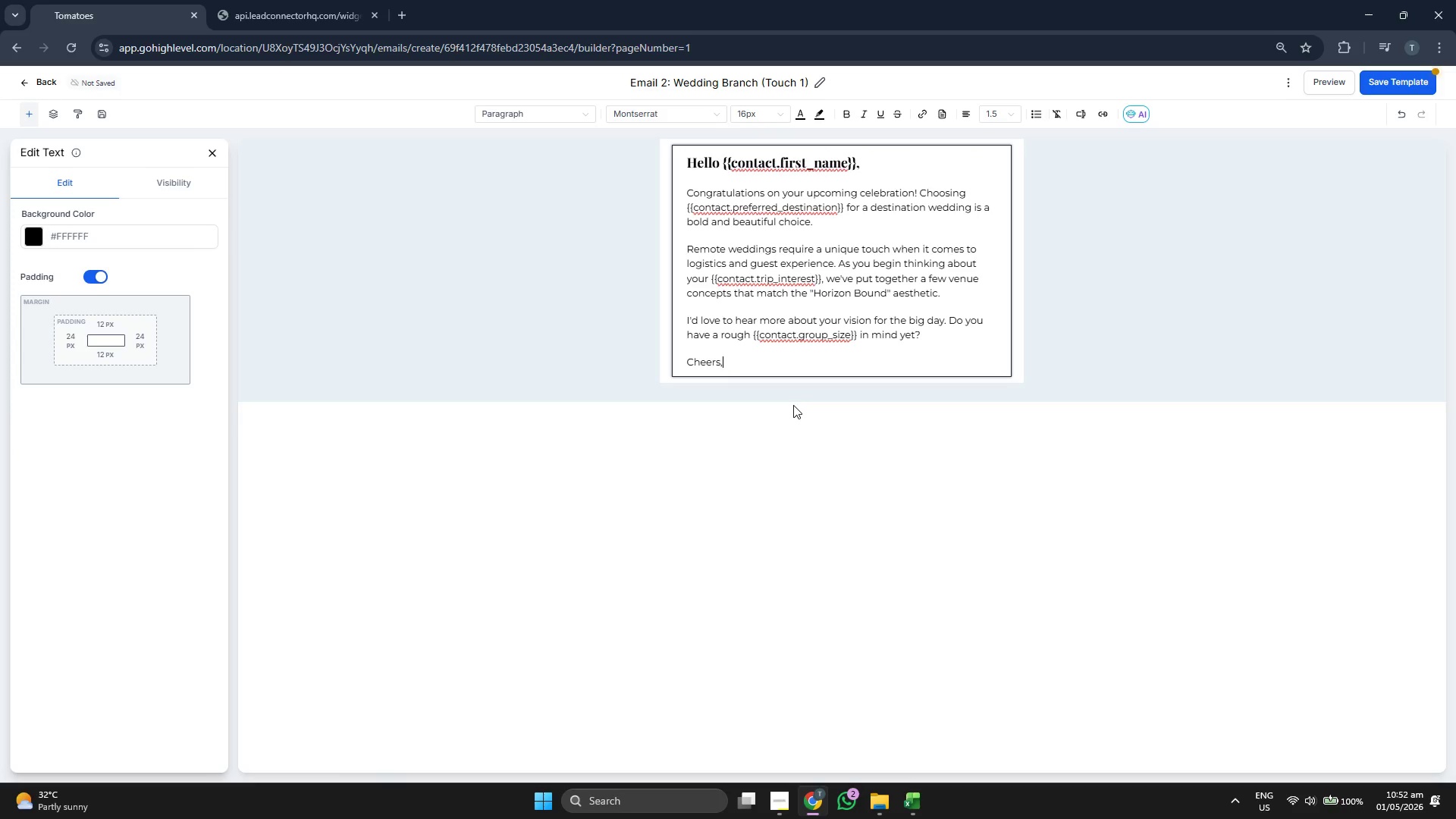 
key(Enter)
 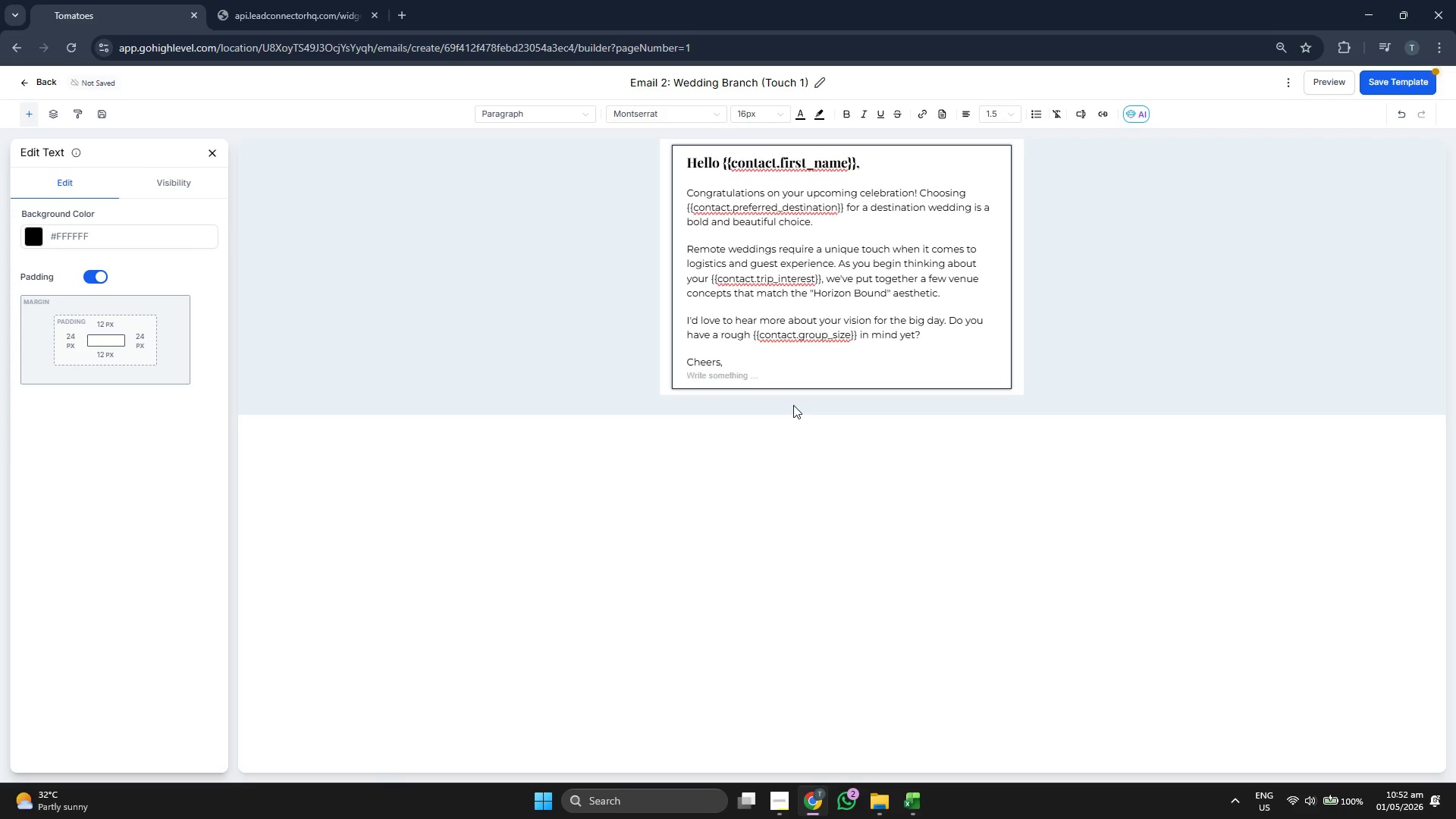 
type(The Horizon Bound Team)
 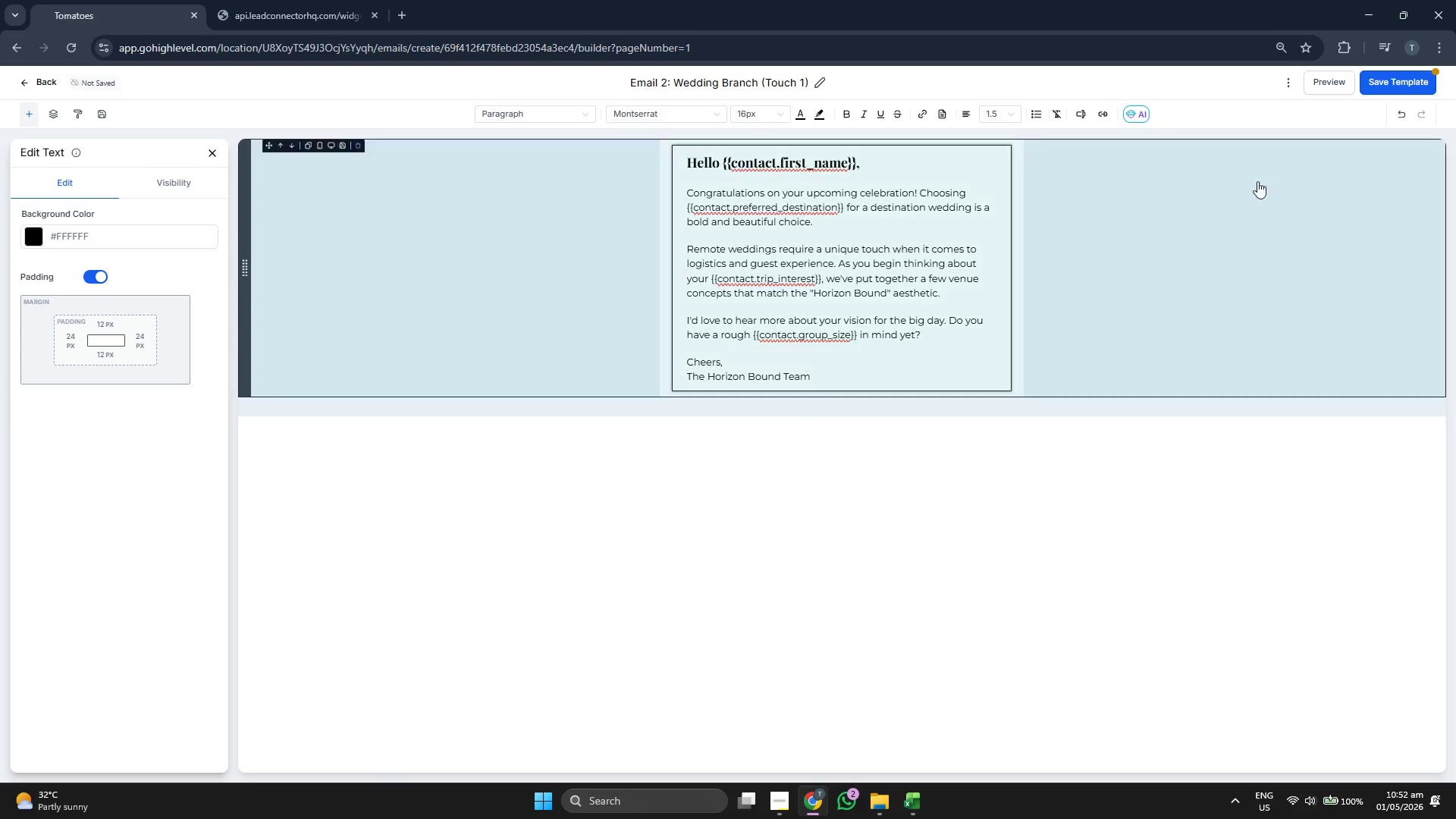 
left_click([1390, 90])
 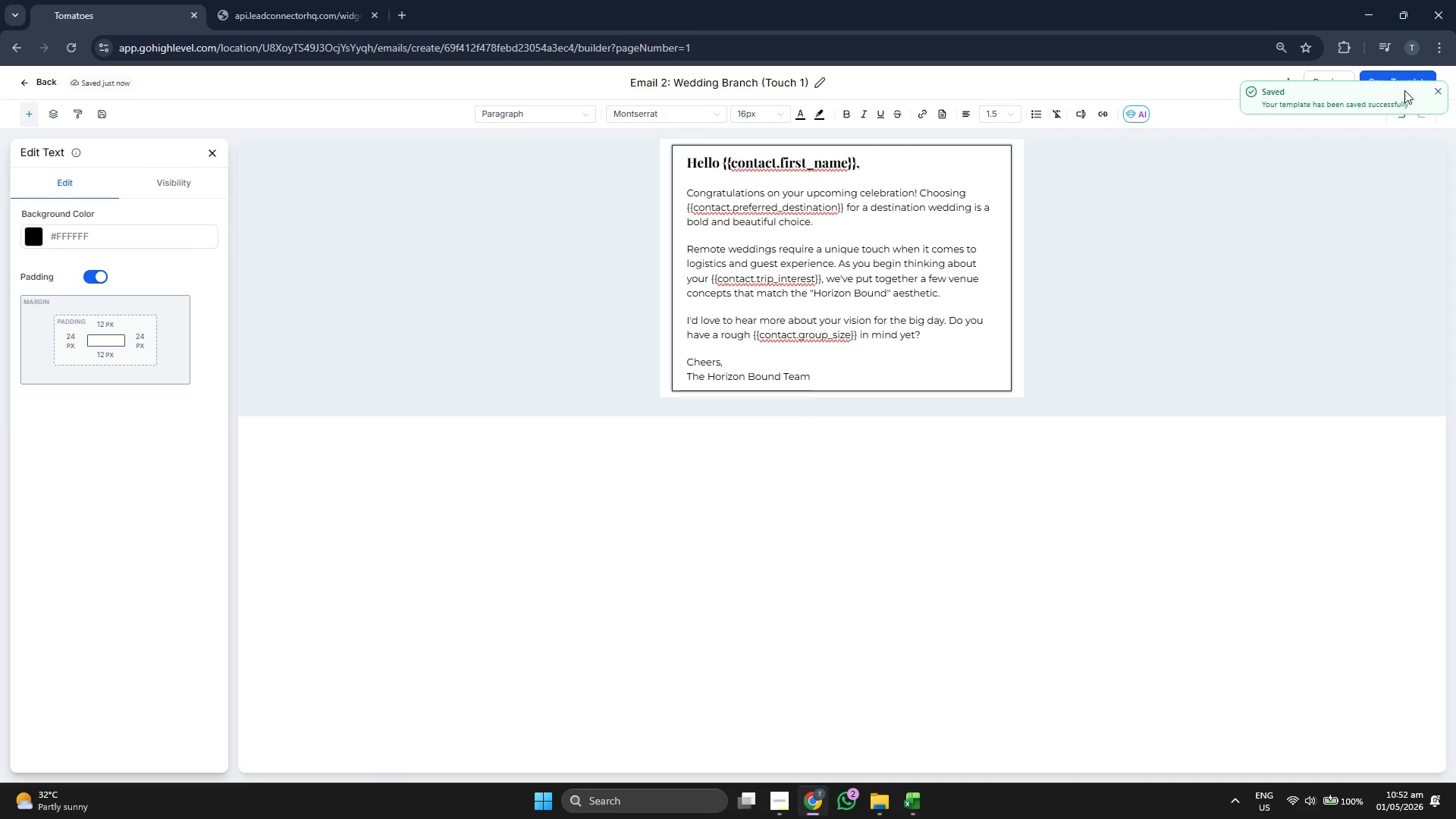 
left_click([1439, 90])
 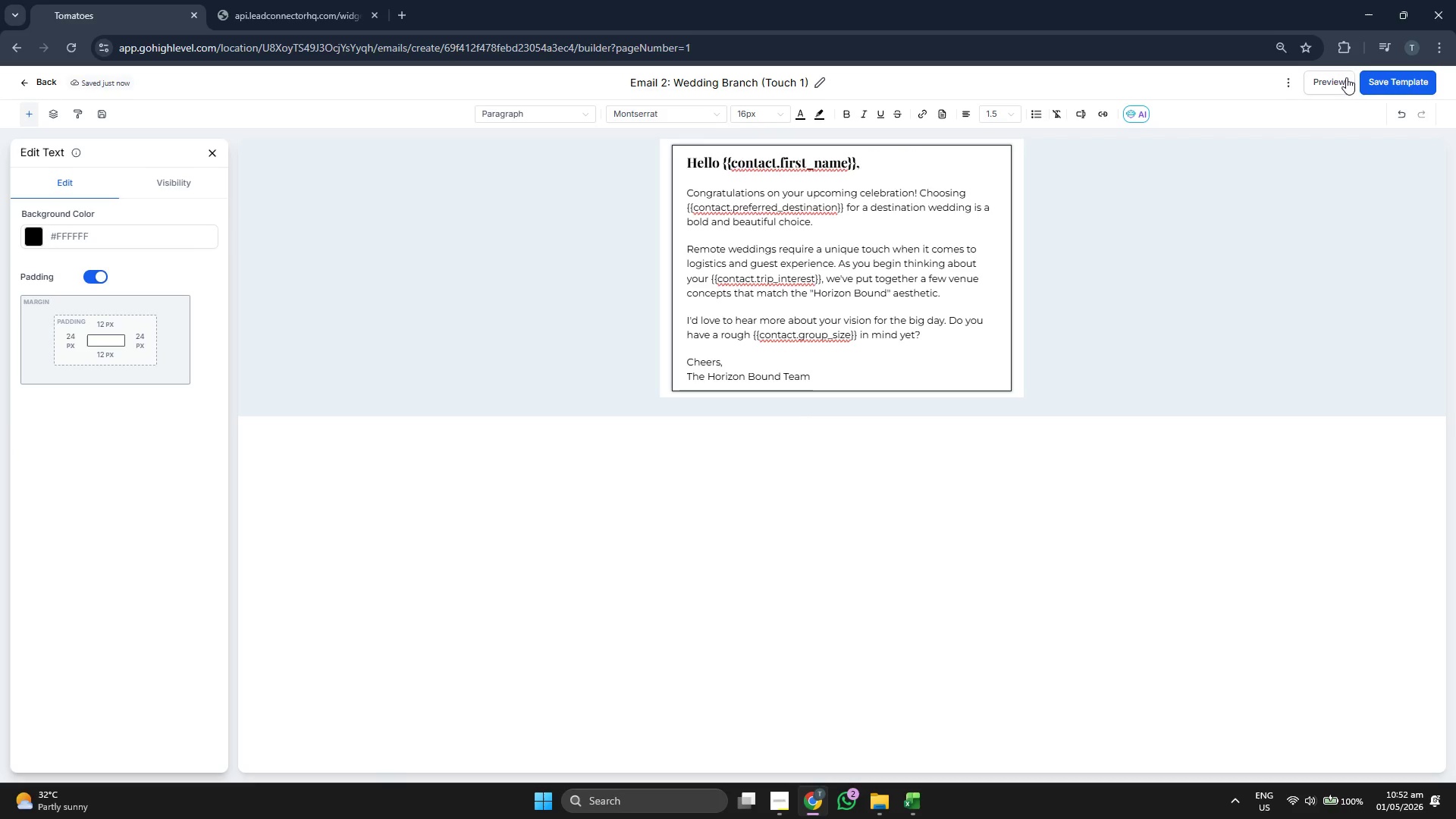 
left_click([1336, 77])
 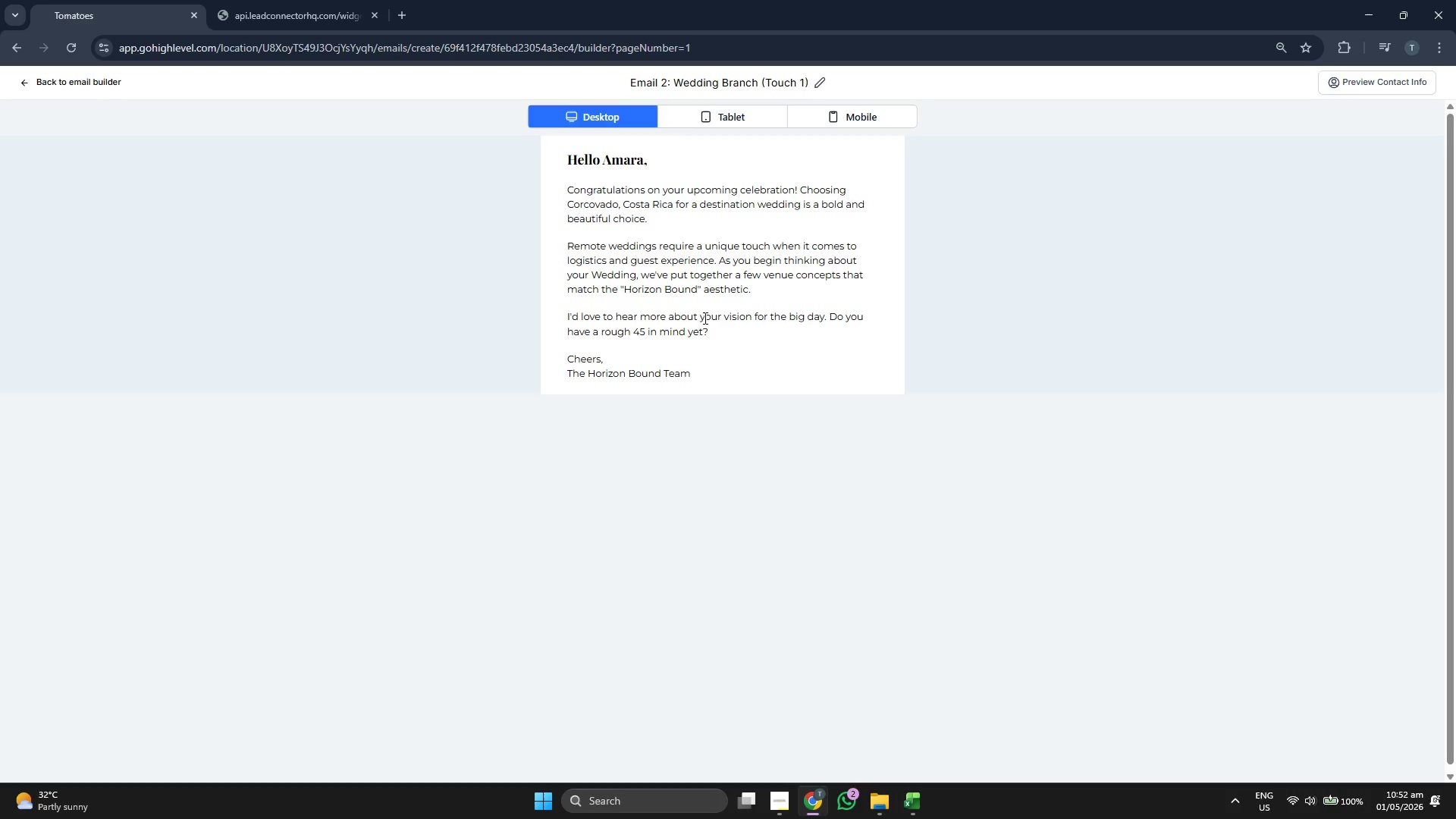 
wait(6.47)
 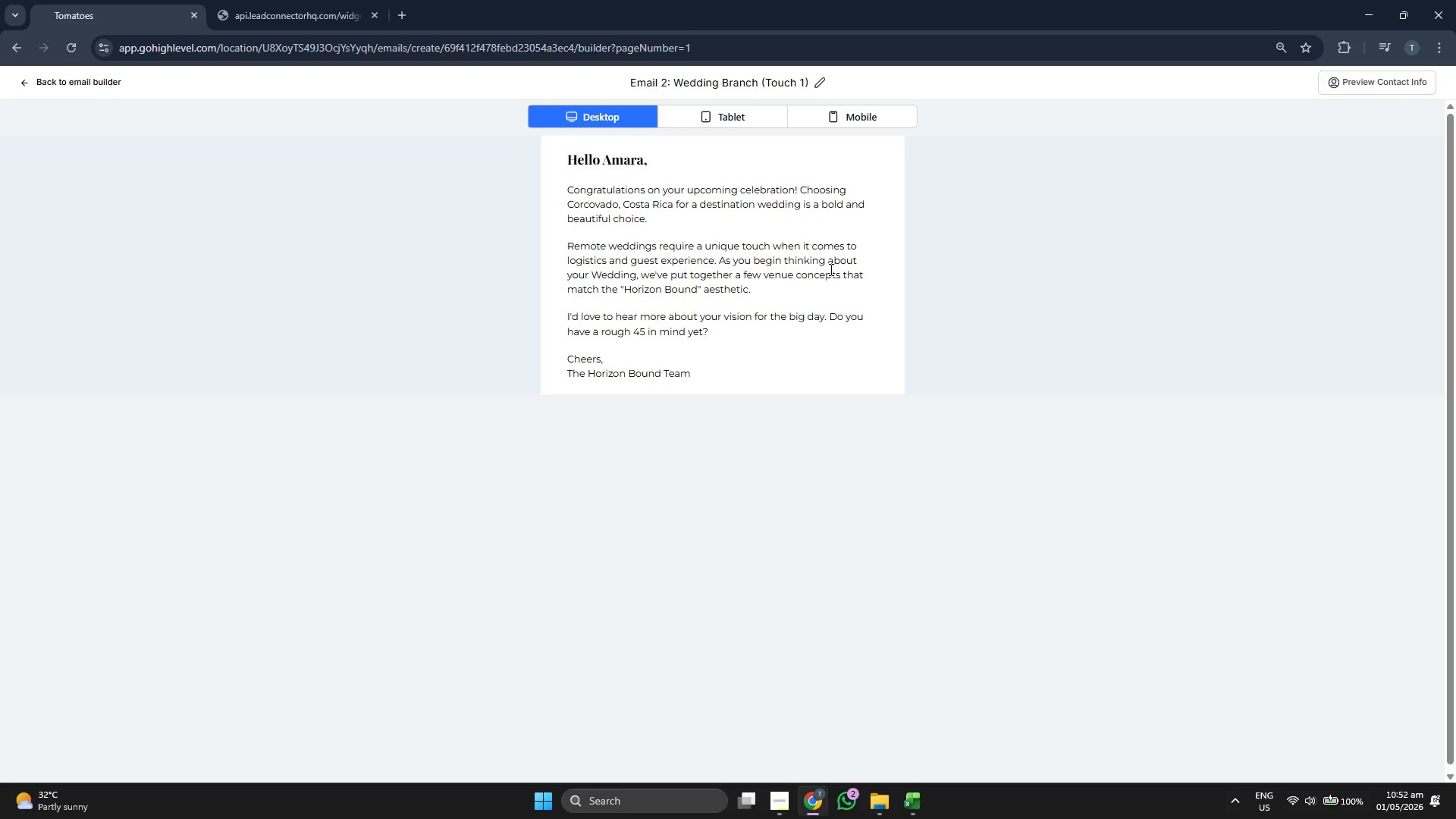 
left_click([617, 329])
 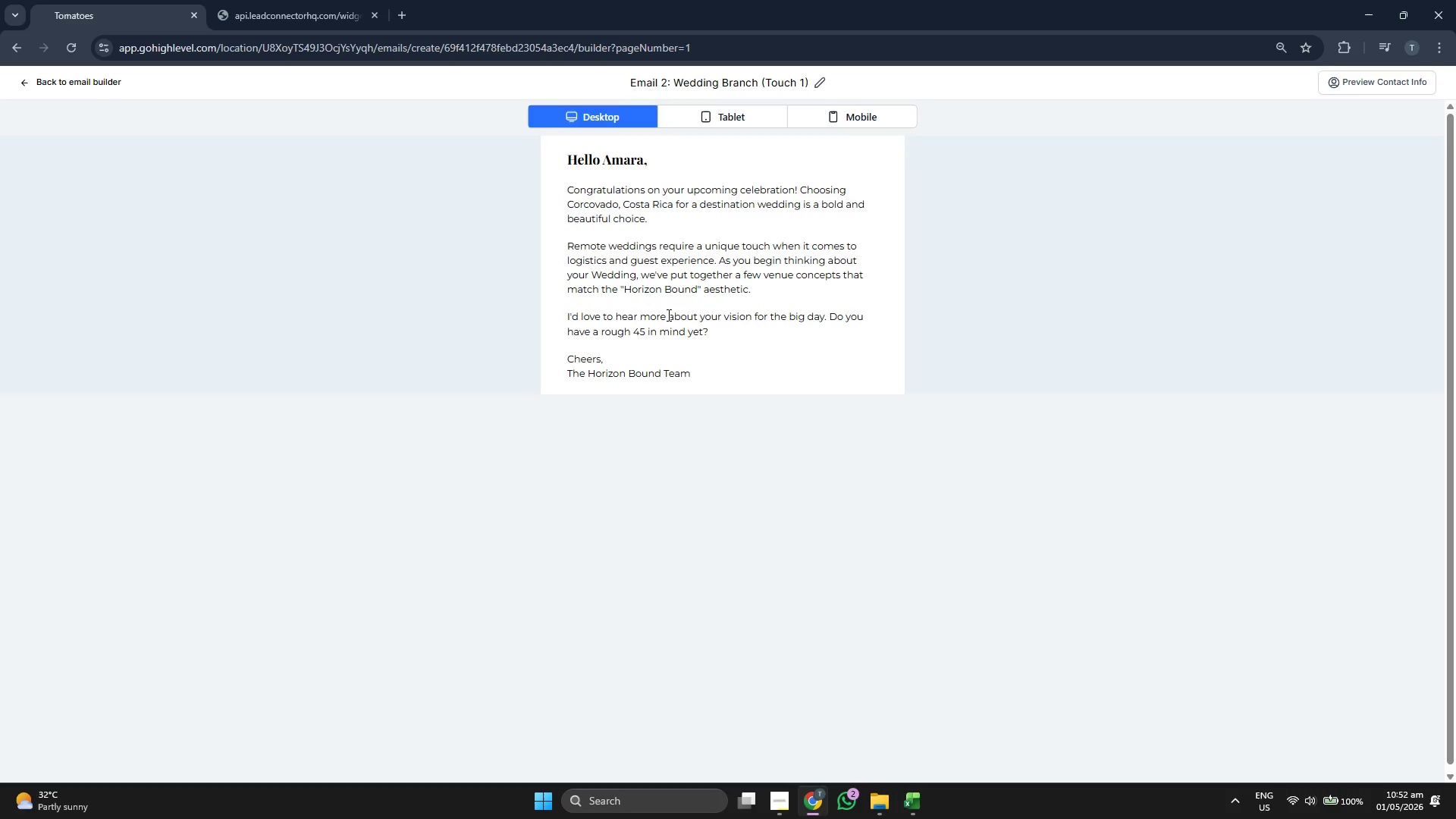 
double_click([667, 315])
 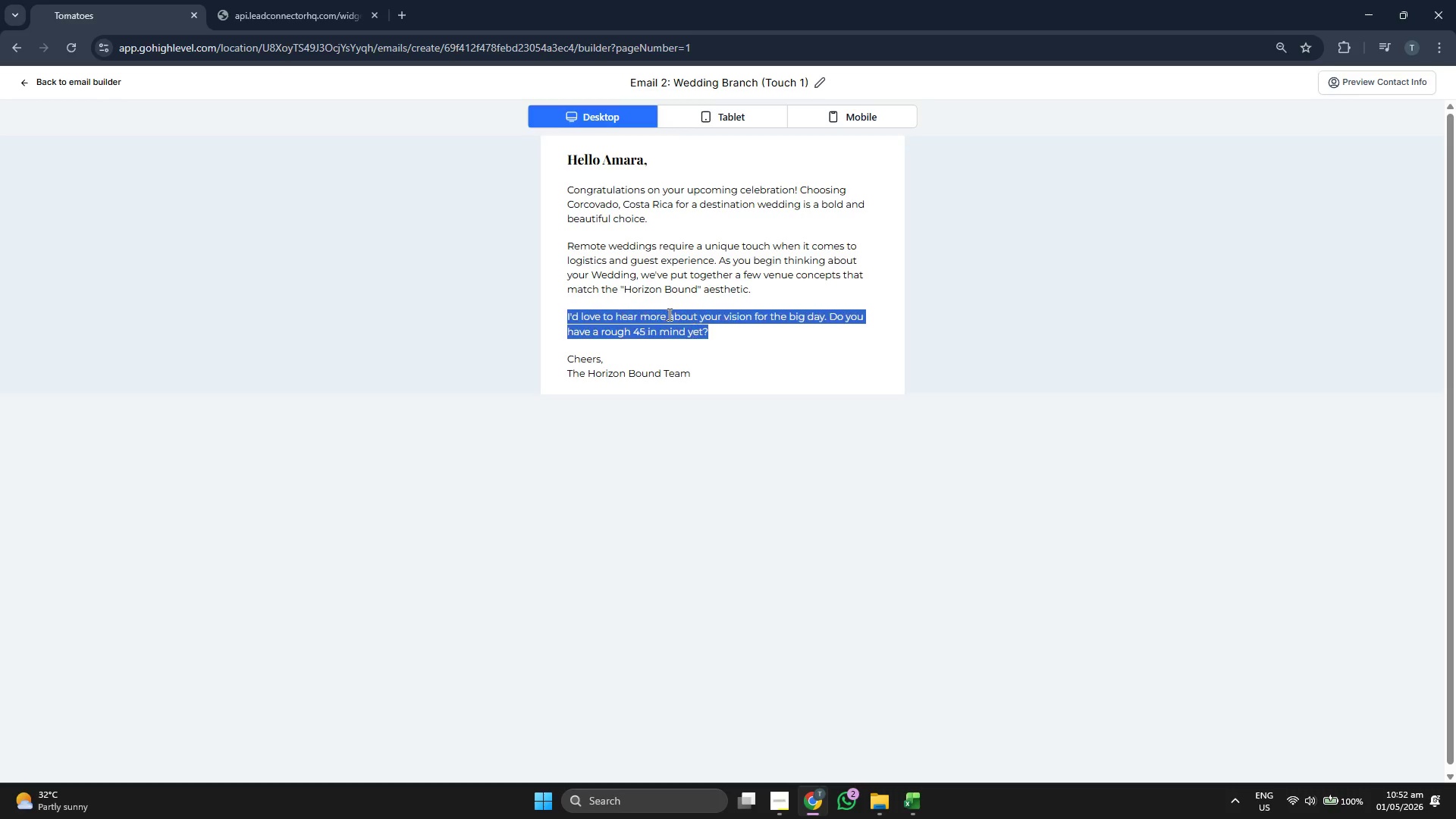 
triple_click([667, 315])
 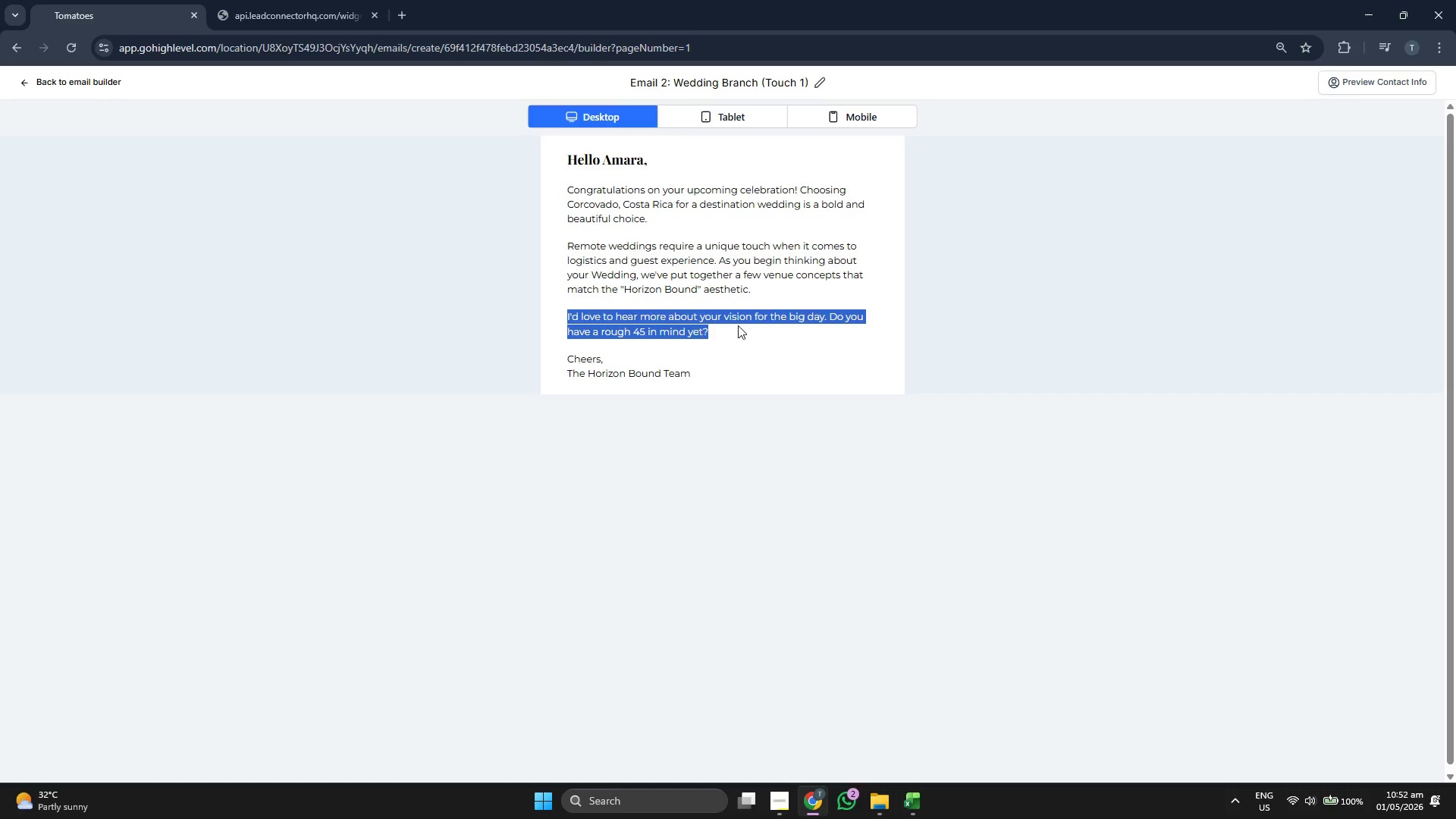 
wait(5.53)
 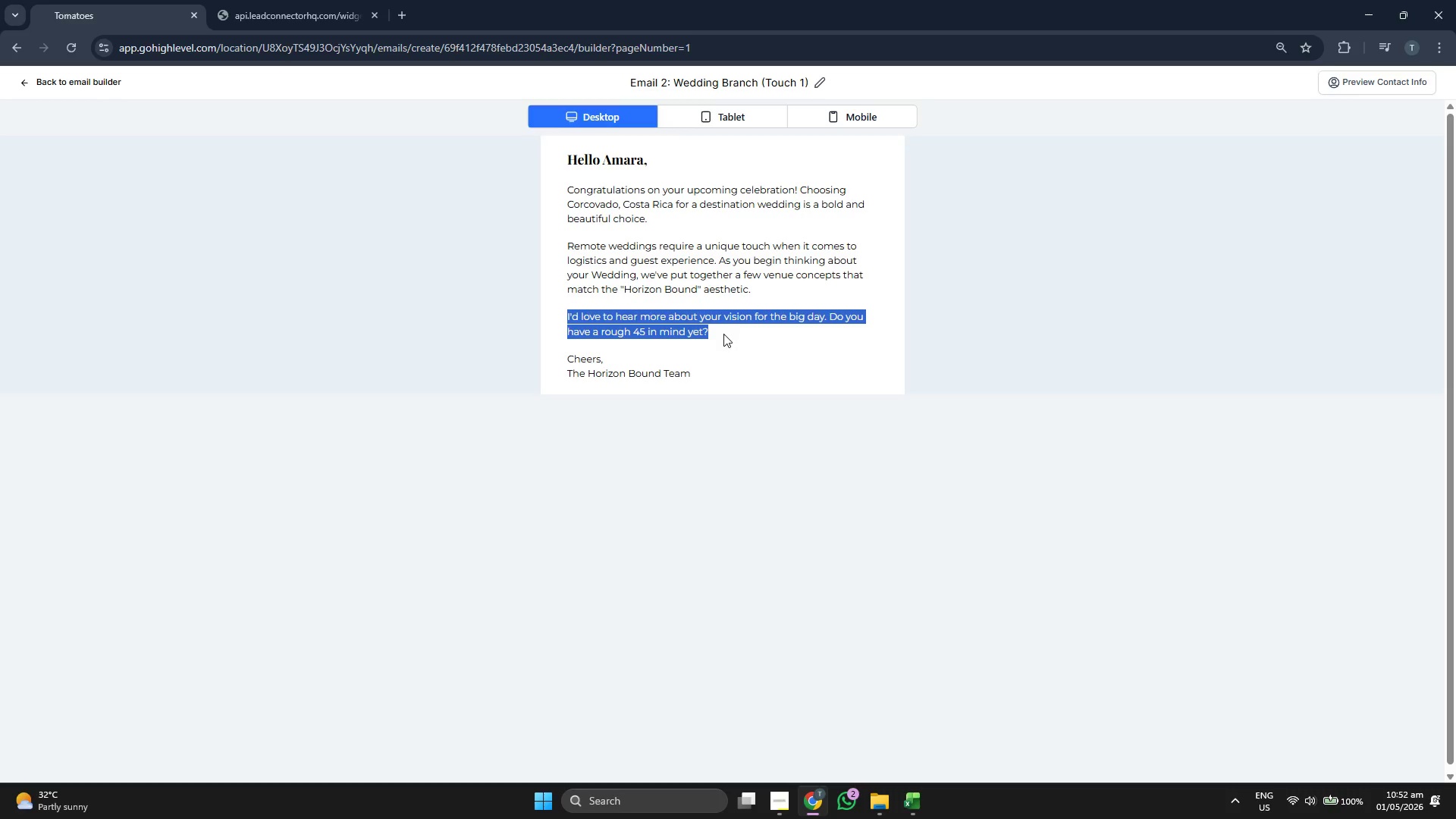 
double_click([695, 278])
 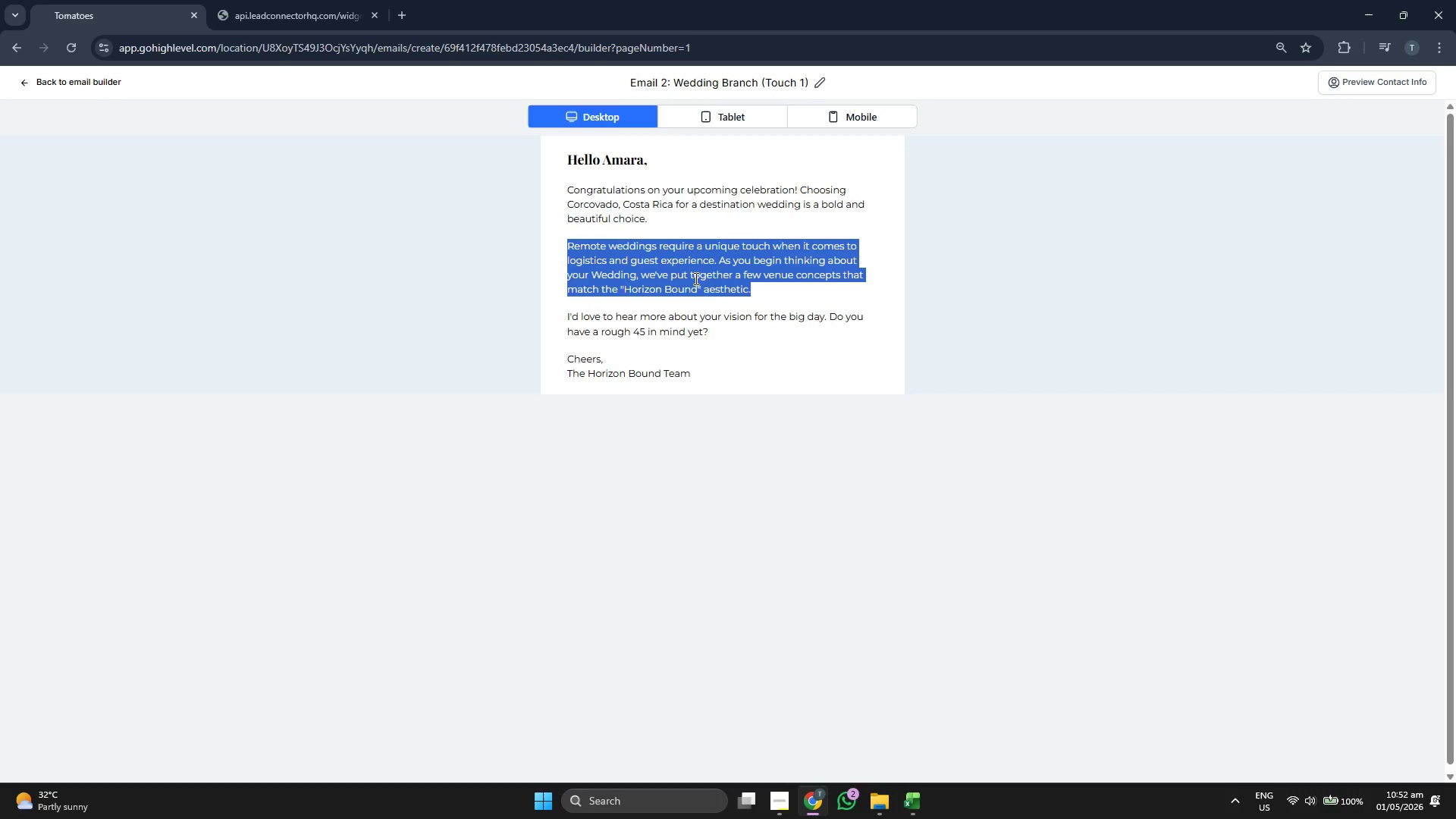 
triple_click([695, 278])
 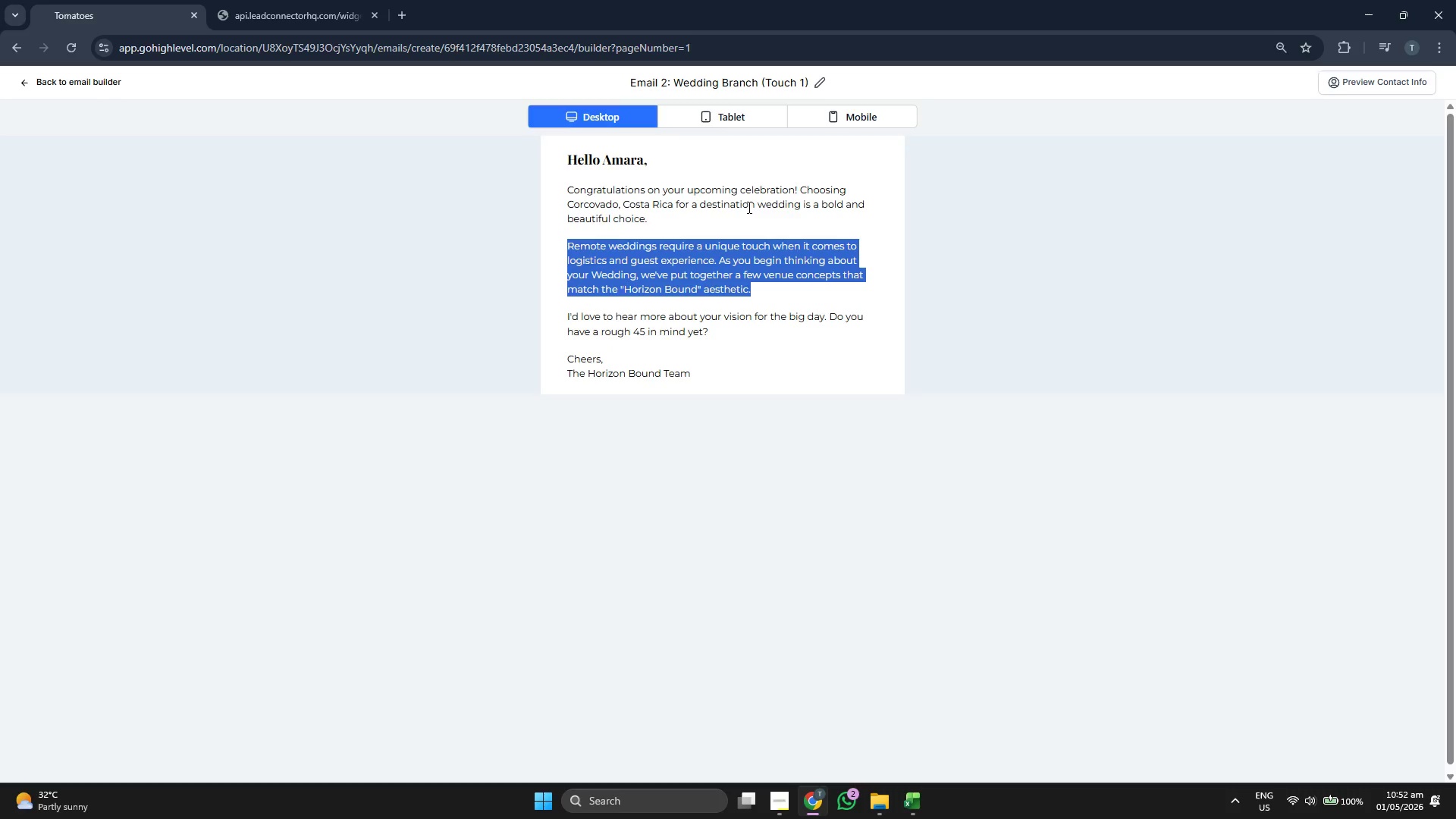 
left_click([720, 110])
 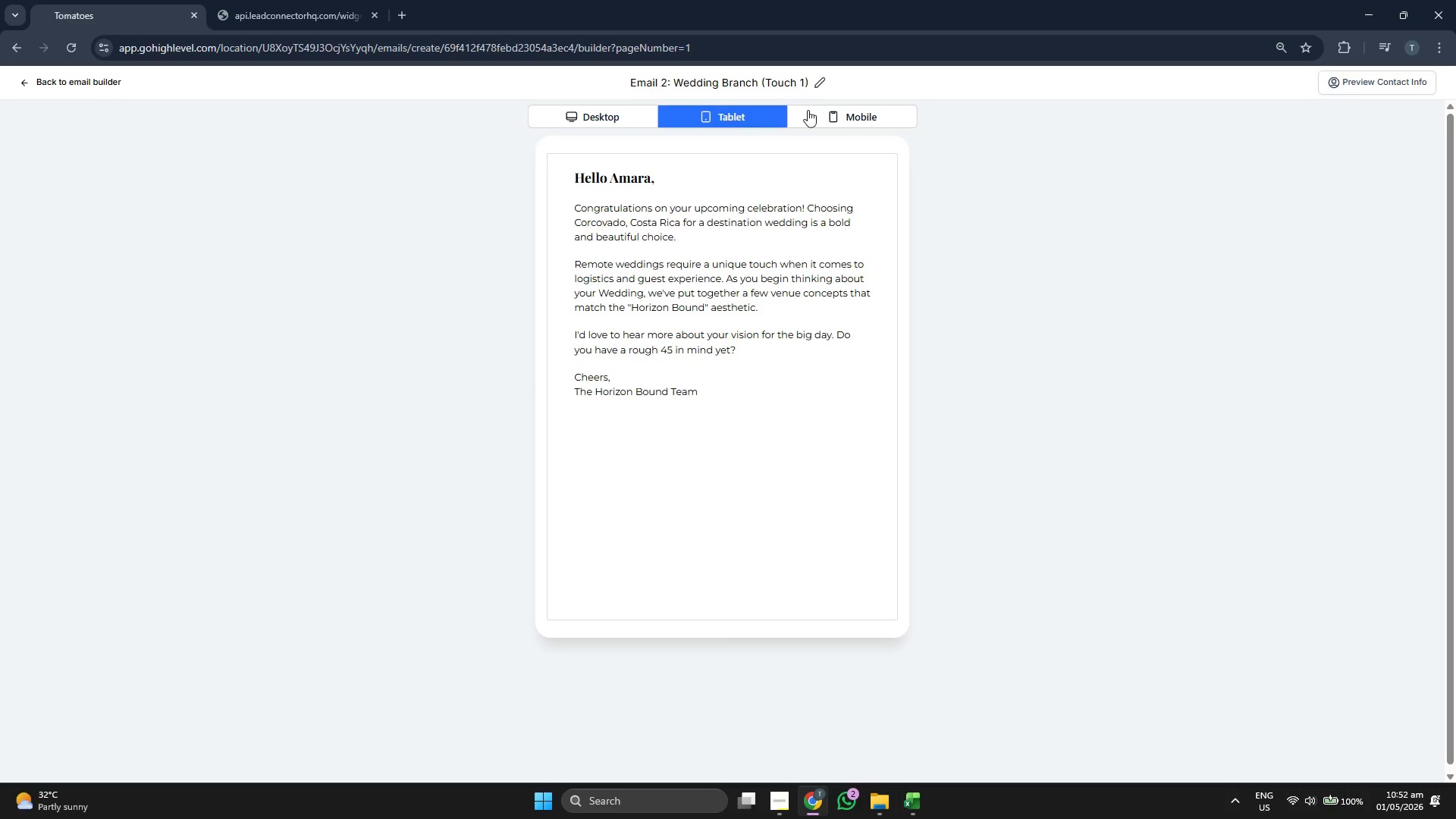 
left_click([827, 110])
 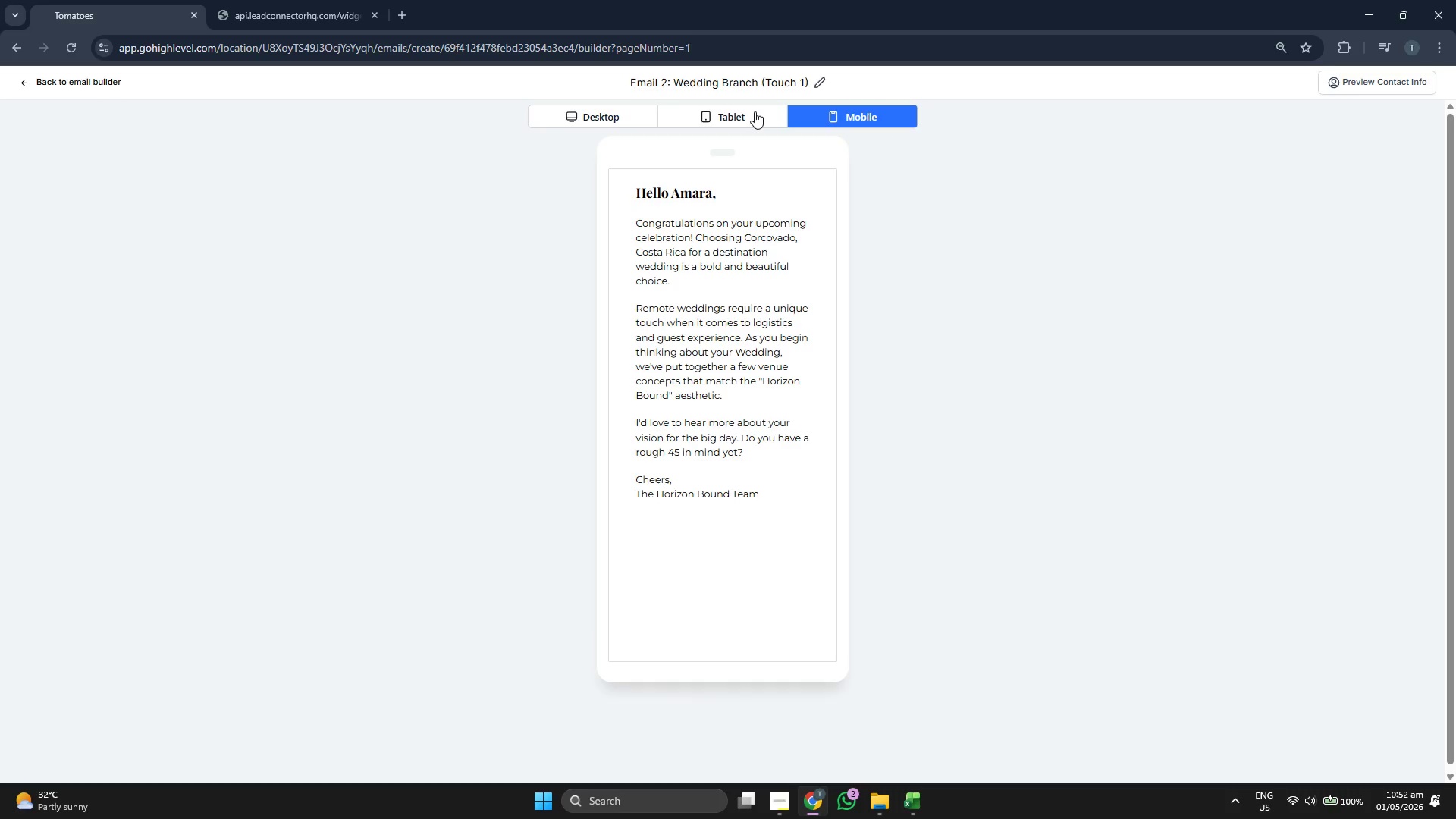 
left_click([751, 111])
 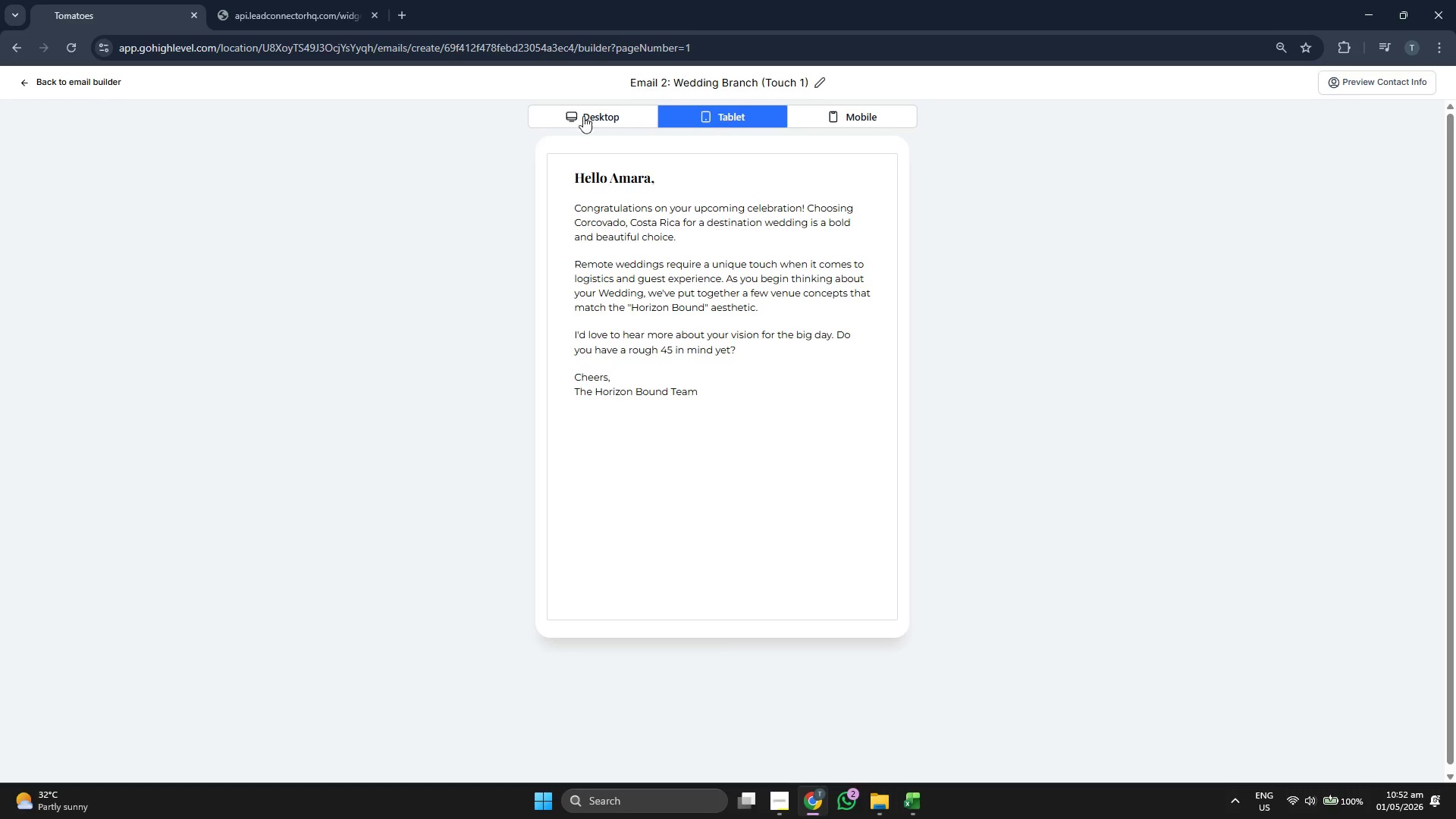 
left_click([533, 117])
 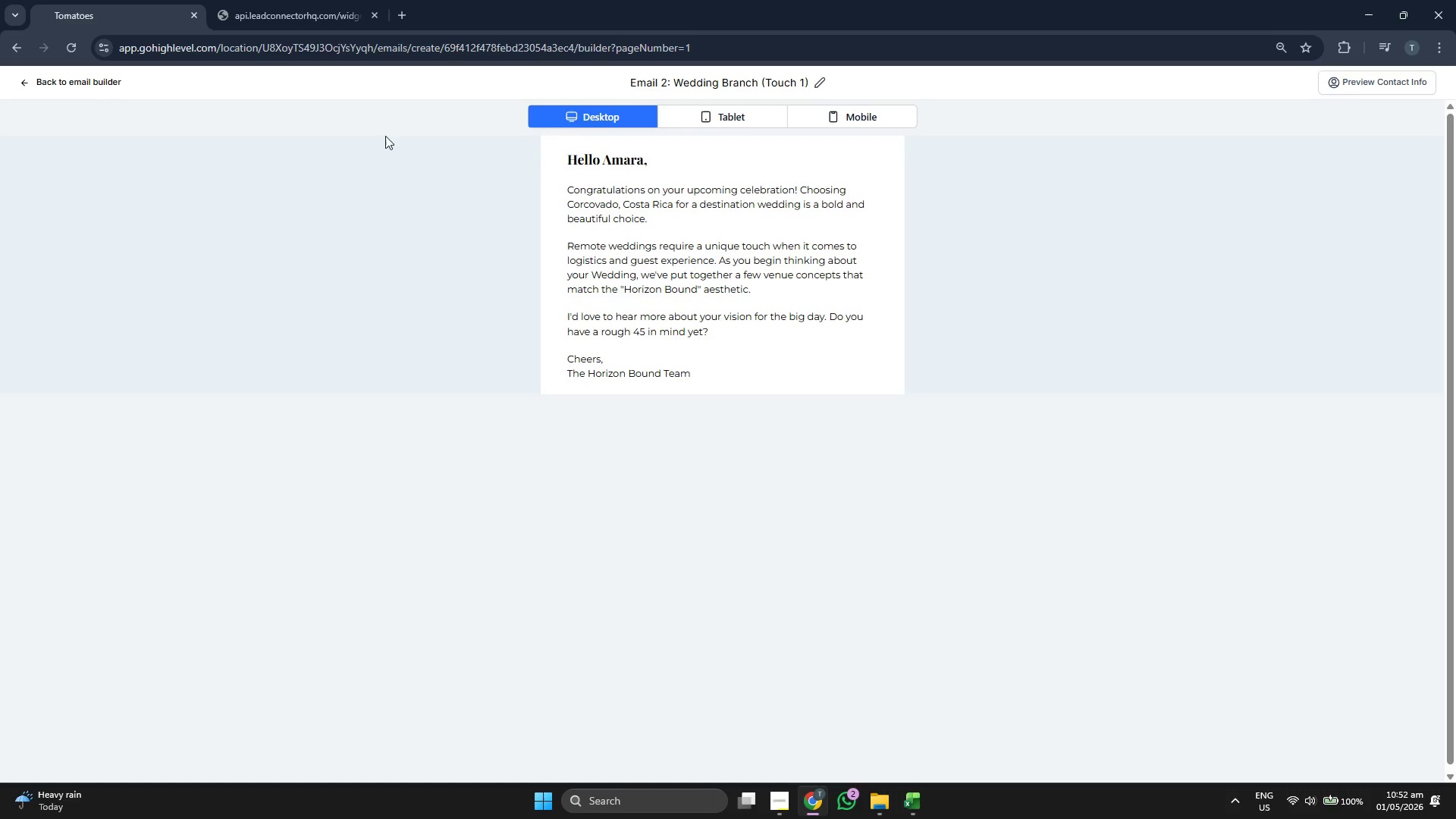 
left_click([83, 83])
 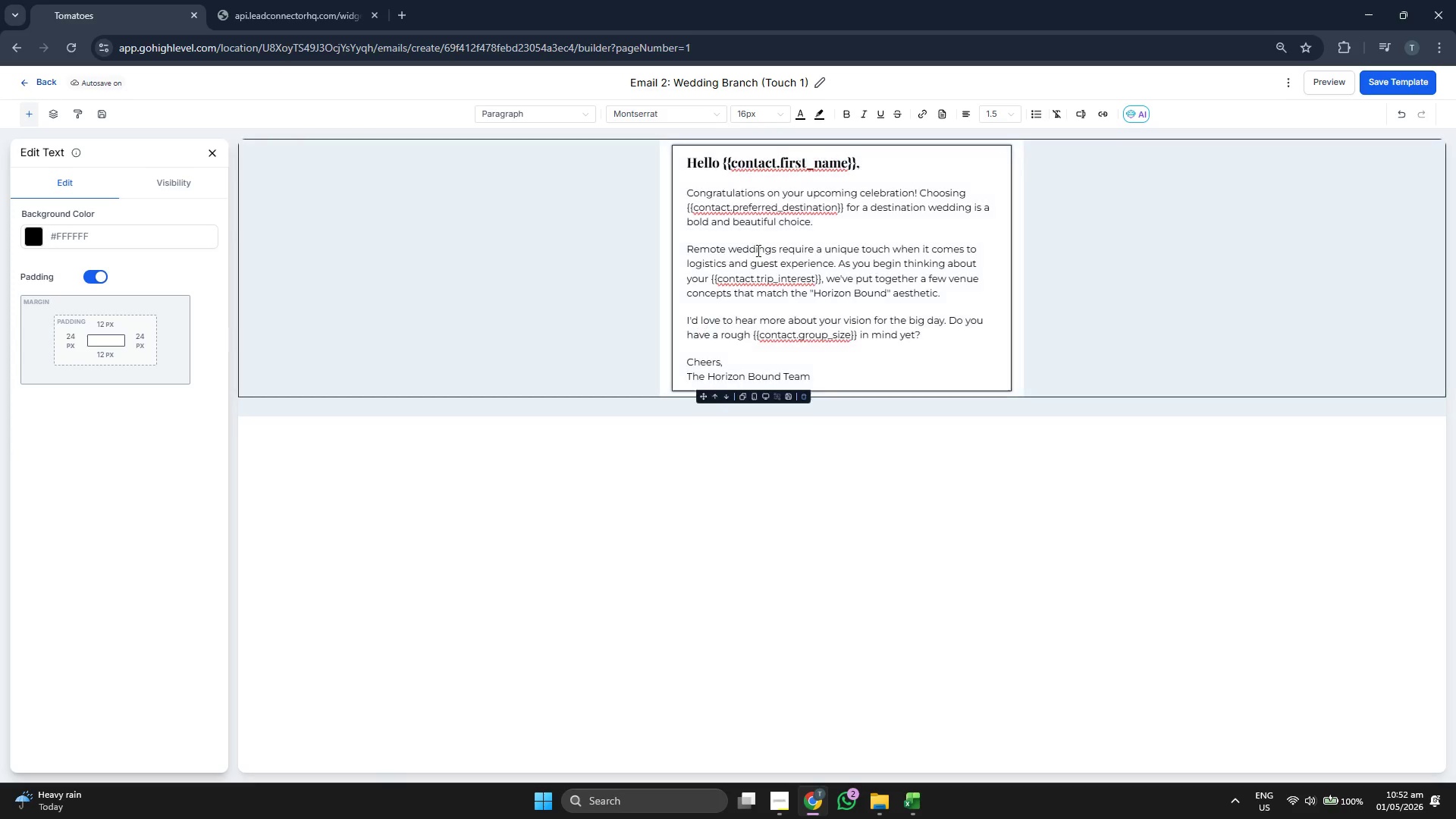 
wait(8.34)
 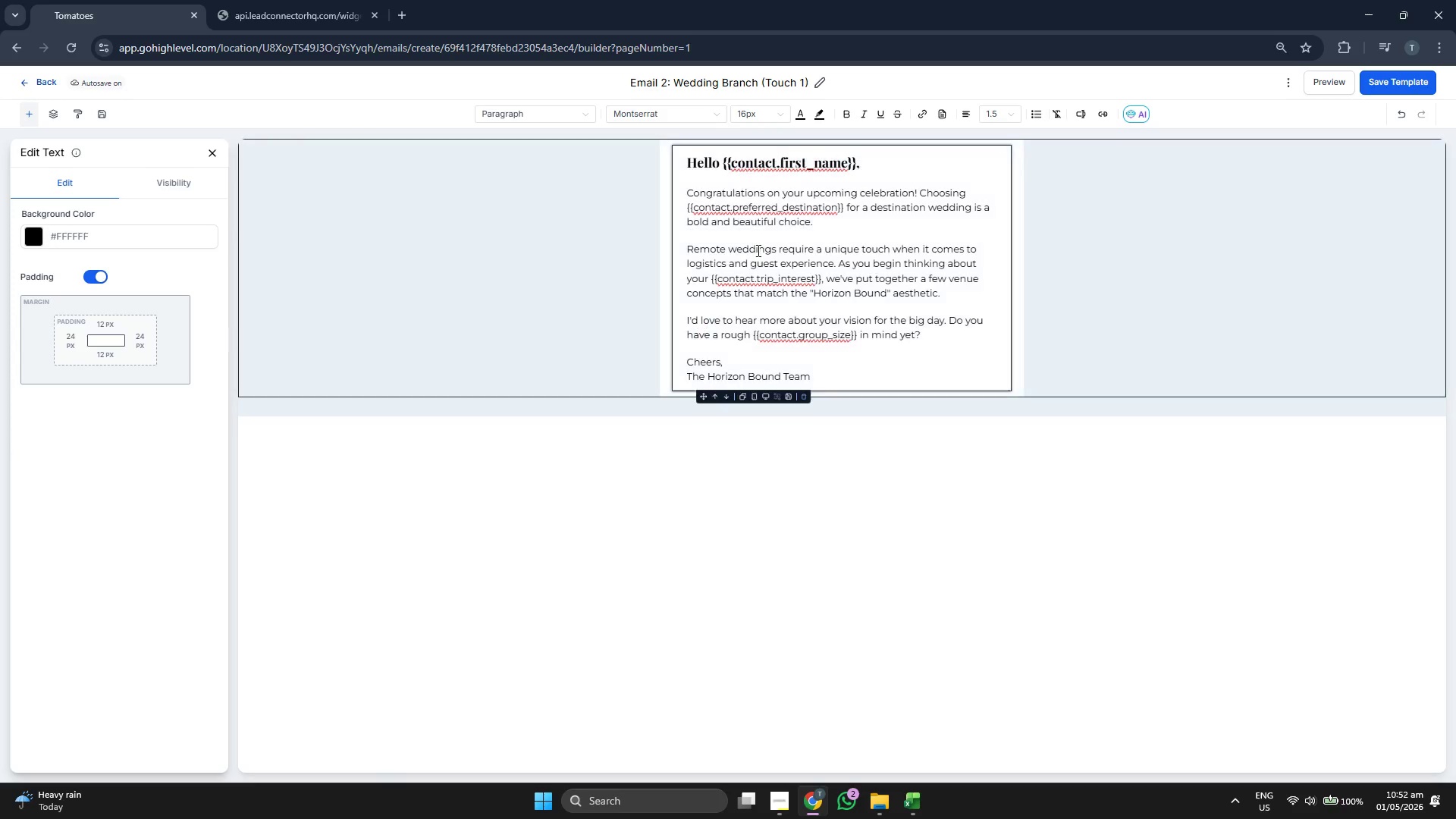 
left_click([1383, 83])
 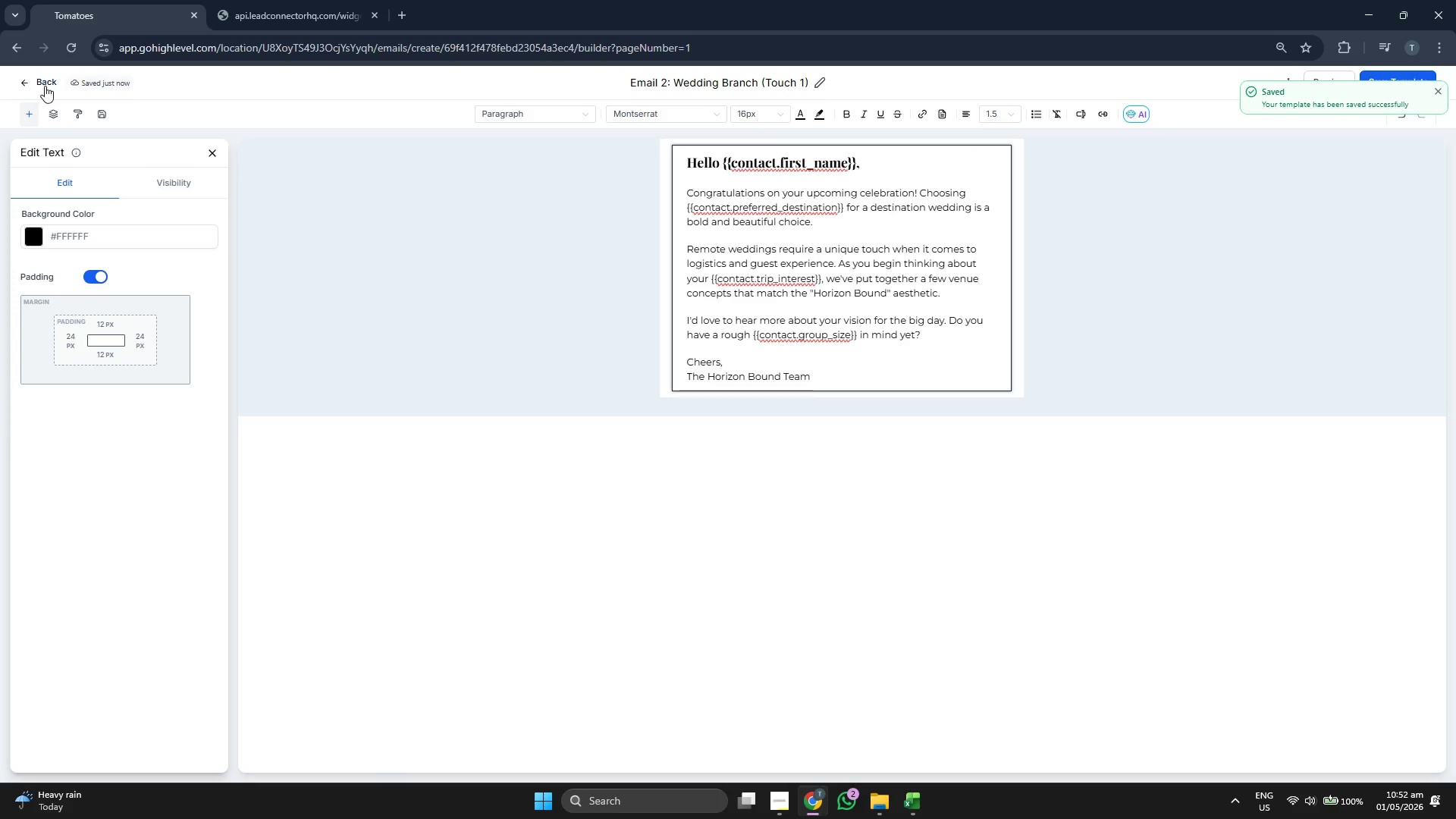 
left_click([45, 86])
 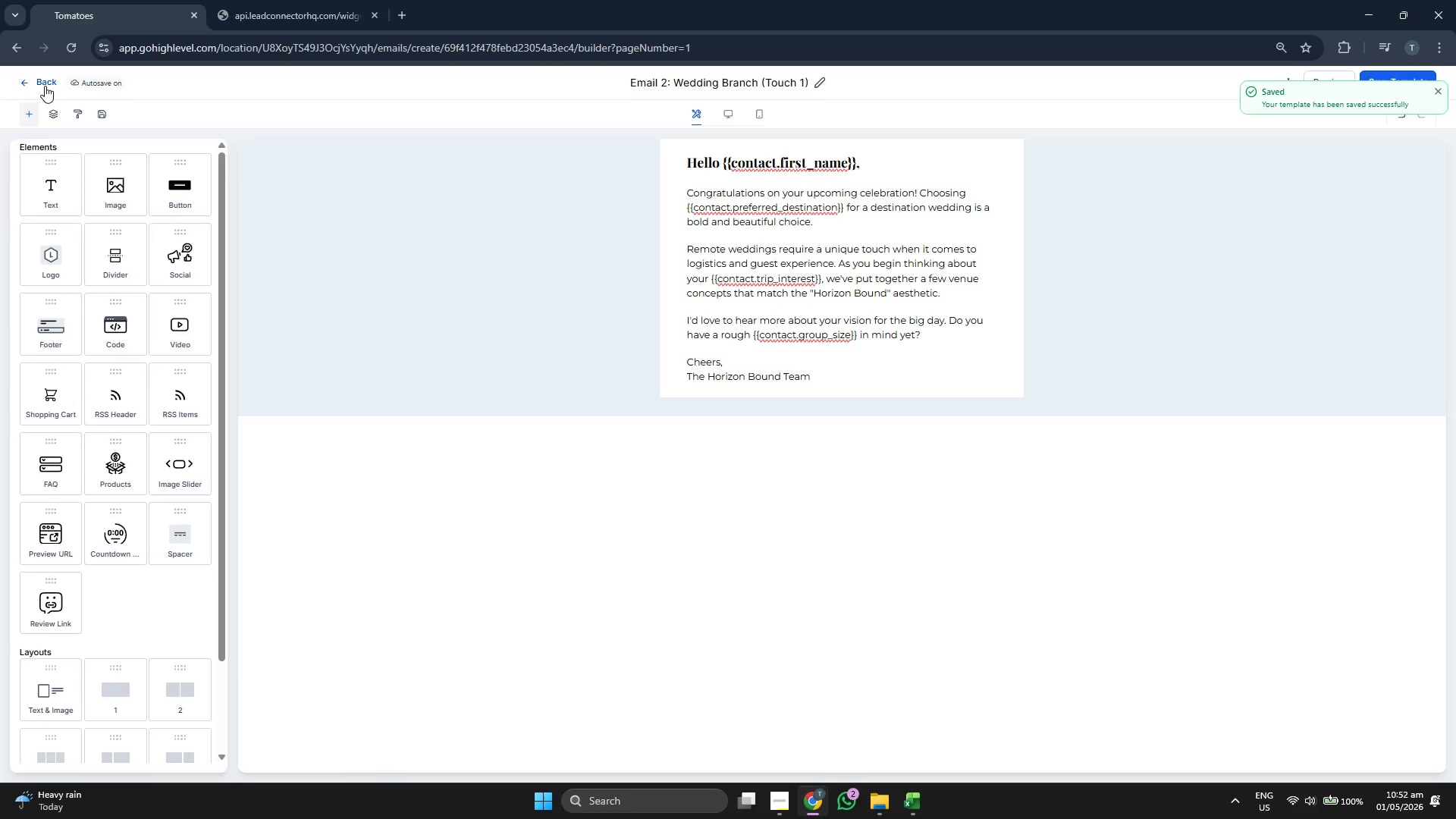 
left_click([45, 86])
 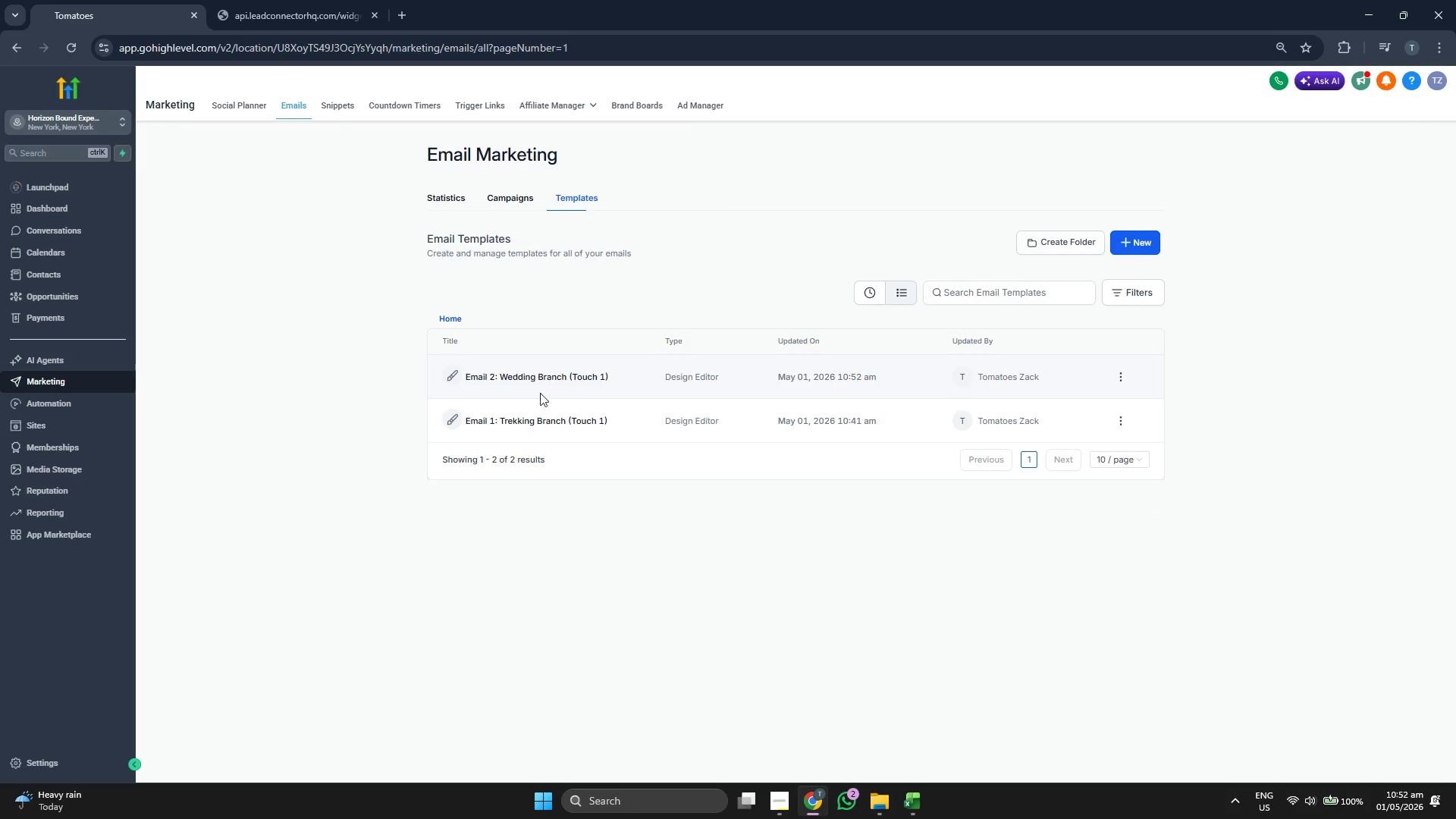 
wait(6.3)
 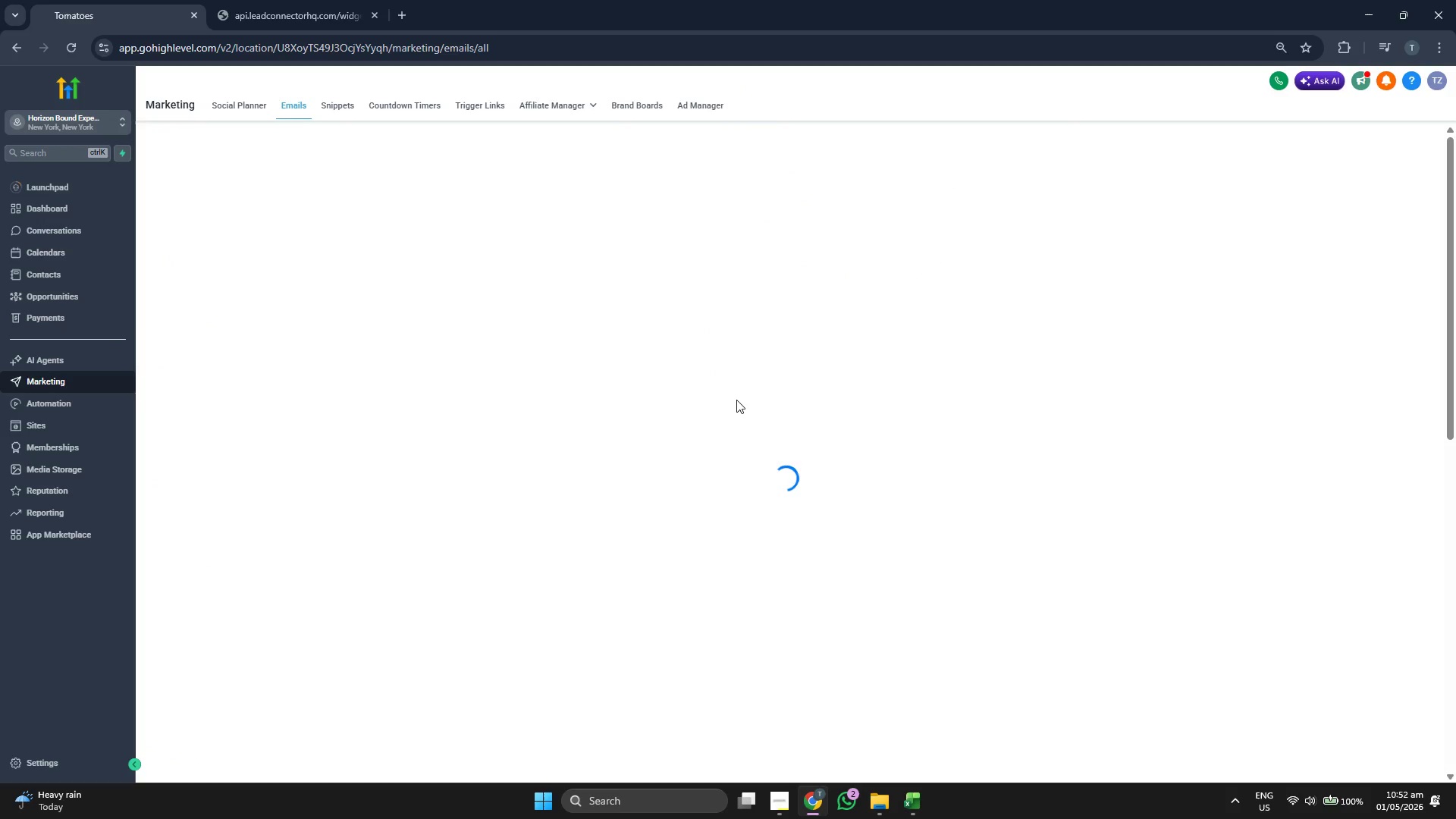 
left_click([89, 425])
 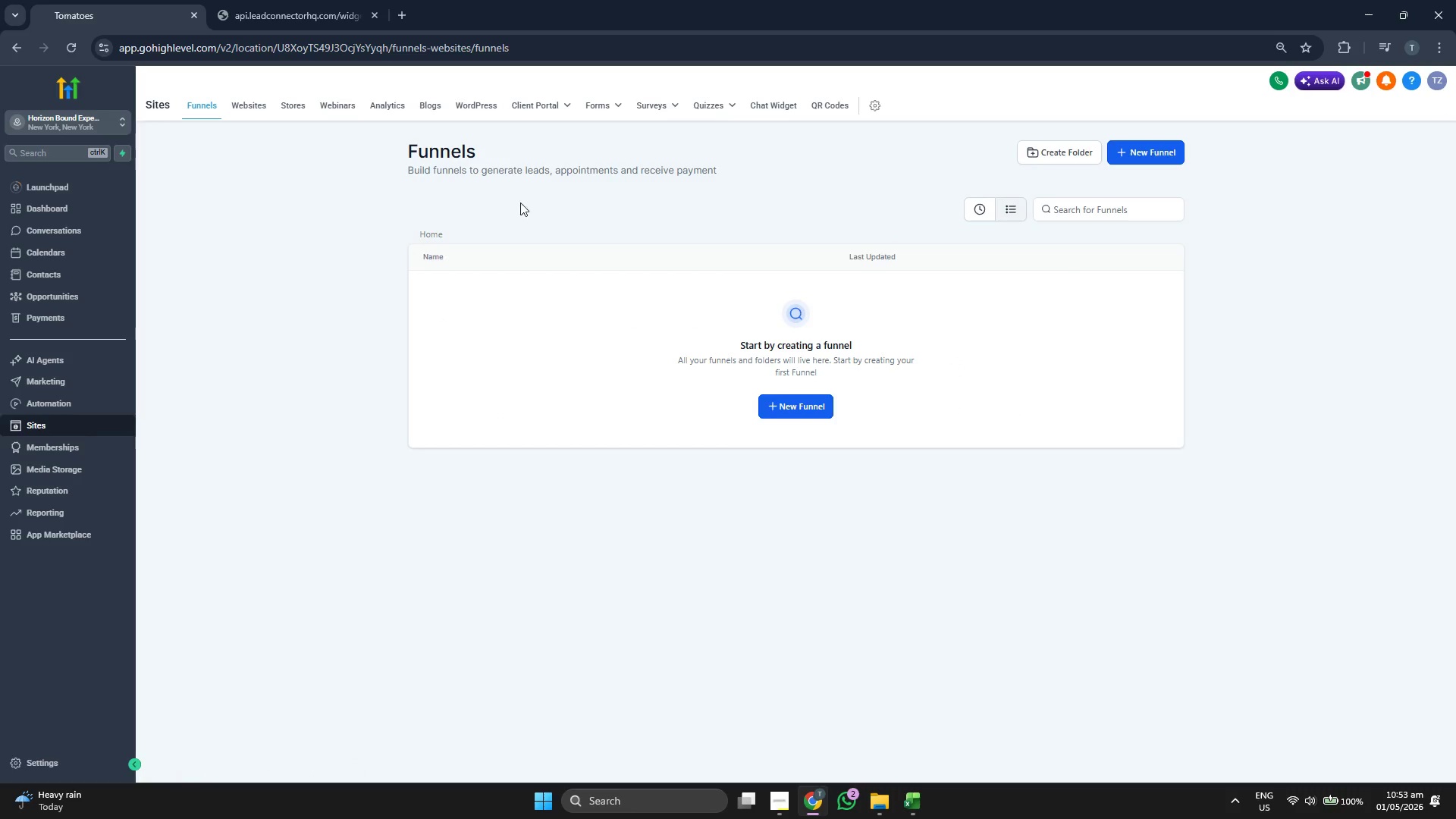 
left_click([600, 111])
 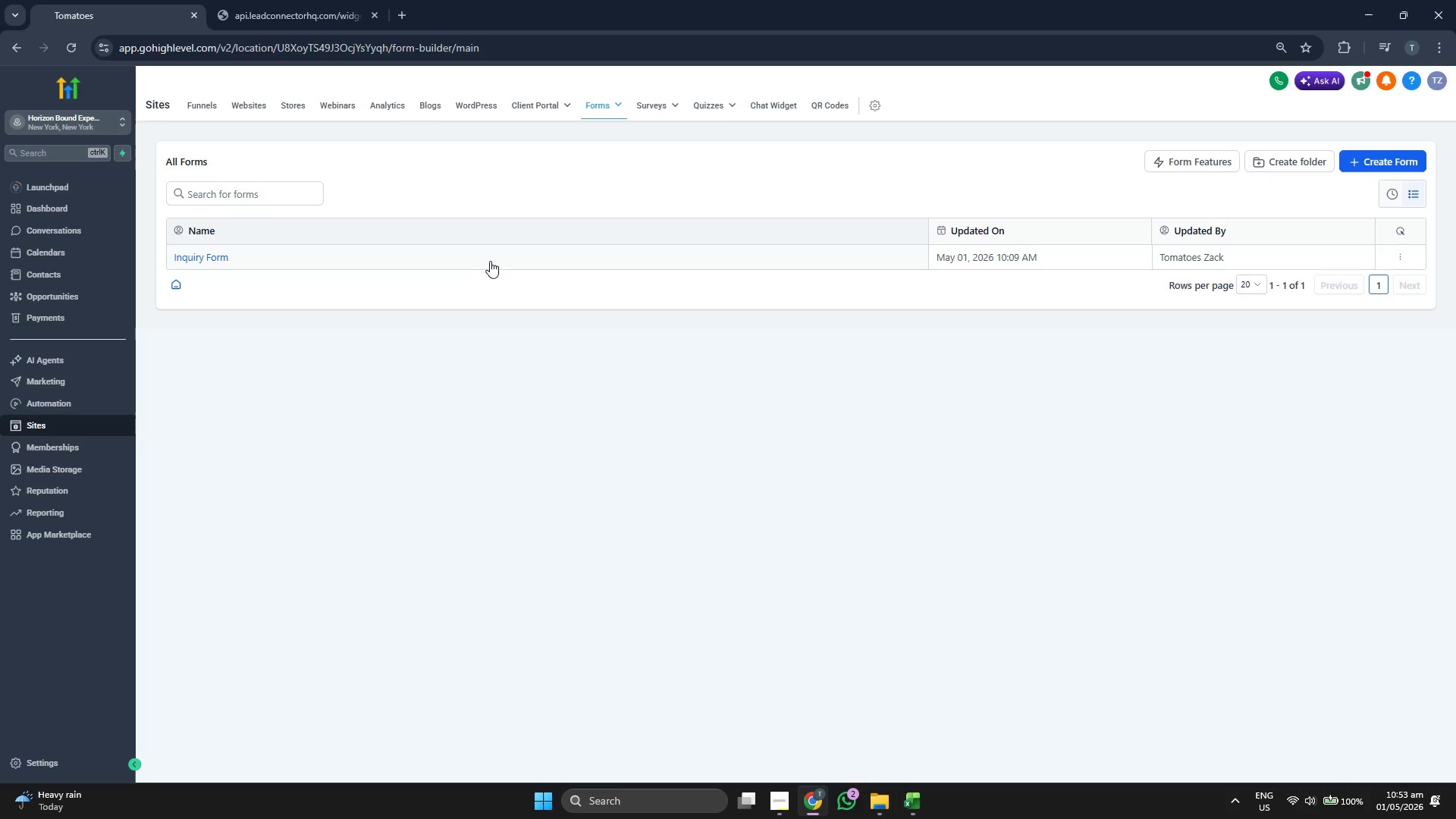 
double_click([495, 256])
 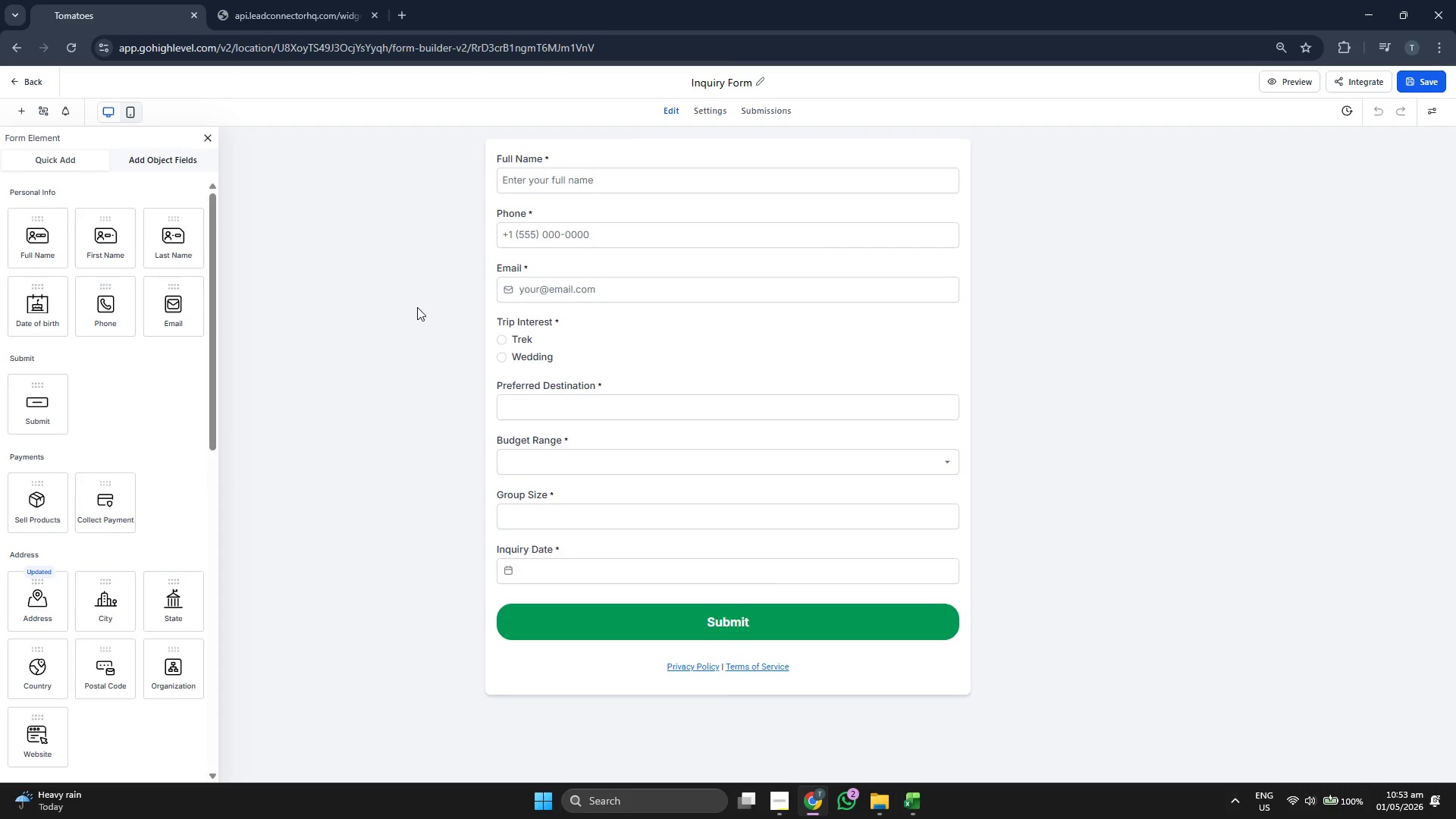 
wait(11.61)
 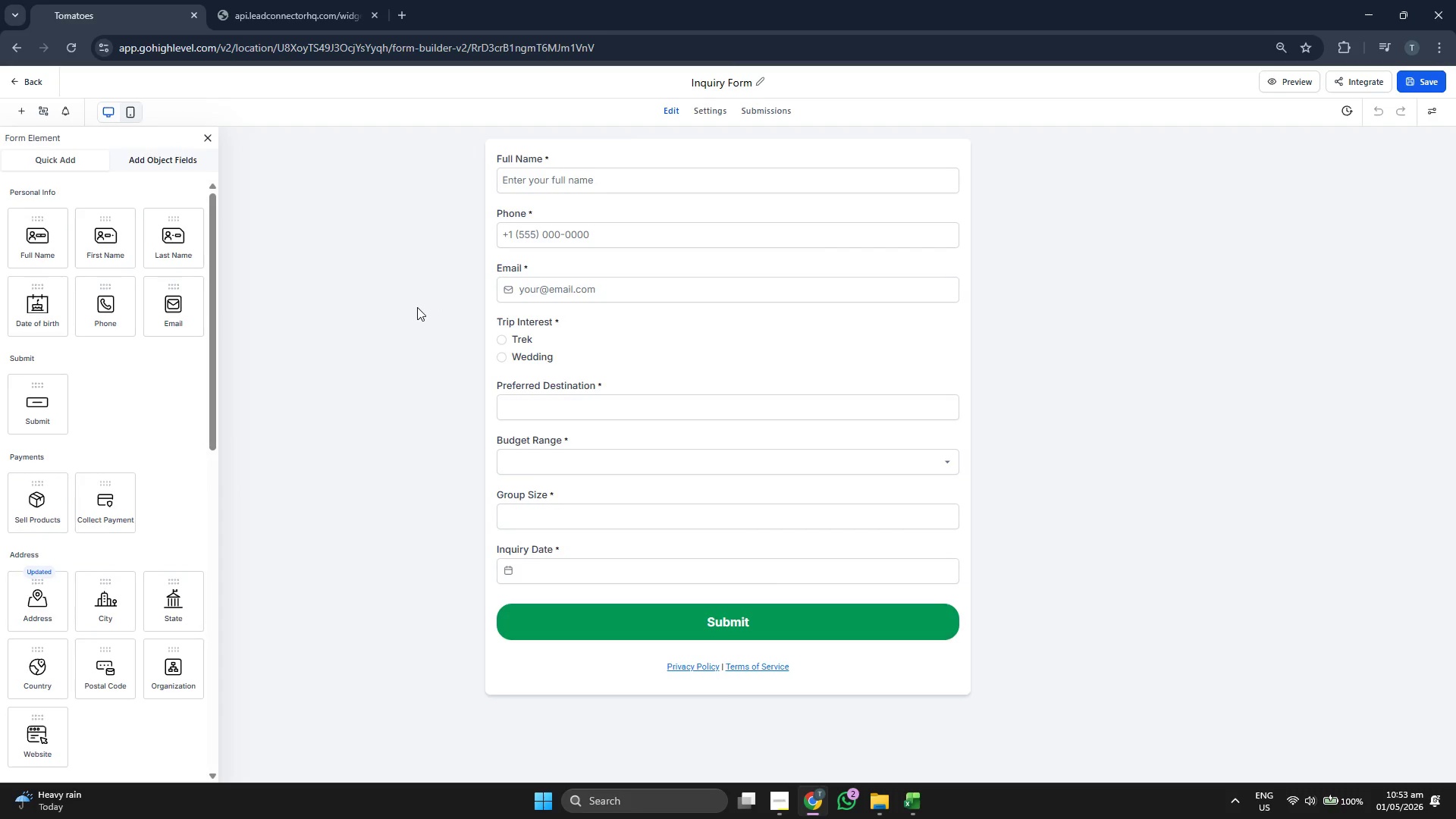 
left_click([717, 109])
 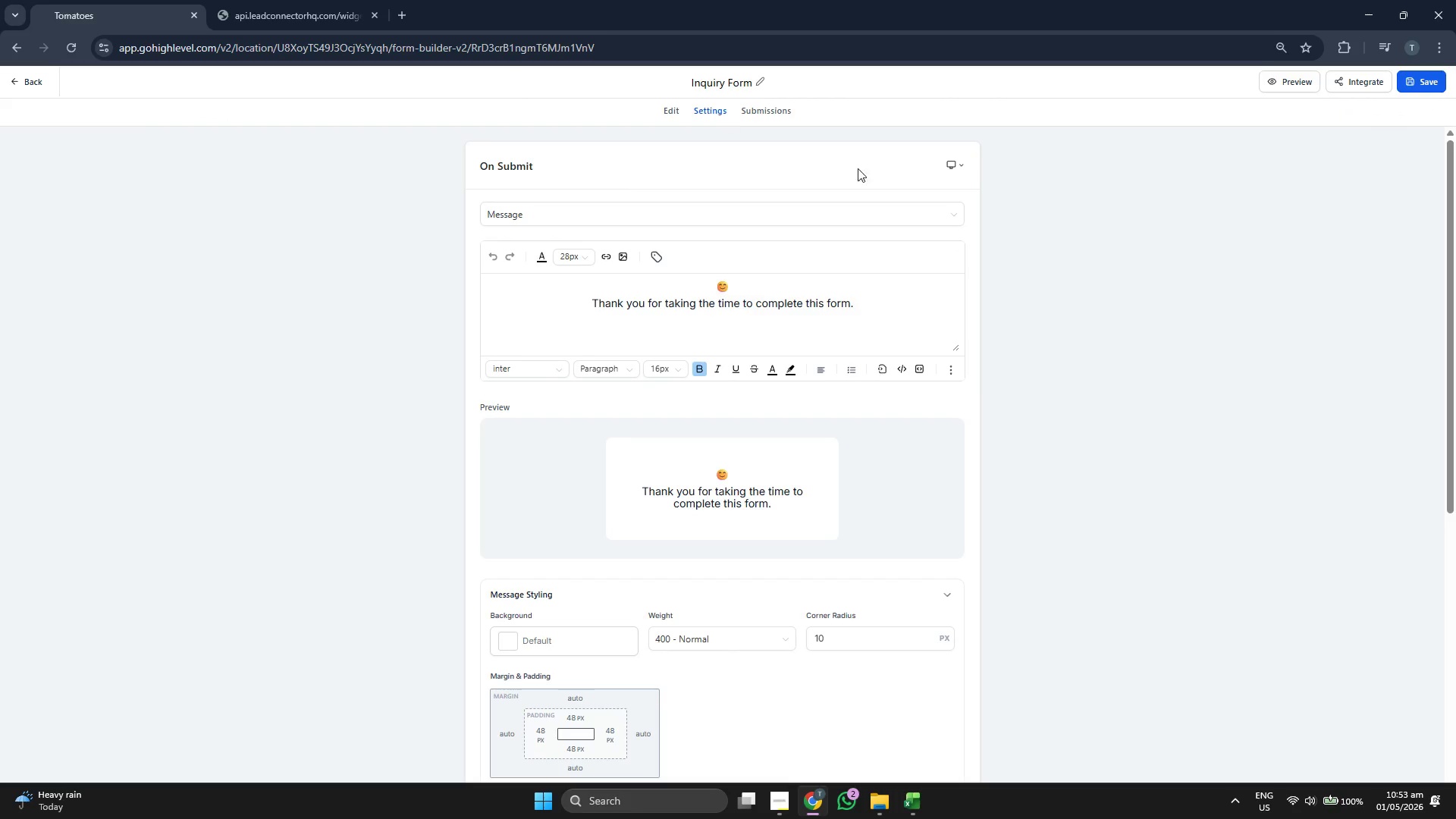 
scroll: coordinate [1105, 278], scroll_direction: down, amount: 2.0
 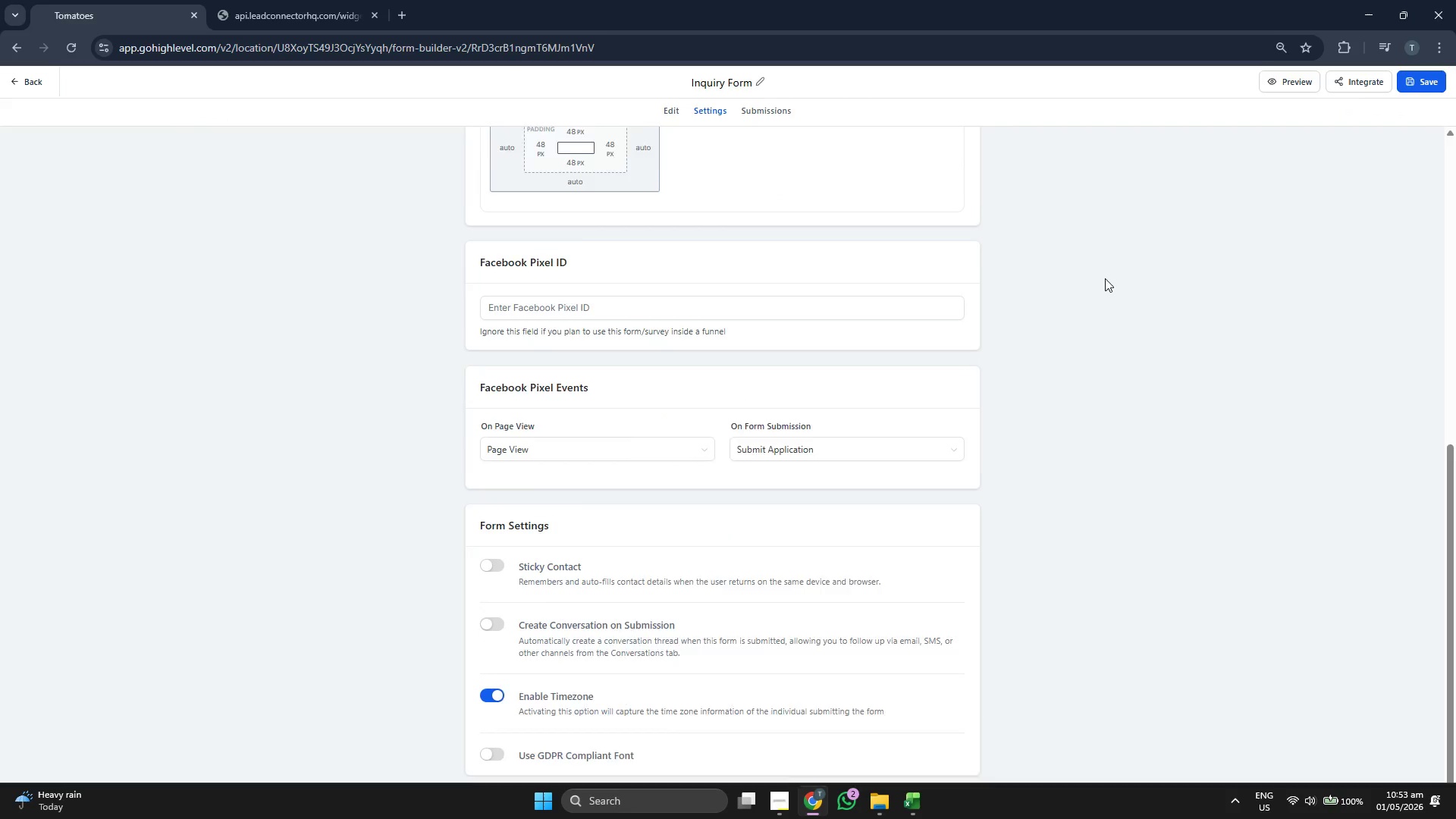 
scroll: coordinate [1105, 278], scroll_direction: up, amount: 11.0
 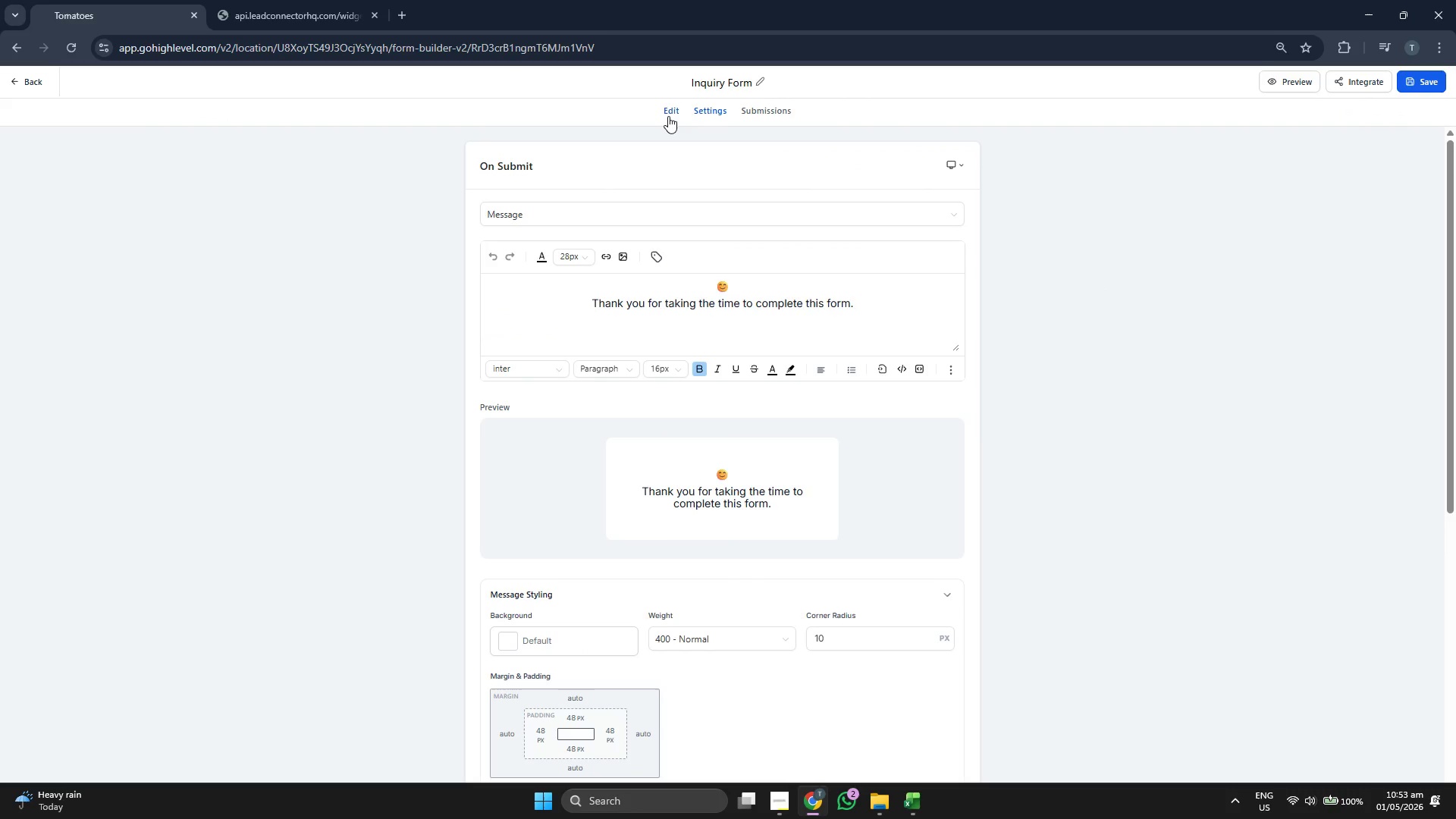 
left_click([668, 116])
 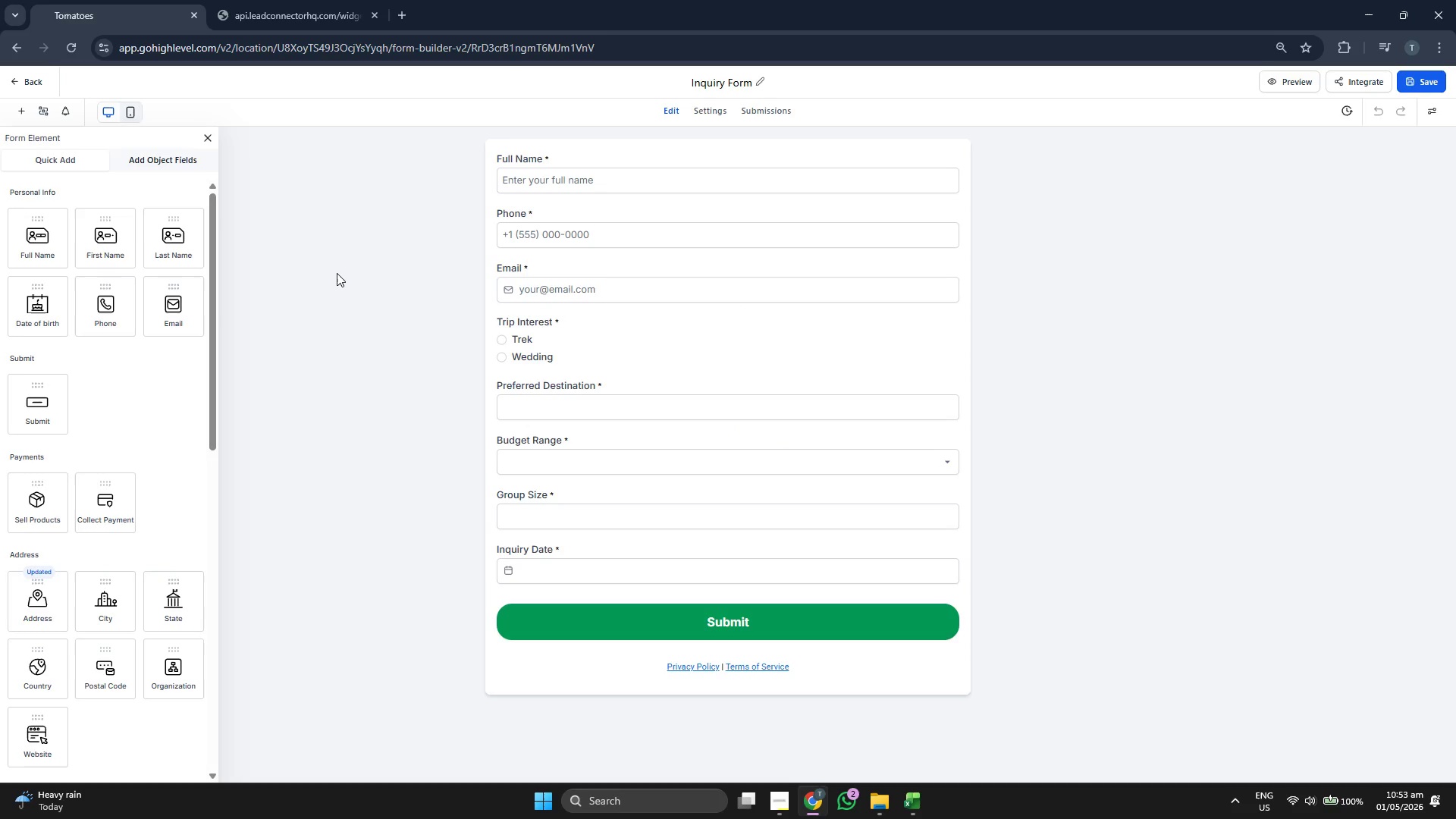 
wait(5.84)
 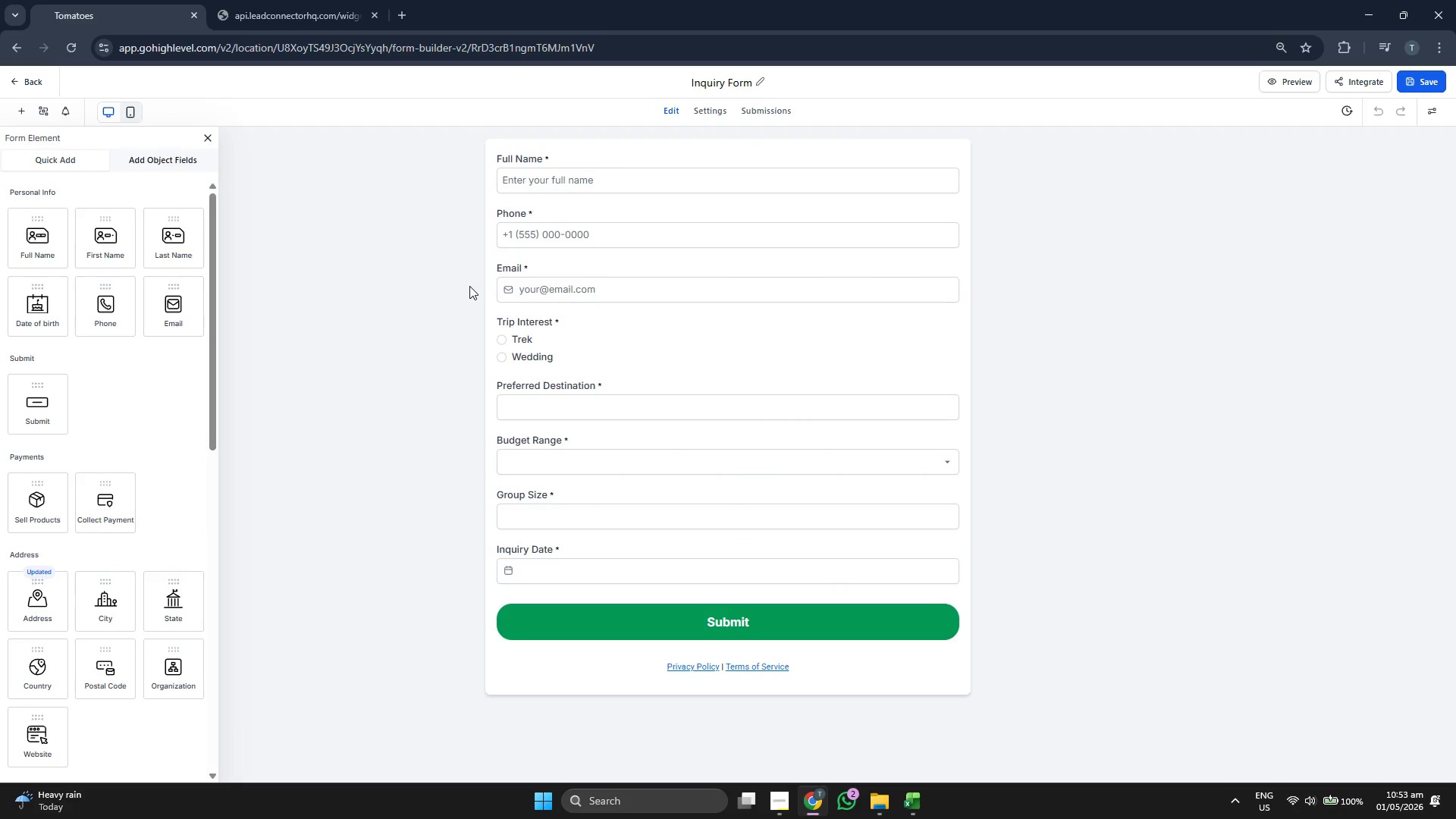 
left_click([11, 75])
 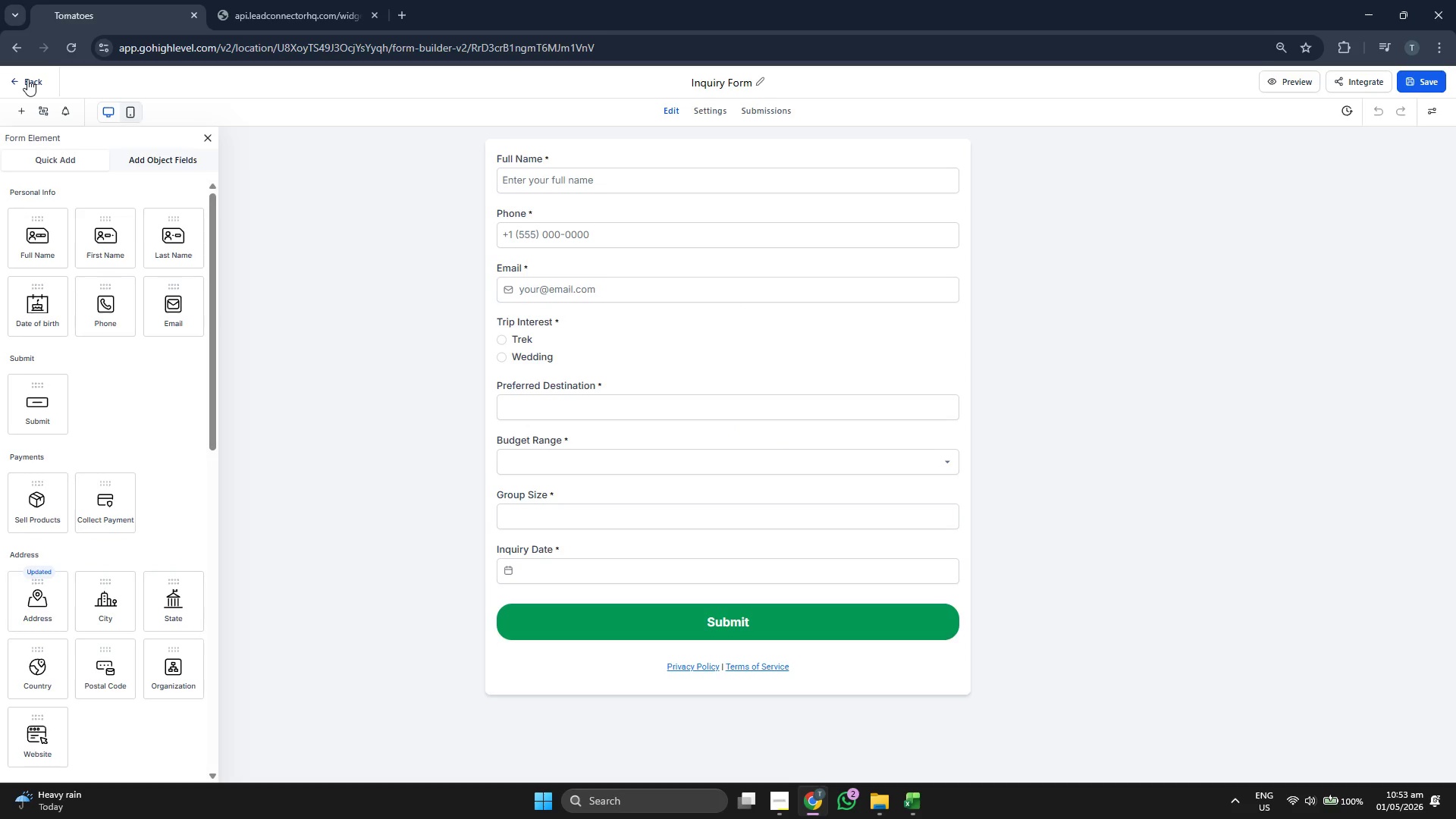 
left_click([27, 79])
 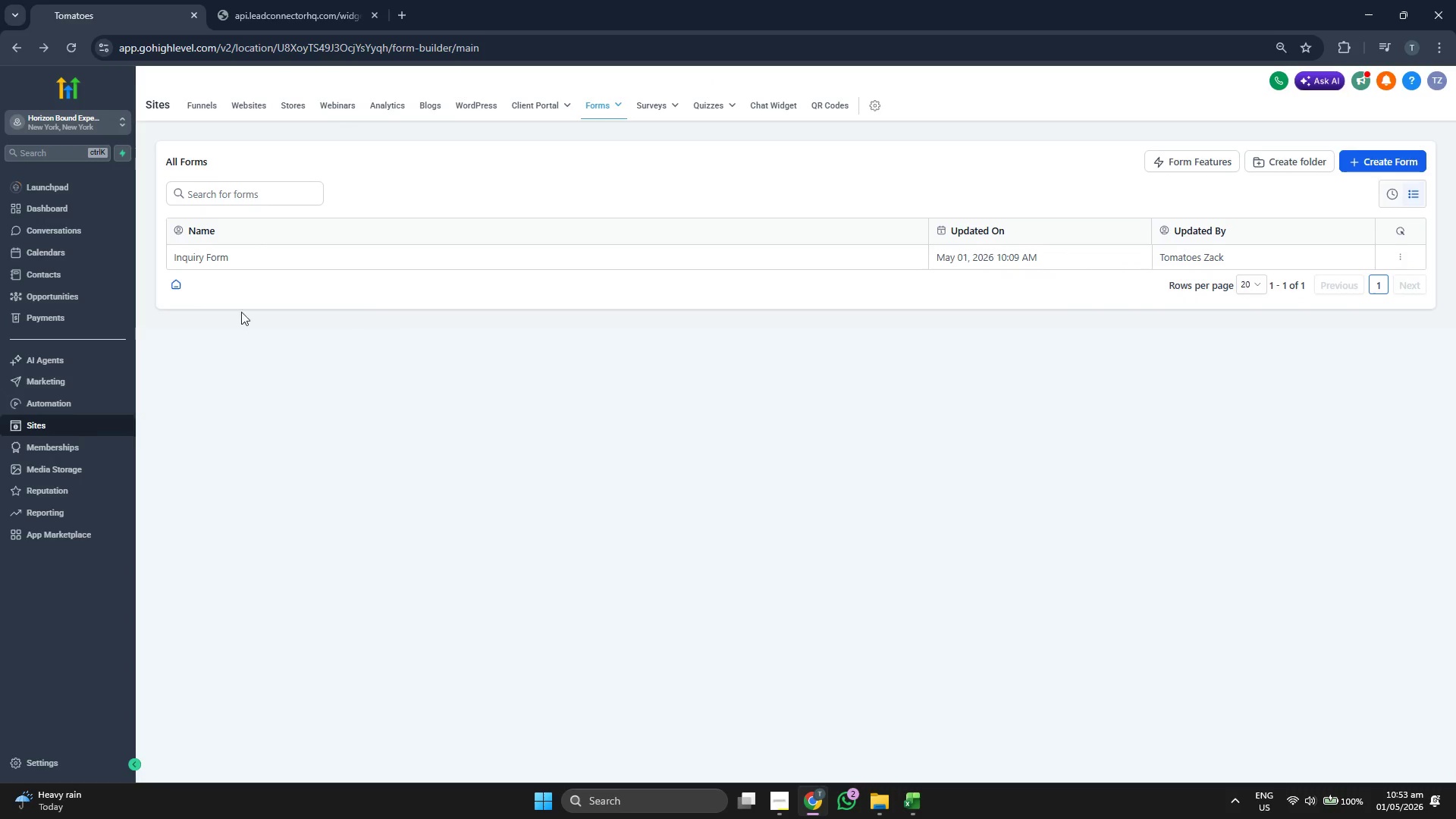 
left_click([91, 297])
 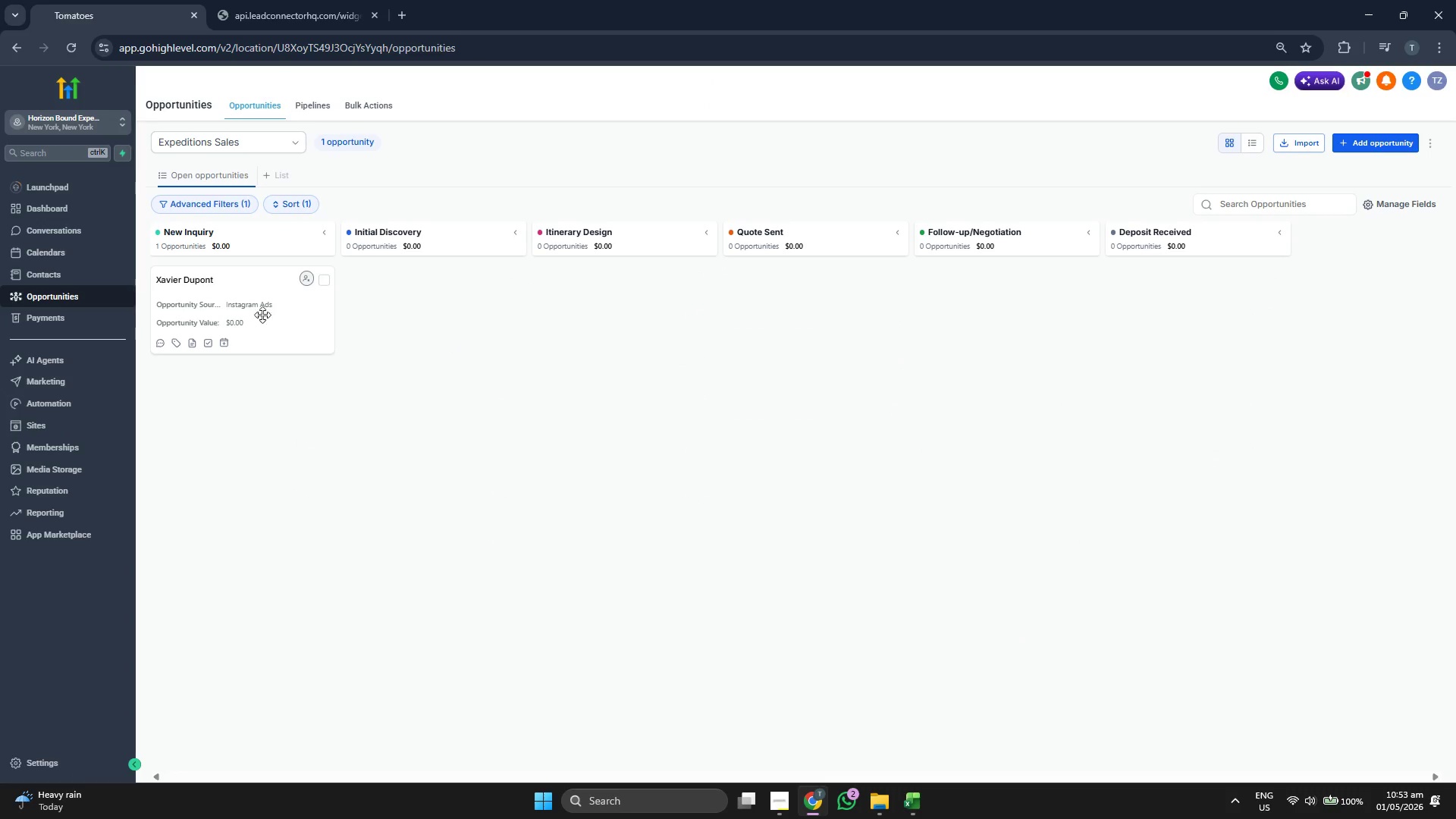 
left_click([82, 265])
 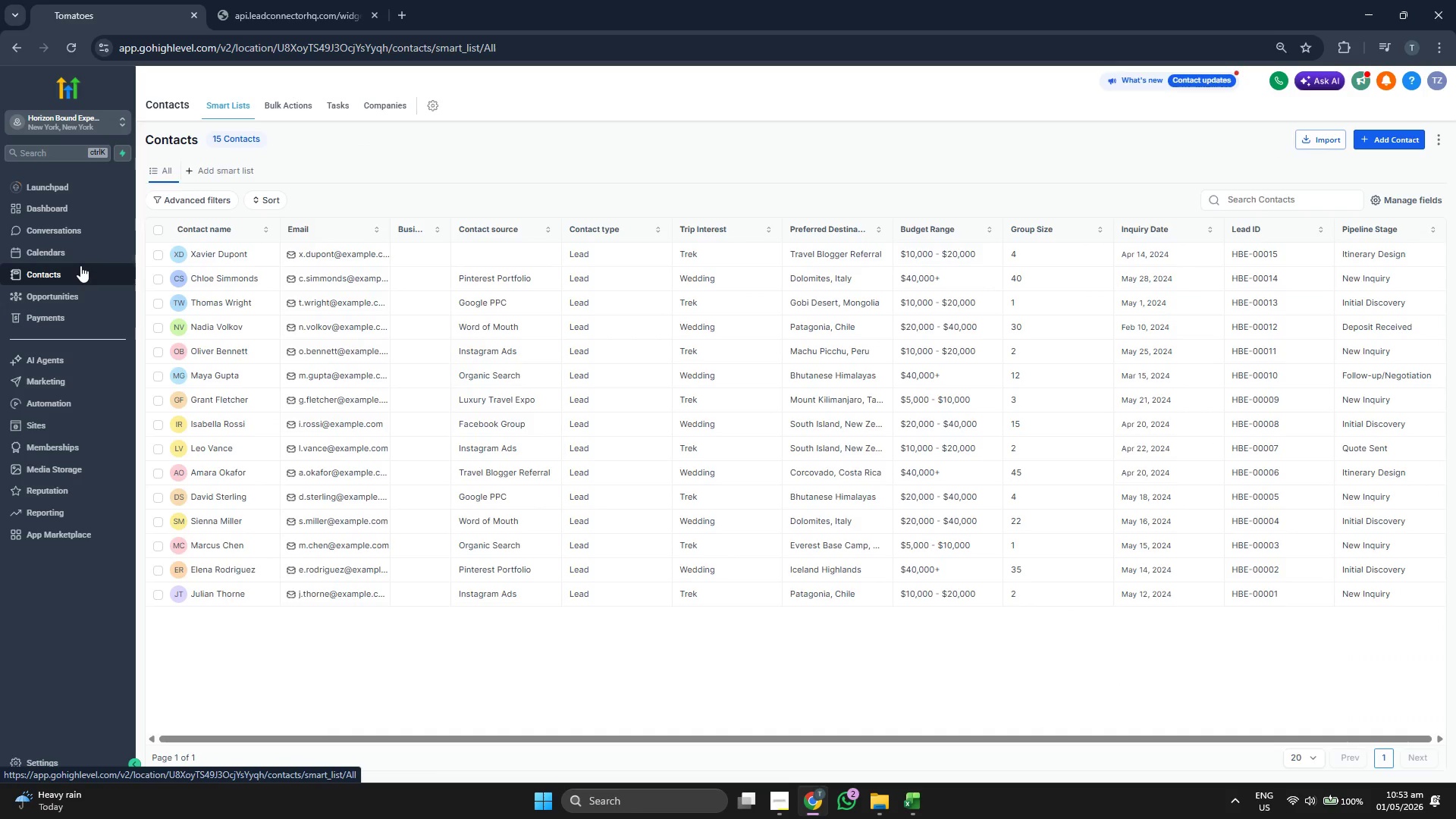 
wait(5.56)
 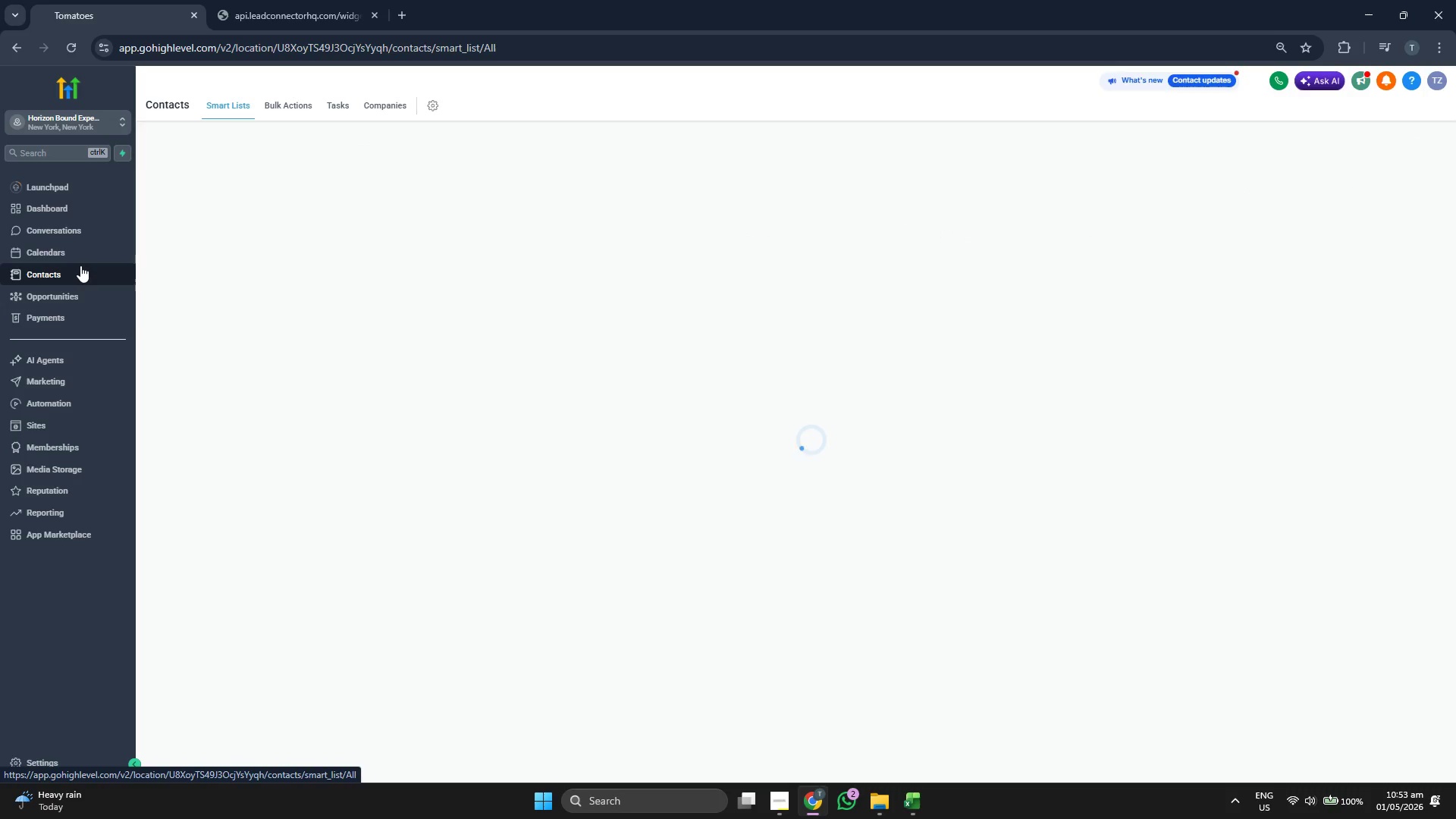 
left_click([60, 293])
 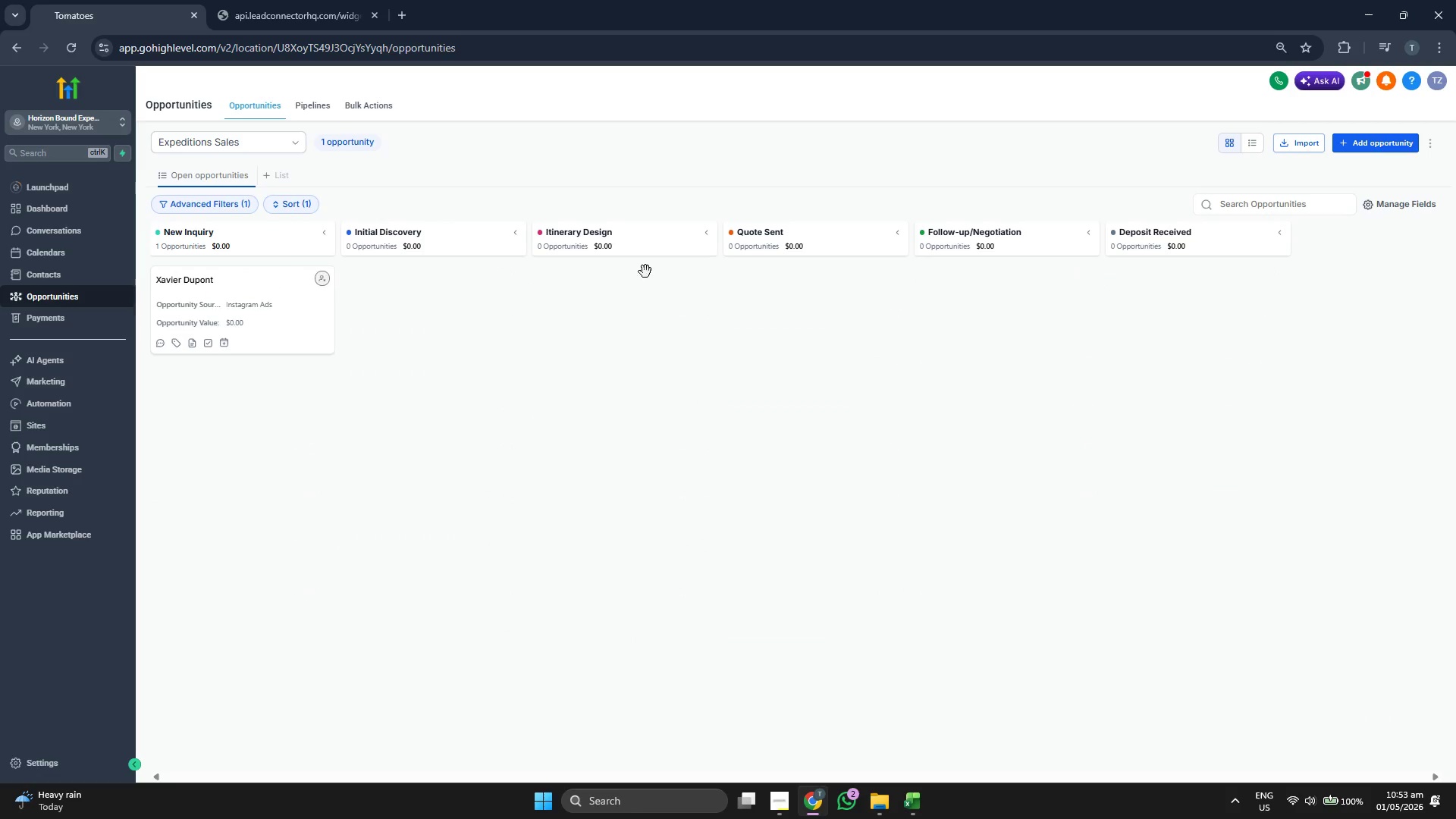 
left_click([1373, 143])
 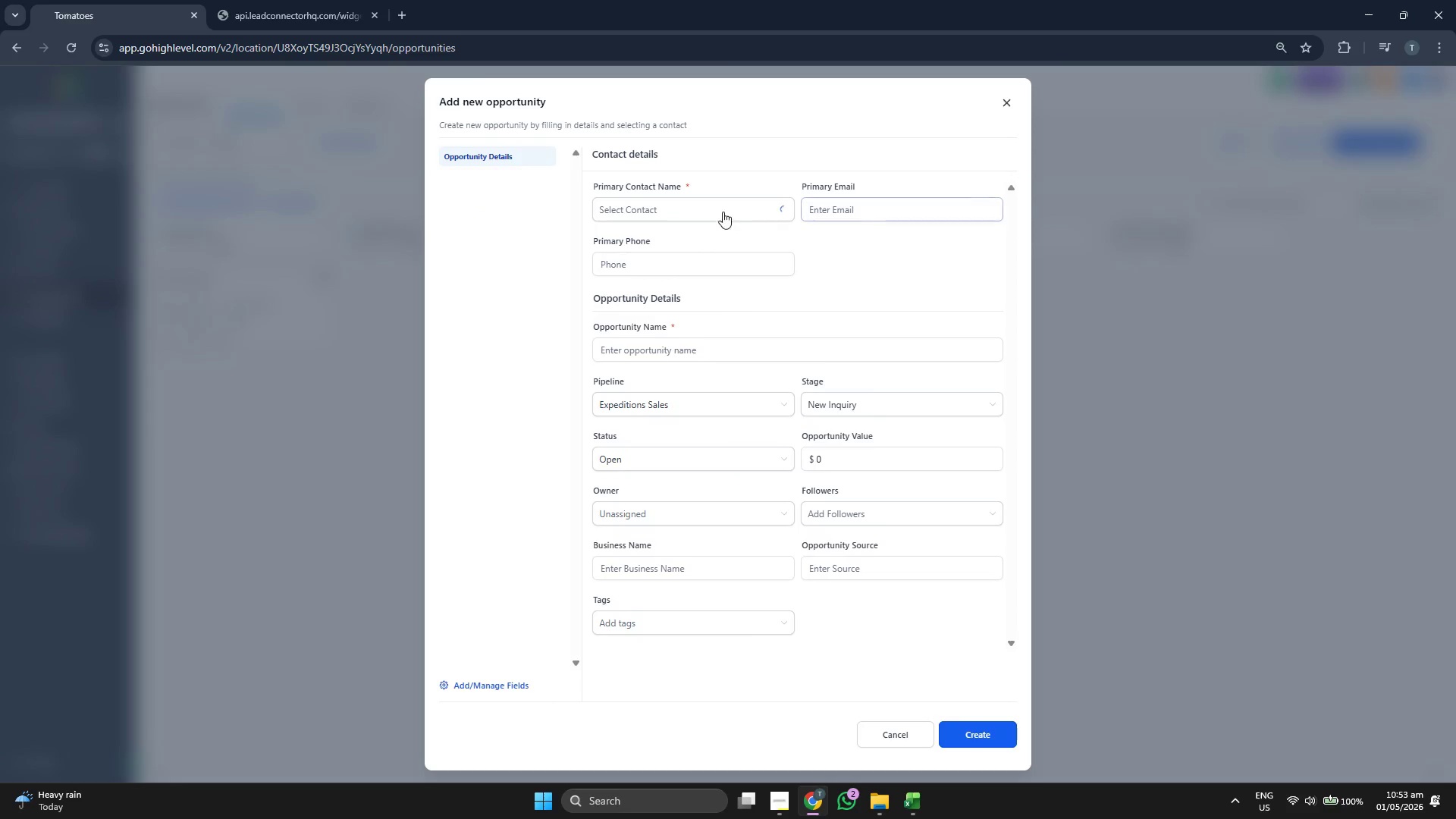 
left_click([712, 209])
 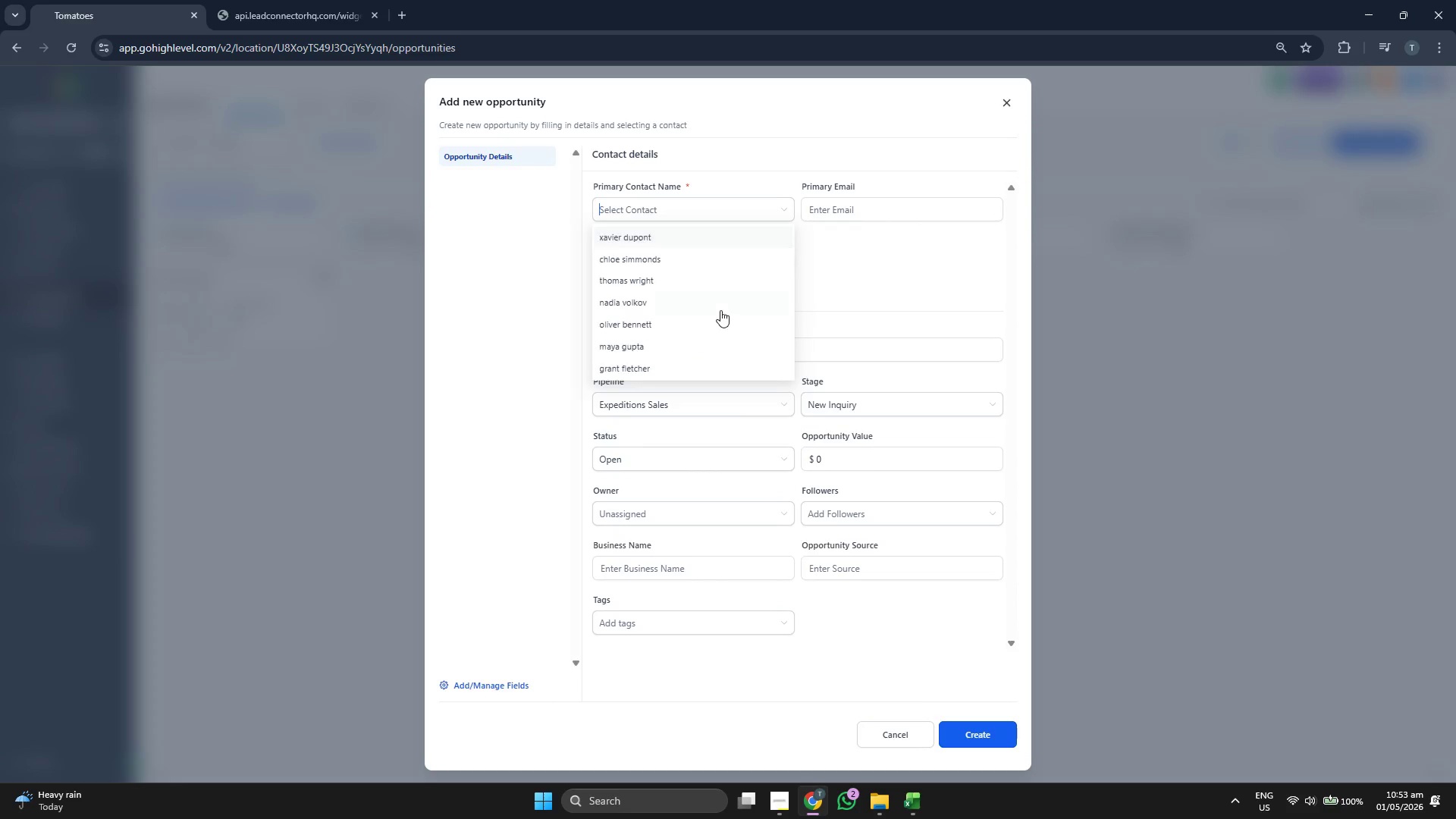 
left_click([676, 263])
 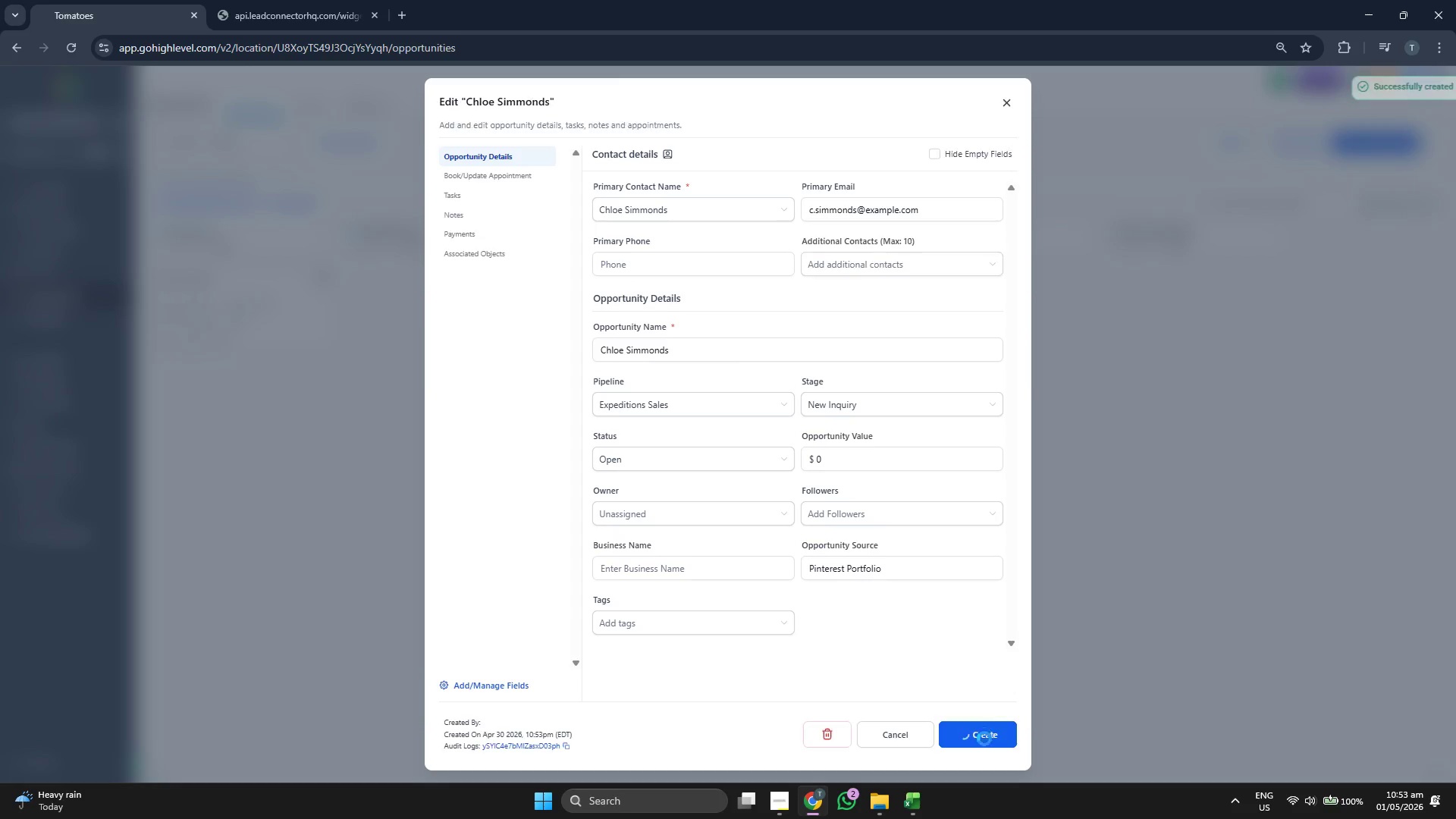 
scroll: coordinate [720, 310], scroll_direction: up, amount: 2.0
 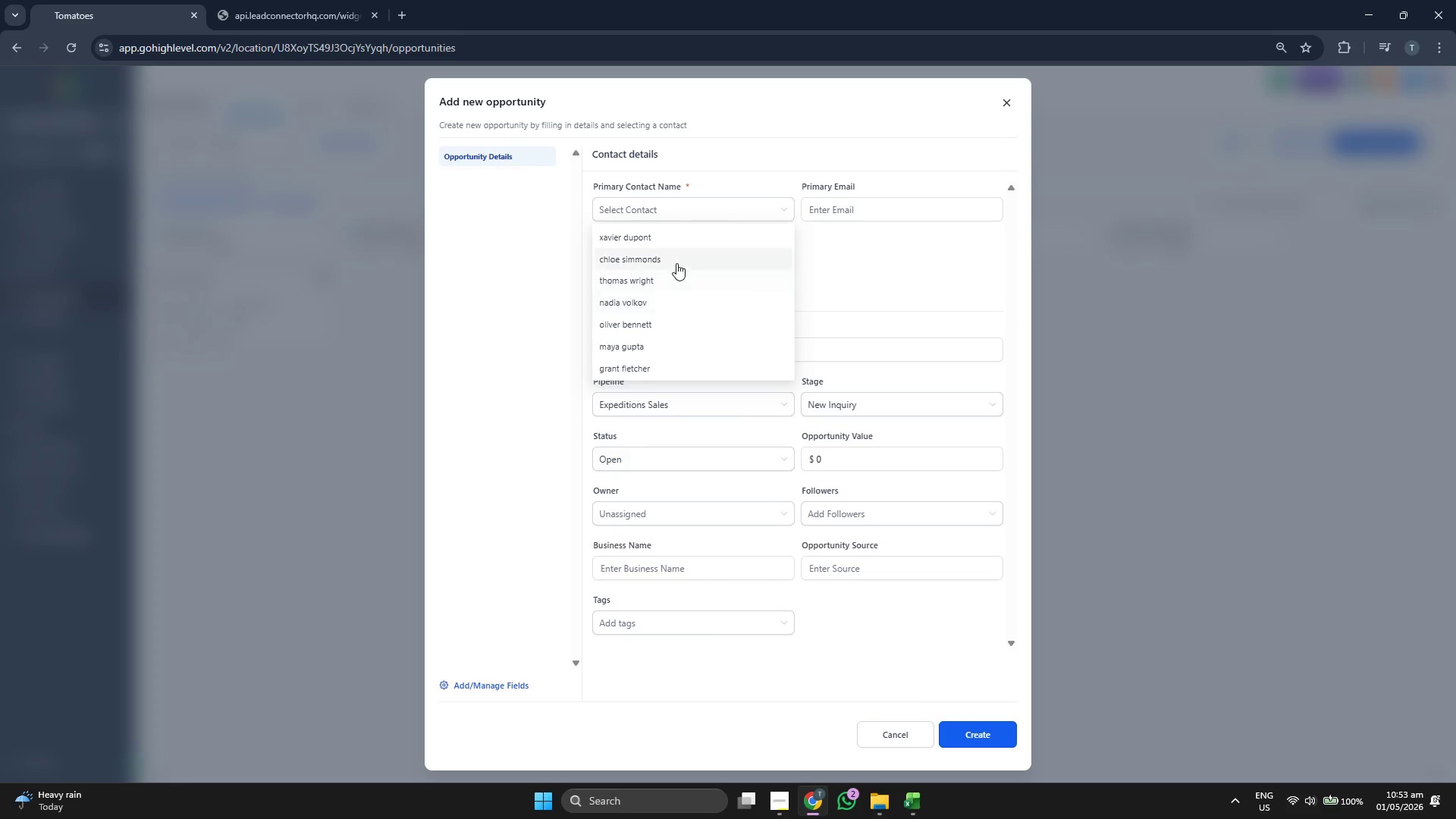 
left_click([987, 738])
 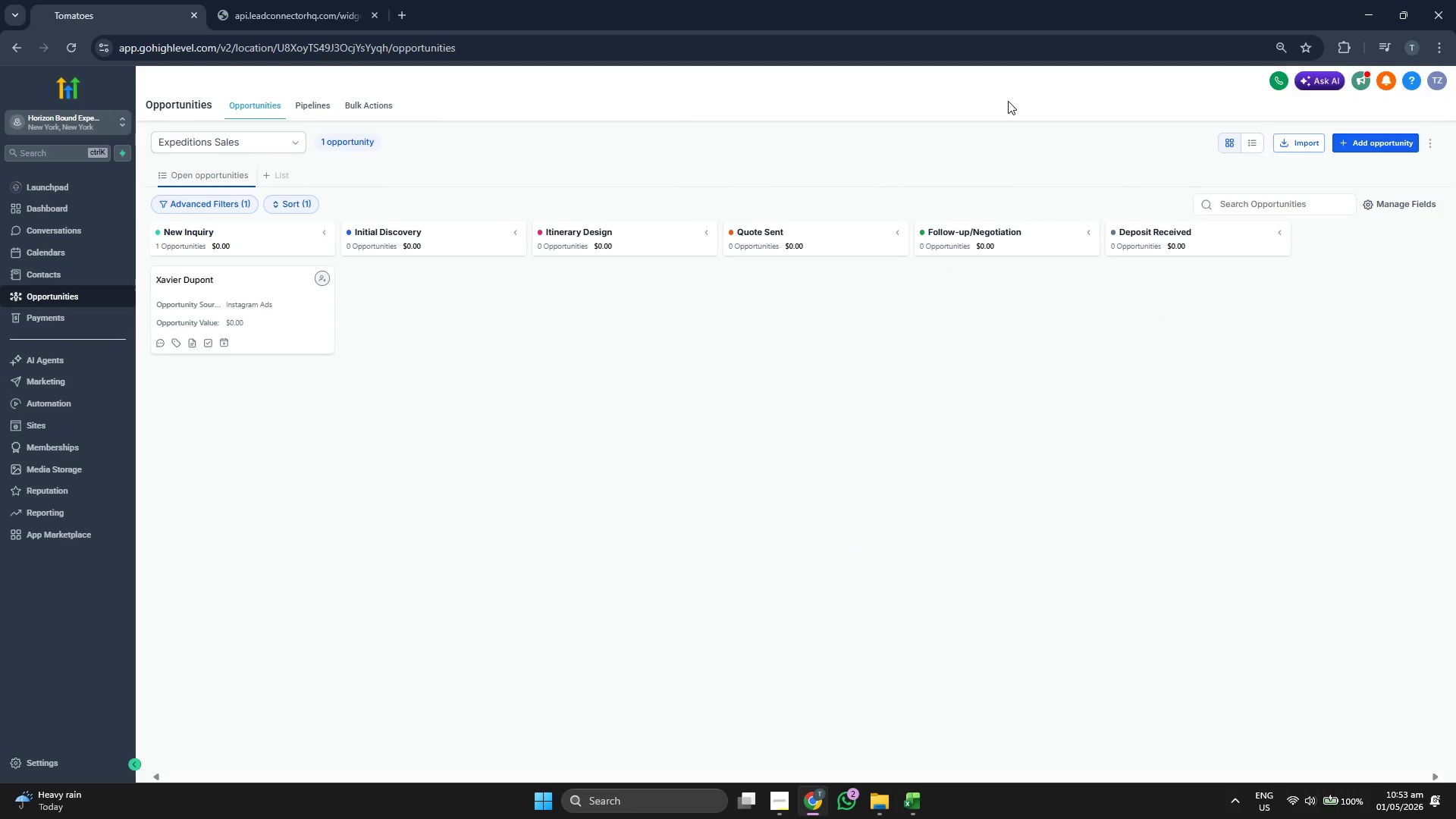 
left_click([1364, 141])
 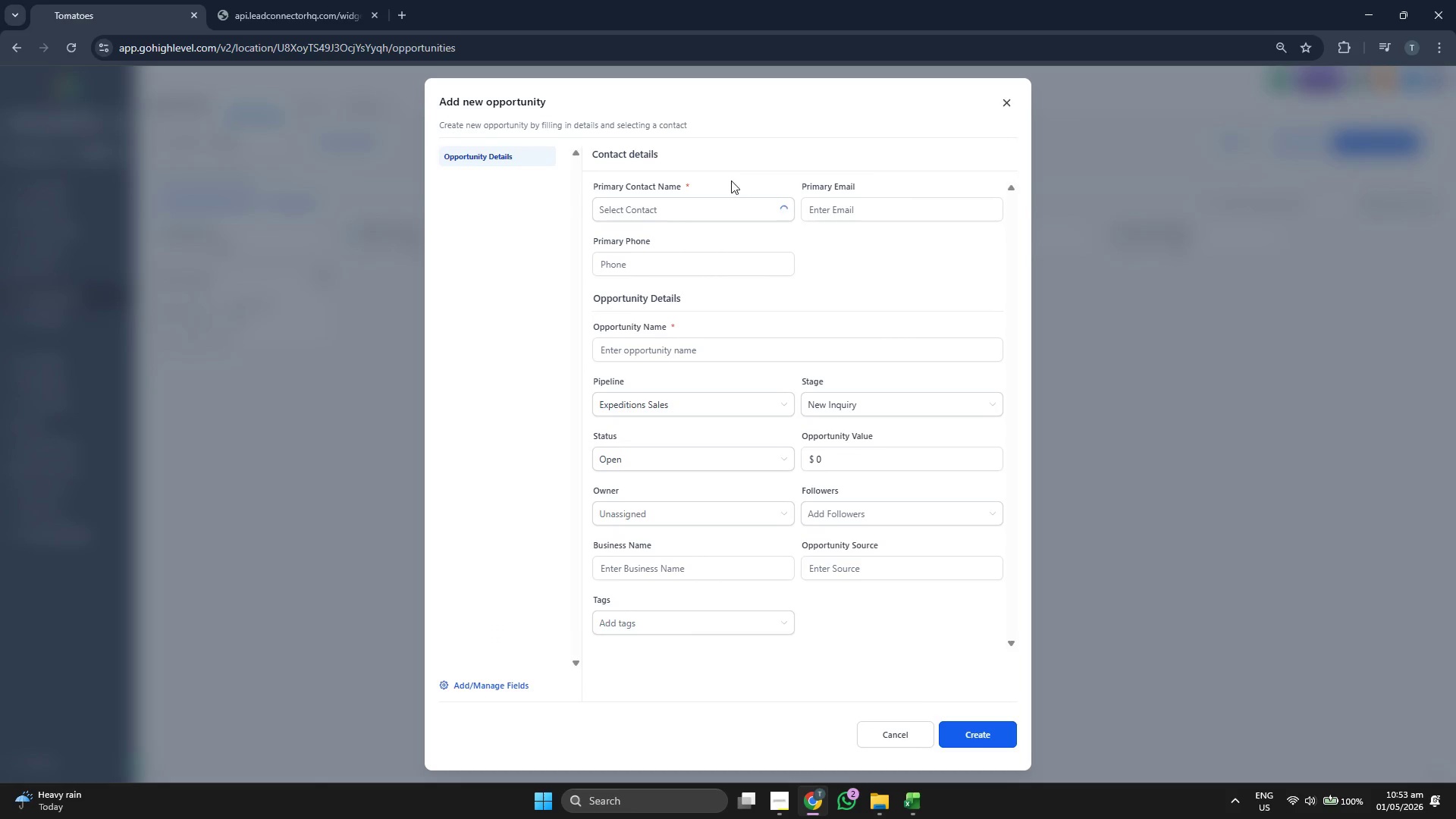 
left_click([703, 209])
 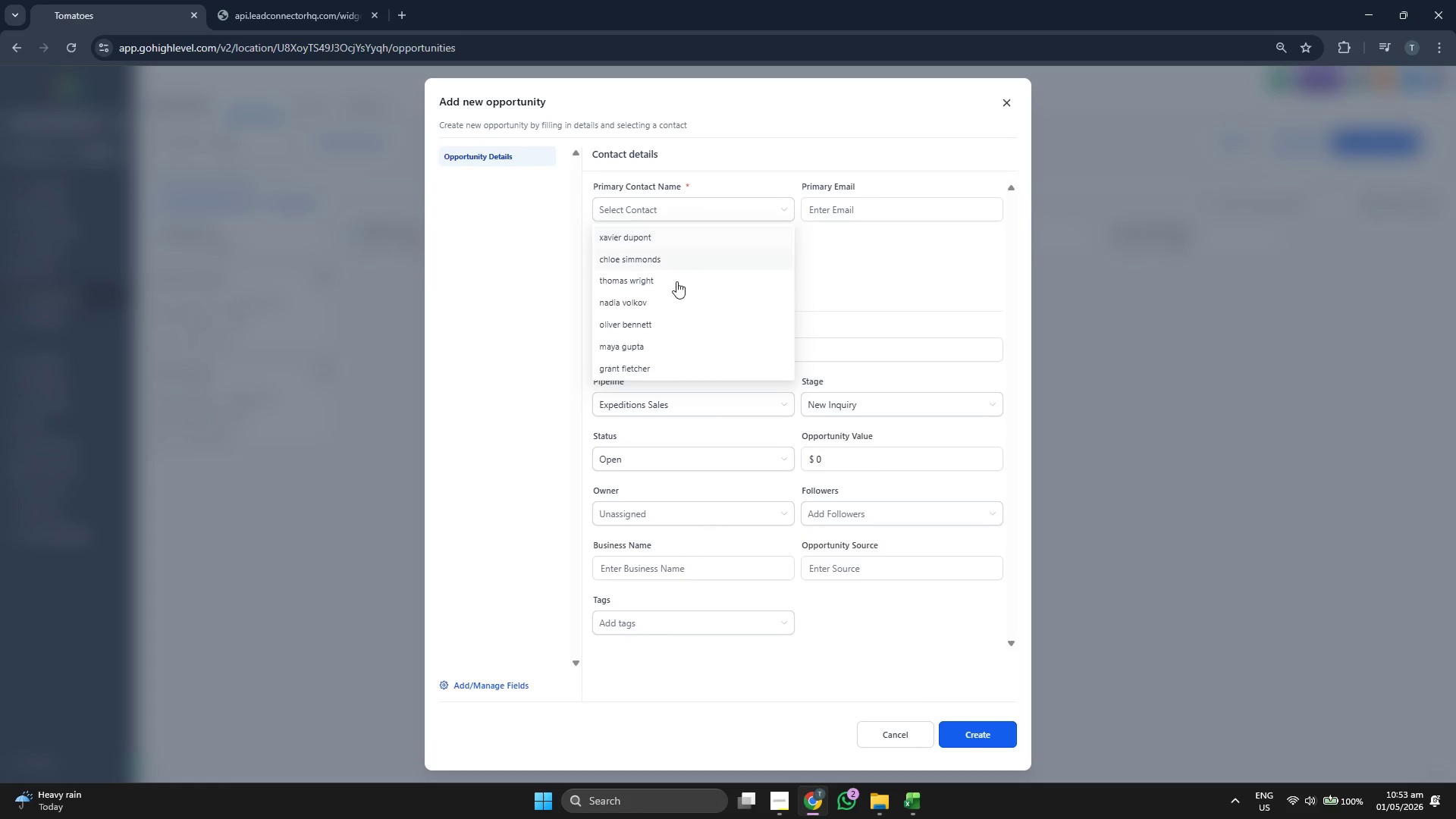 
left_click([676, 284])
 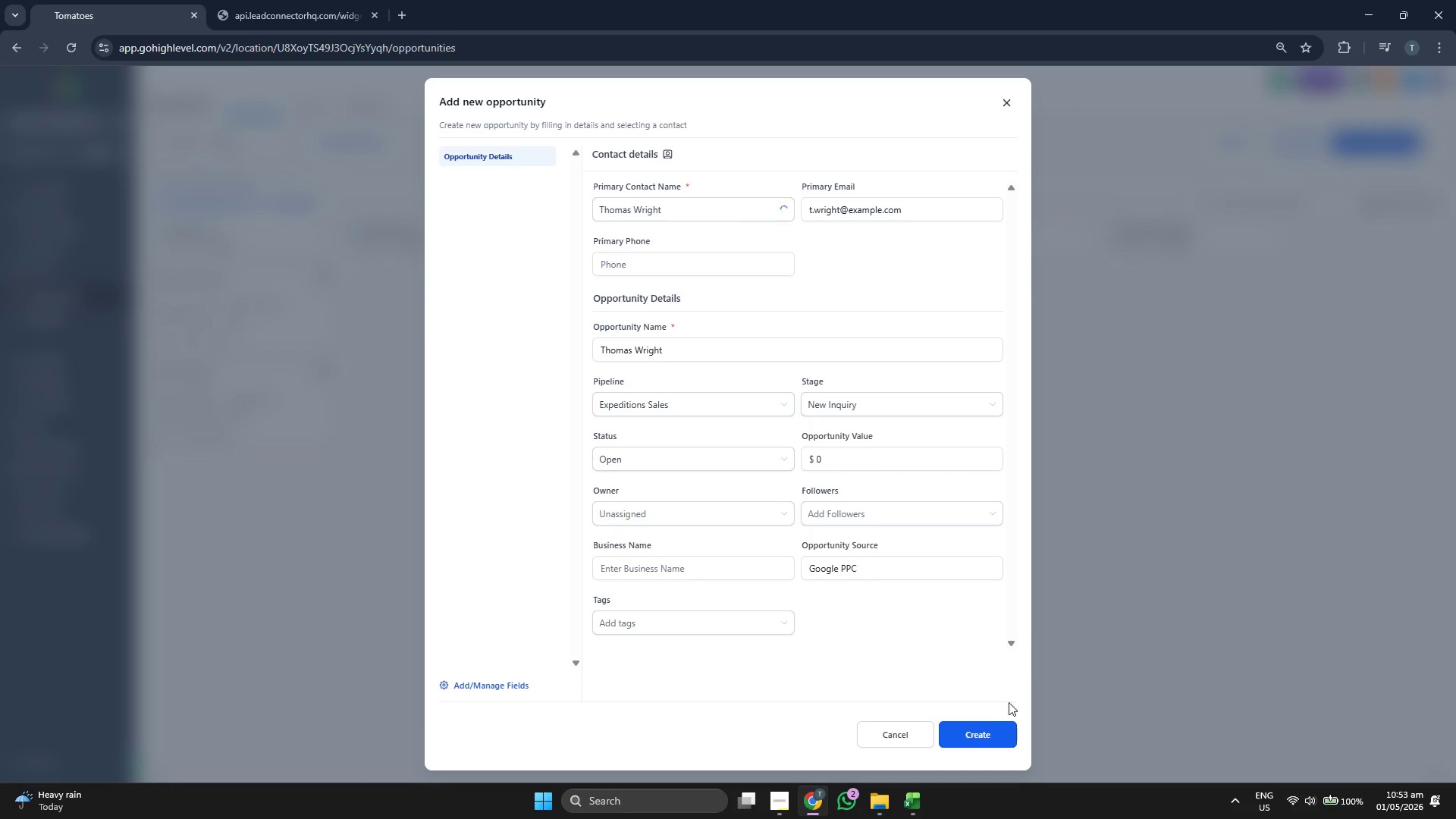 
left_click([989, 720])
 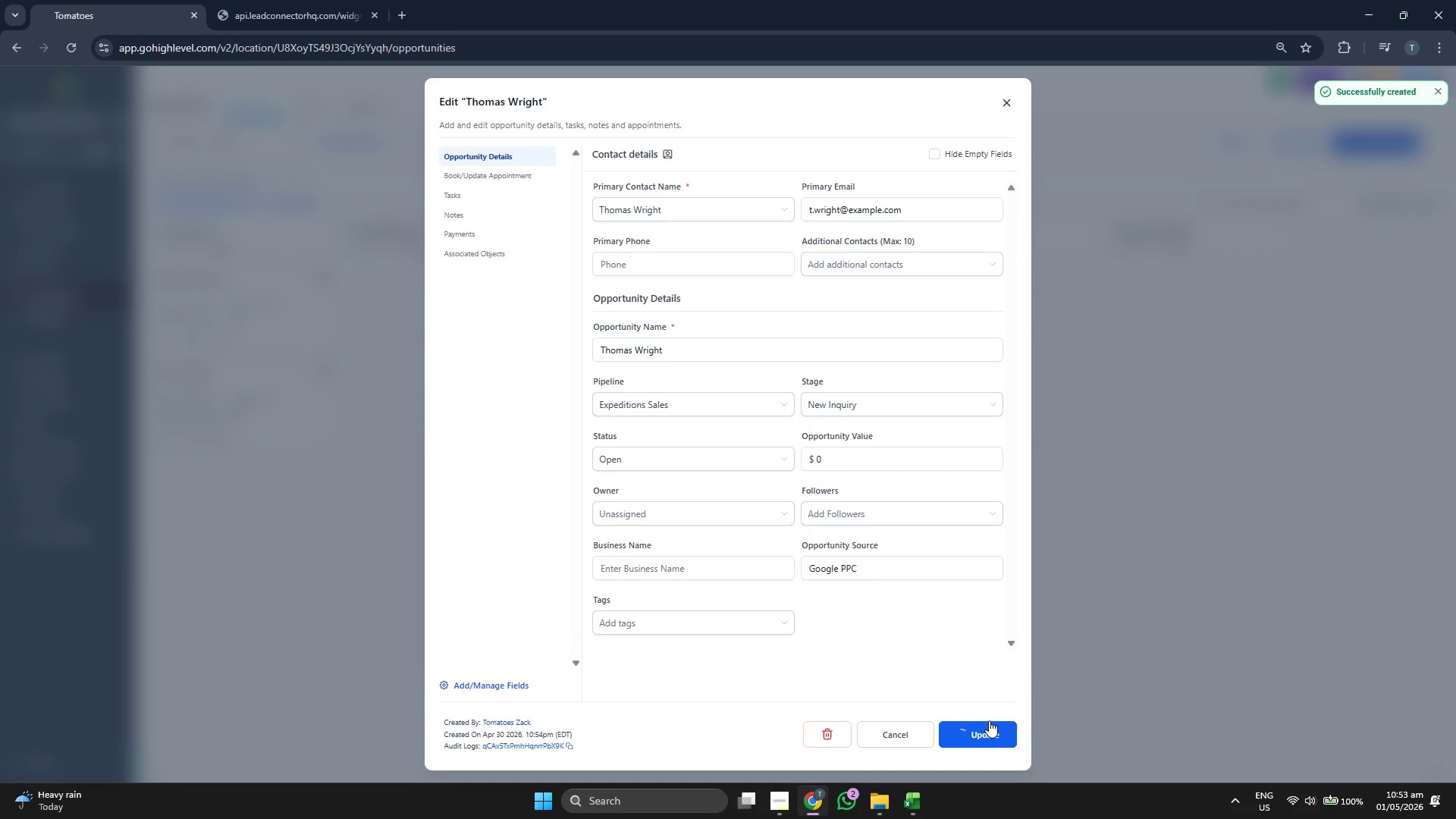 
left_click([989, 720])
 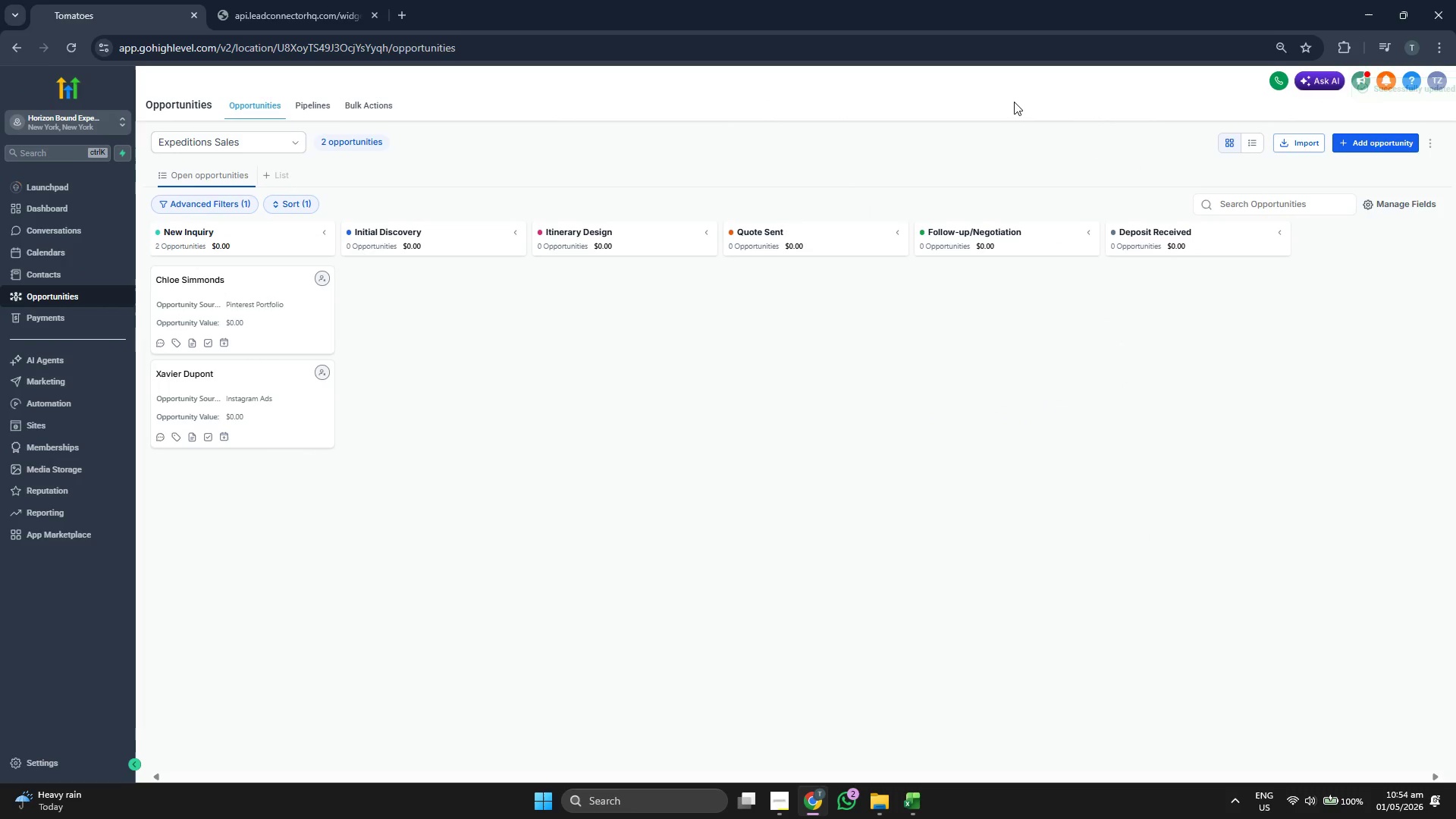 
left_click([1383, 140])
 